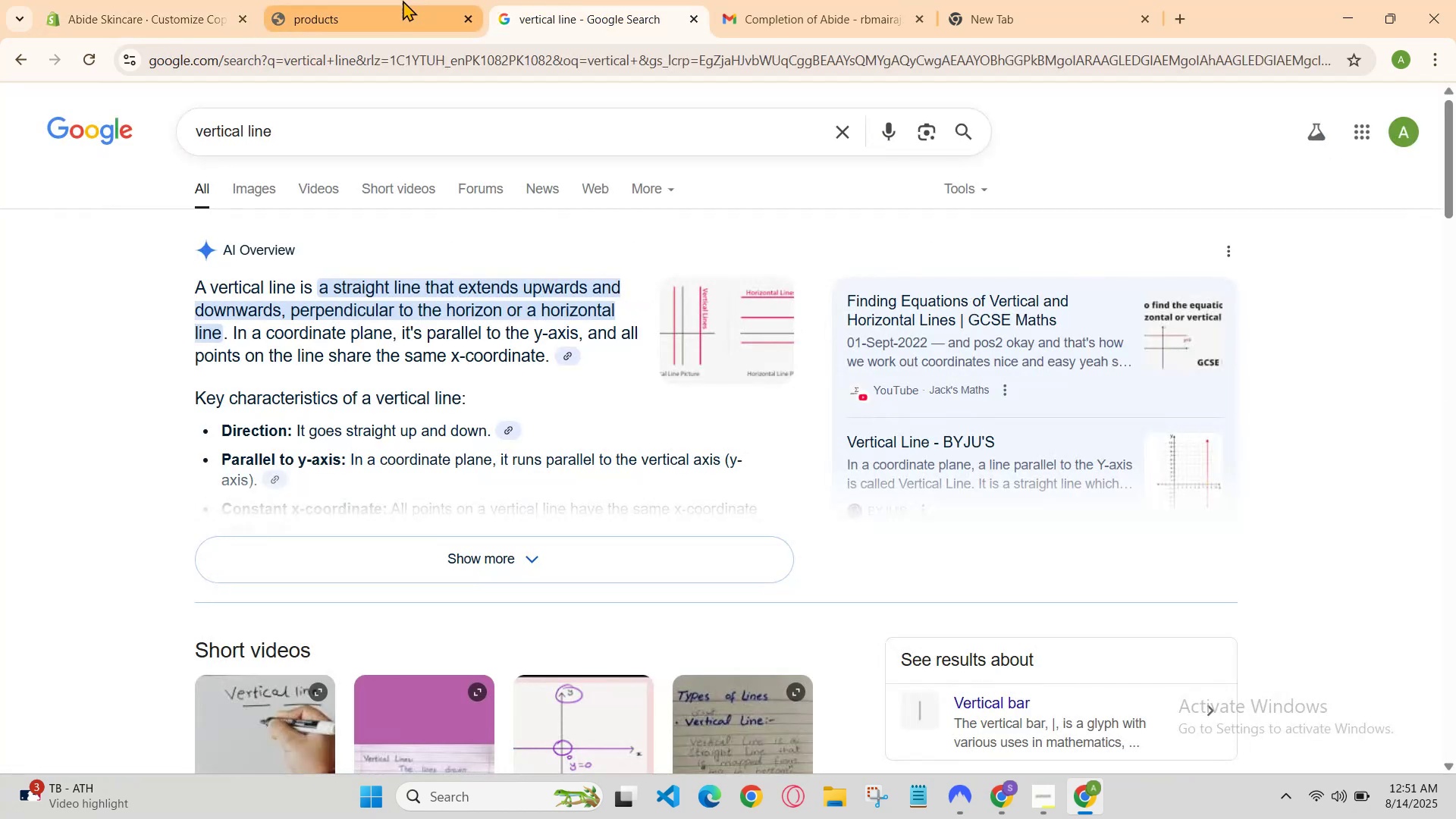 
left_click([403, 0])
 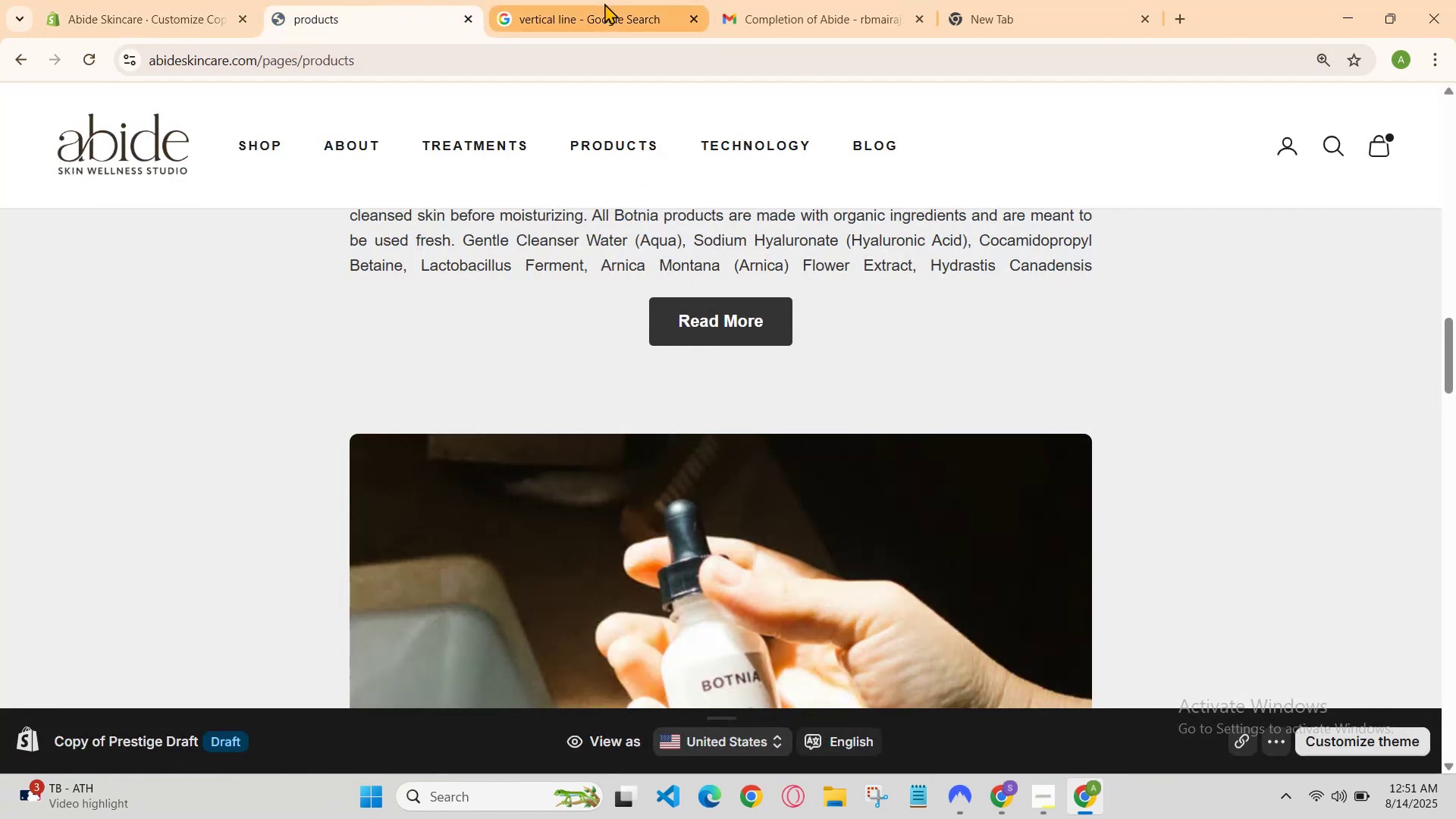 
scroll: coordinate [769, 467], scroll_direction: up, amount: 9.0
 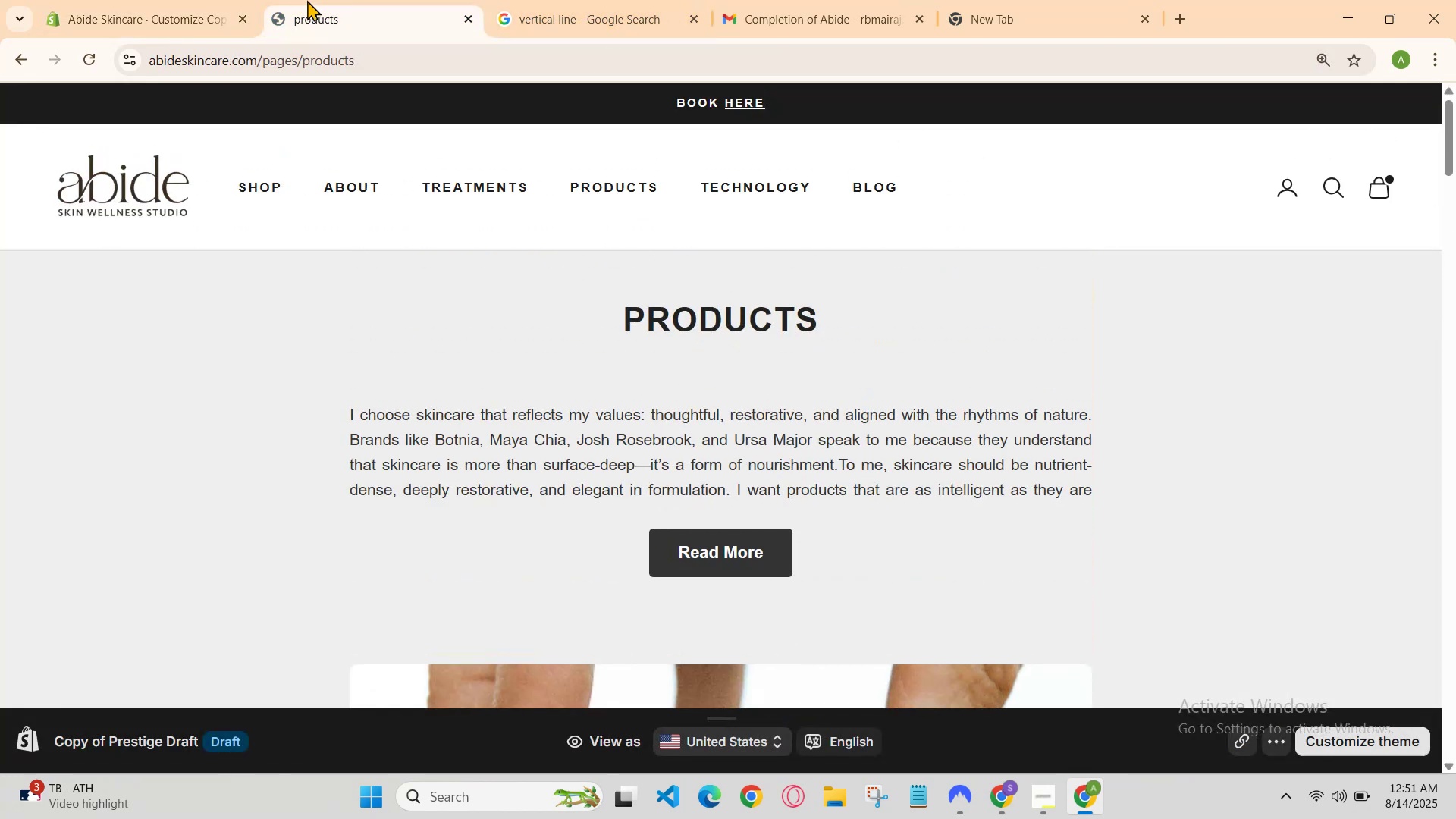 
left_click([234, 0])
 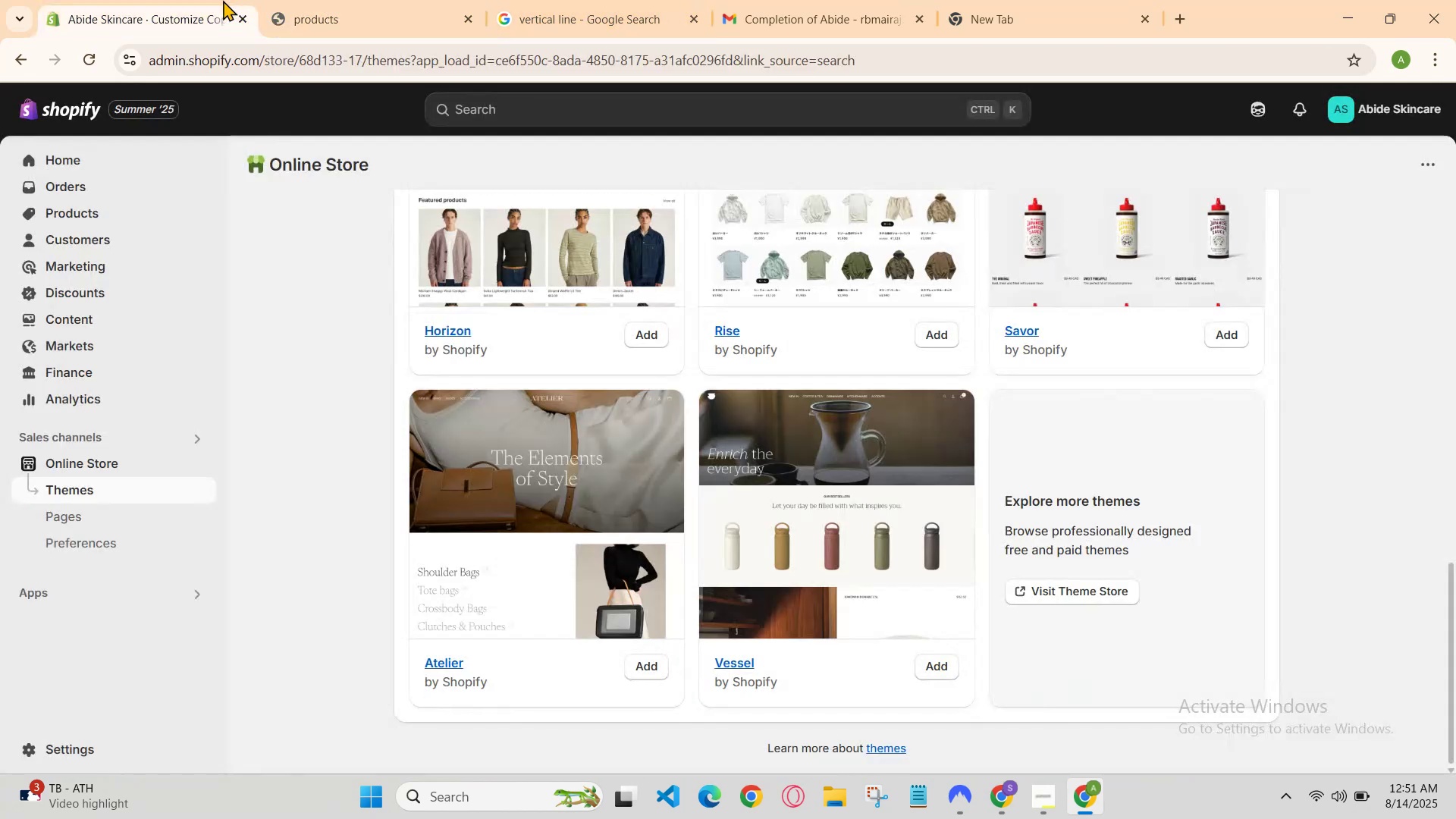 
left_click([180, 0])
 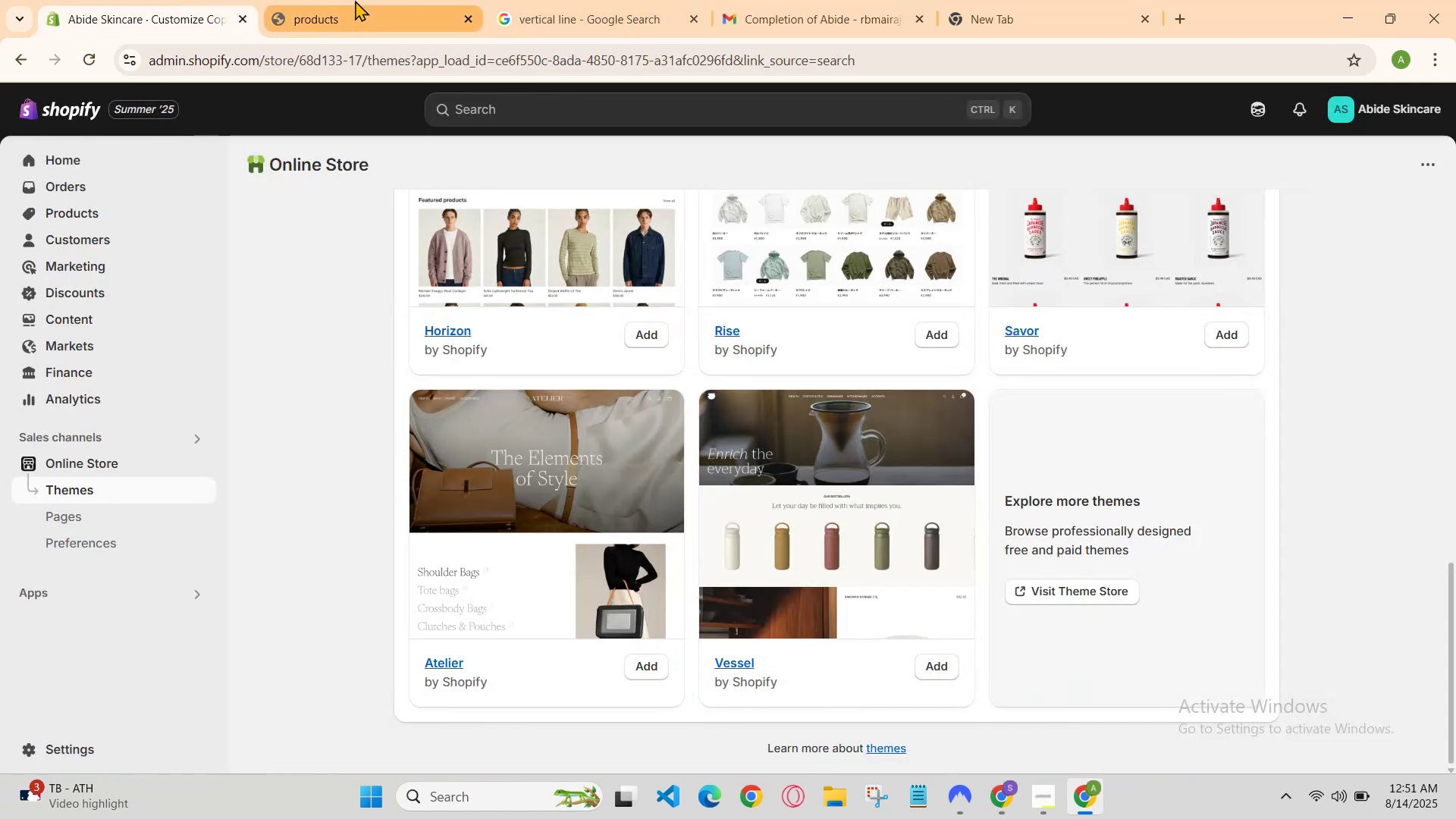 
left_click([356, 0])
 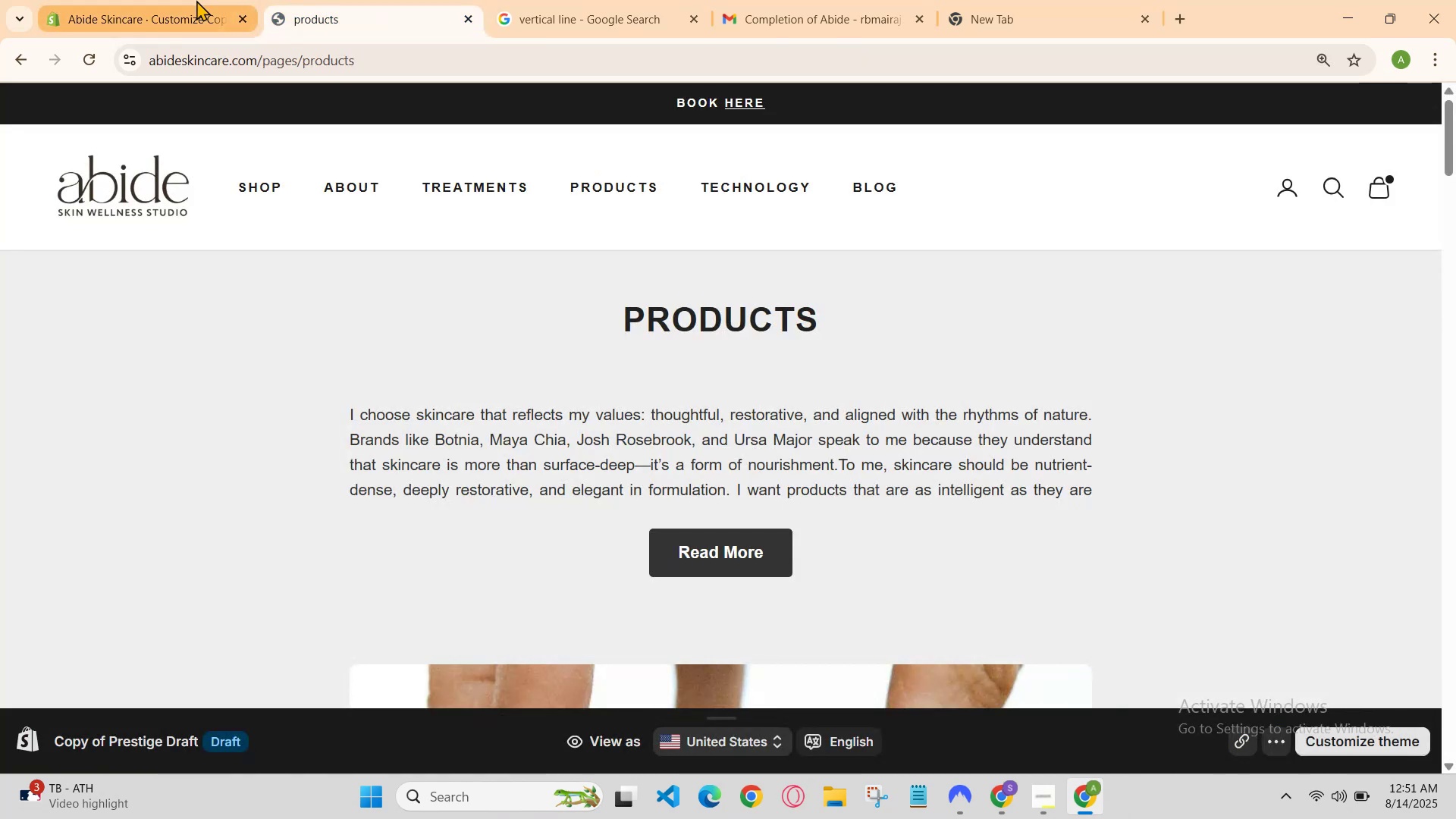 
mouse_move([325, -1])
 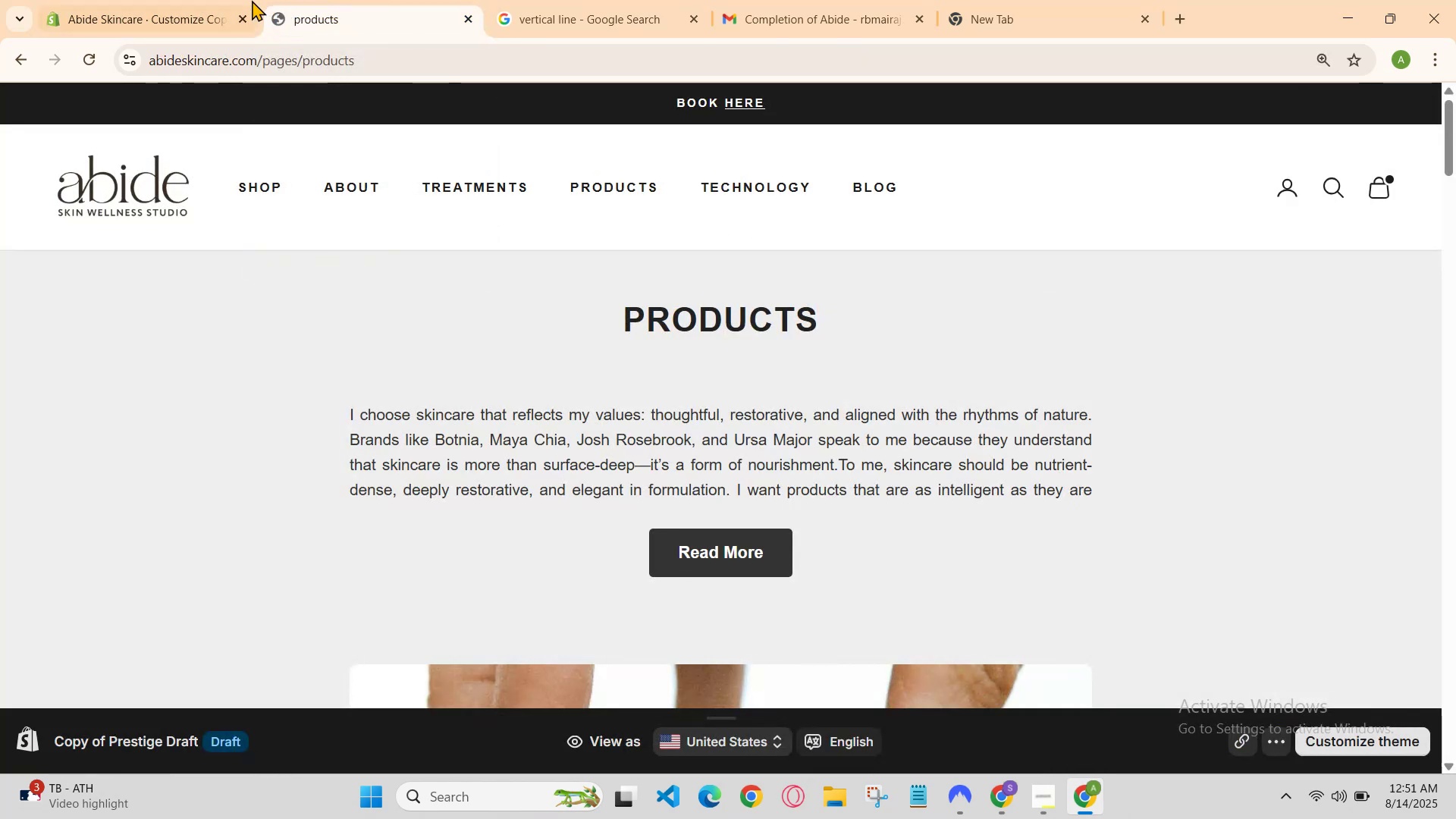 
left_click([221, 0])
 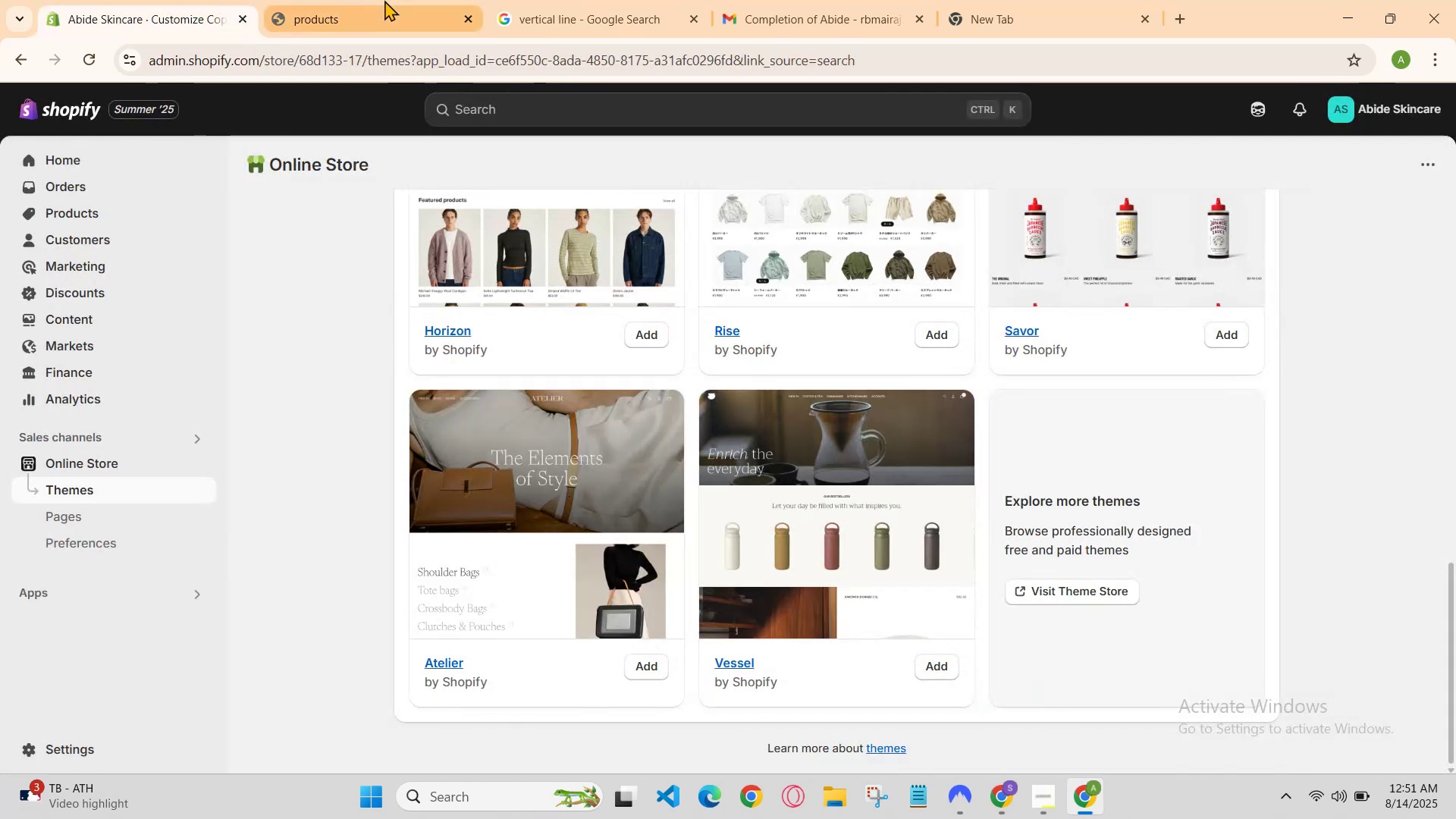 
left_click([384, 0])
 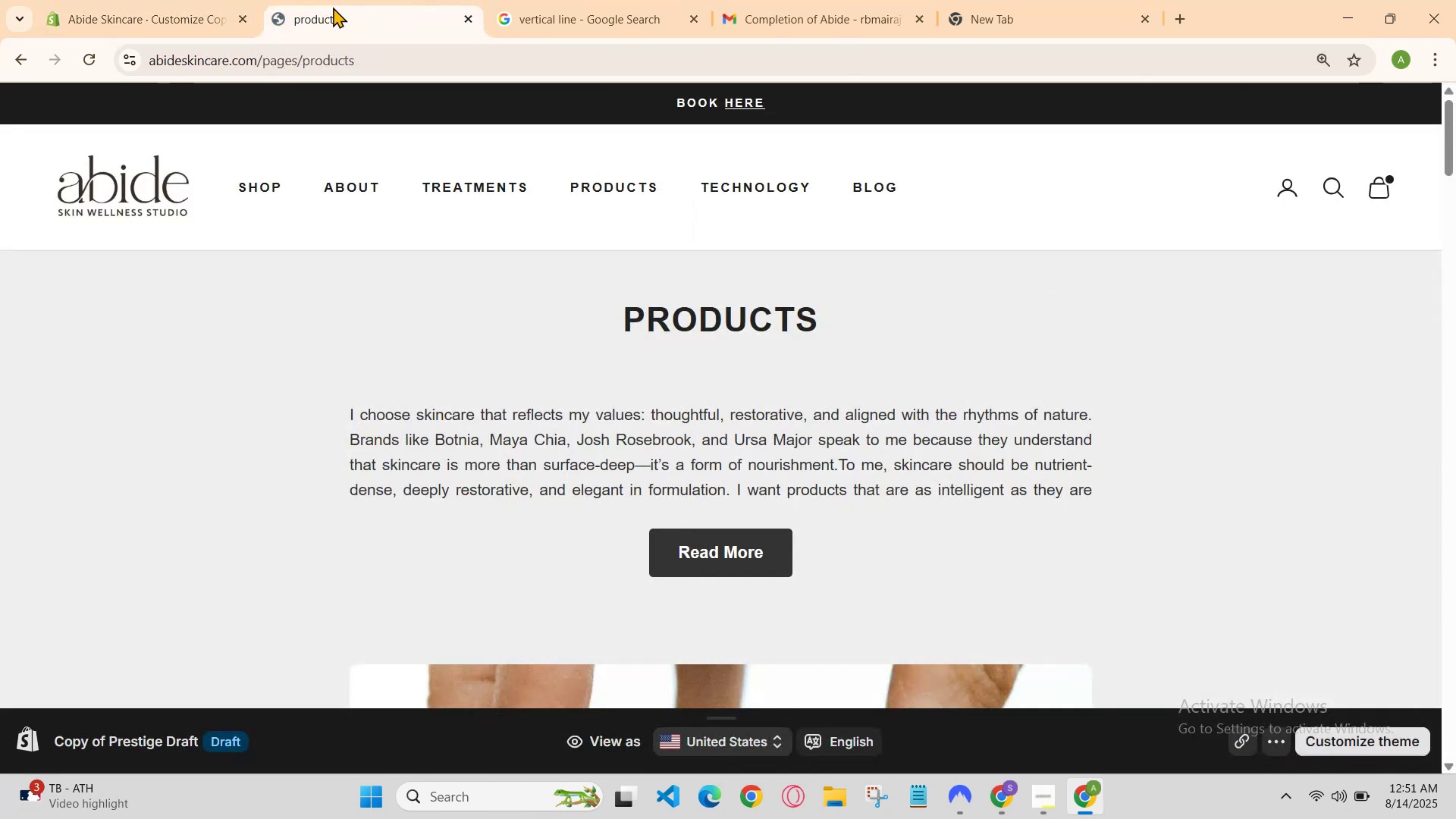 
left_click([212, 0])
 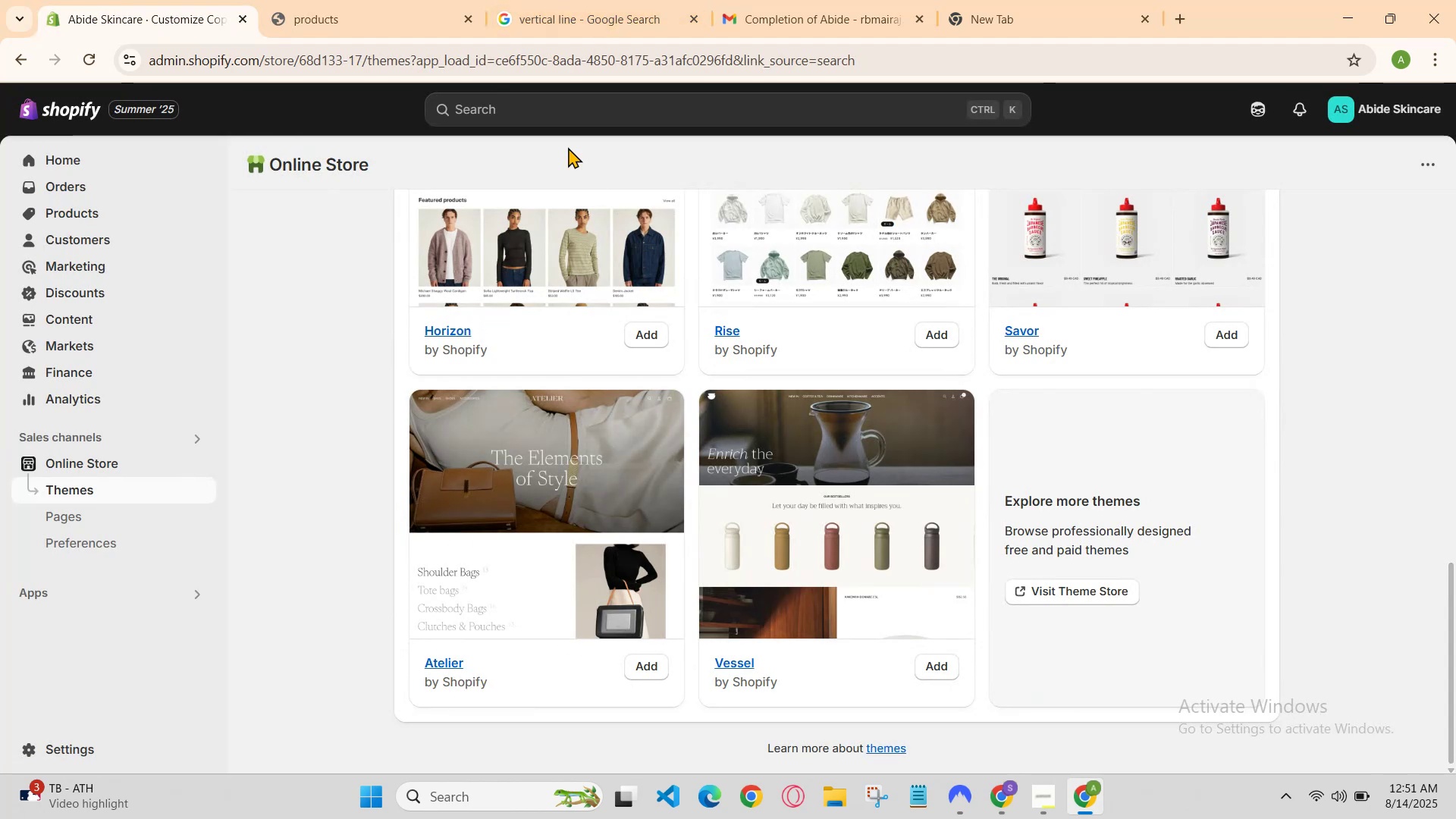 
left_click([301, 0])
 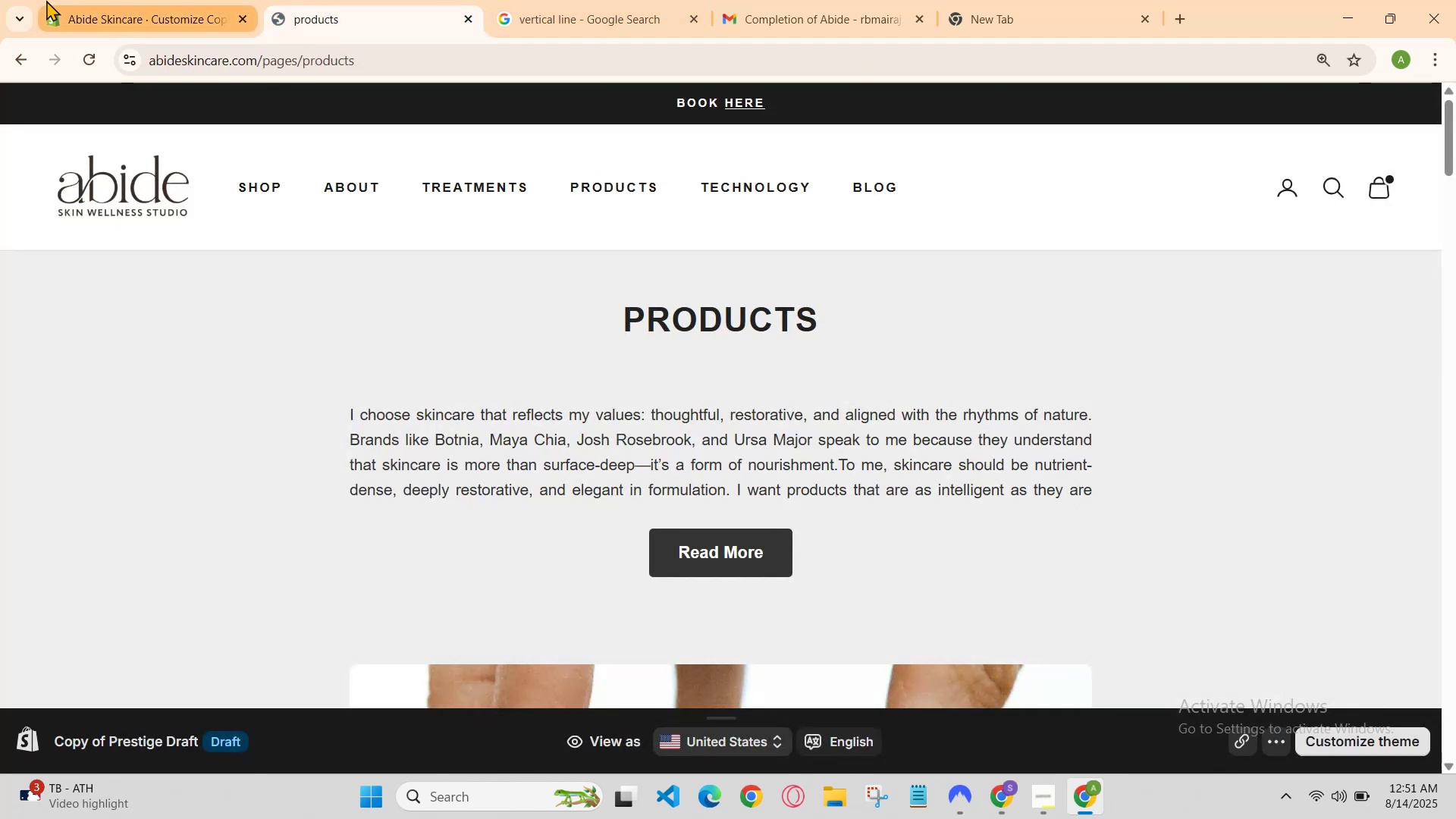 
left_click([184, 0])
 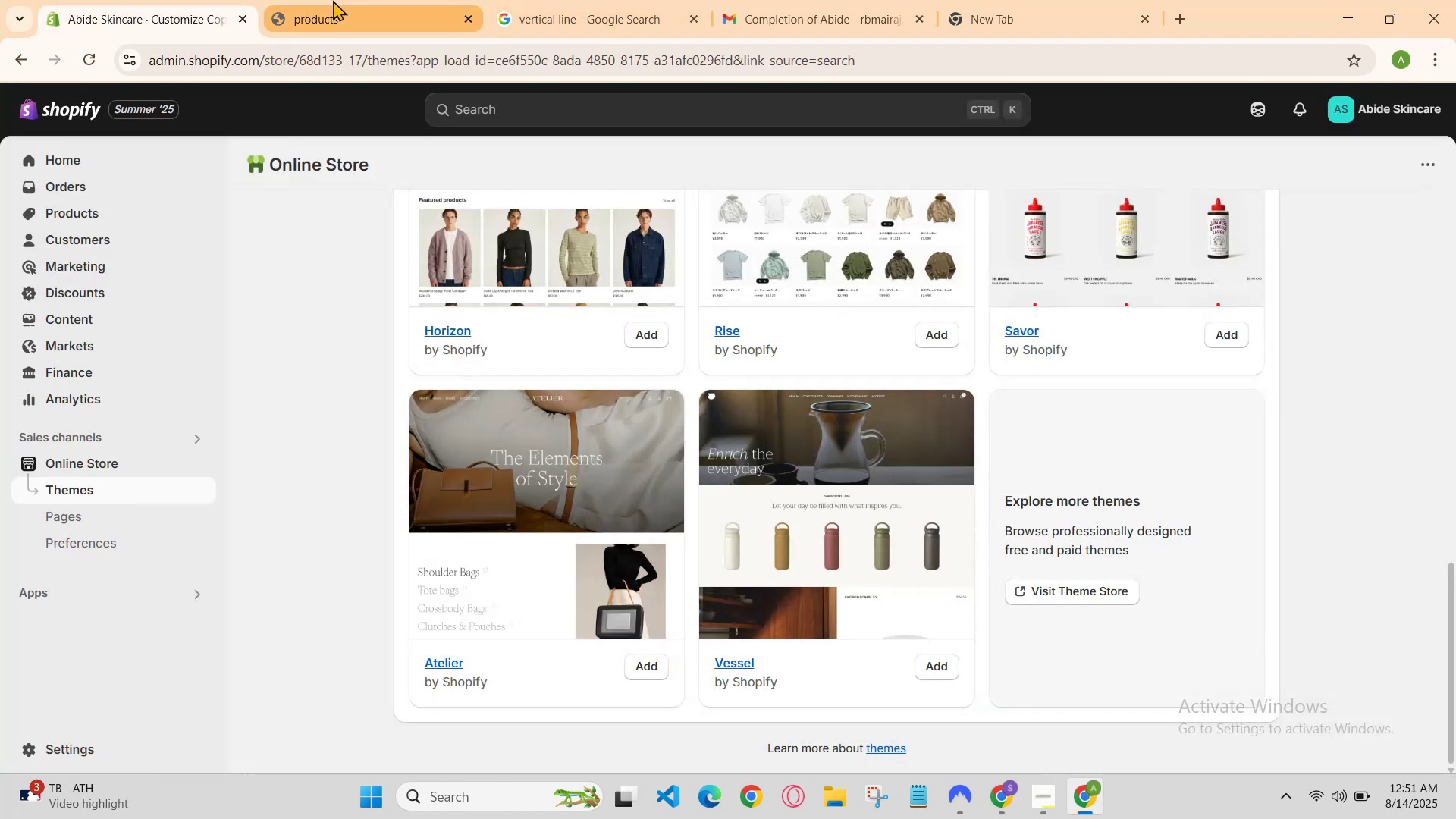 
left_click([338, 0])
 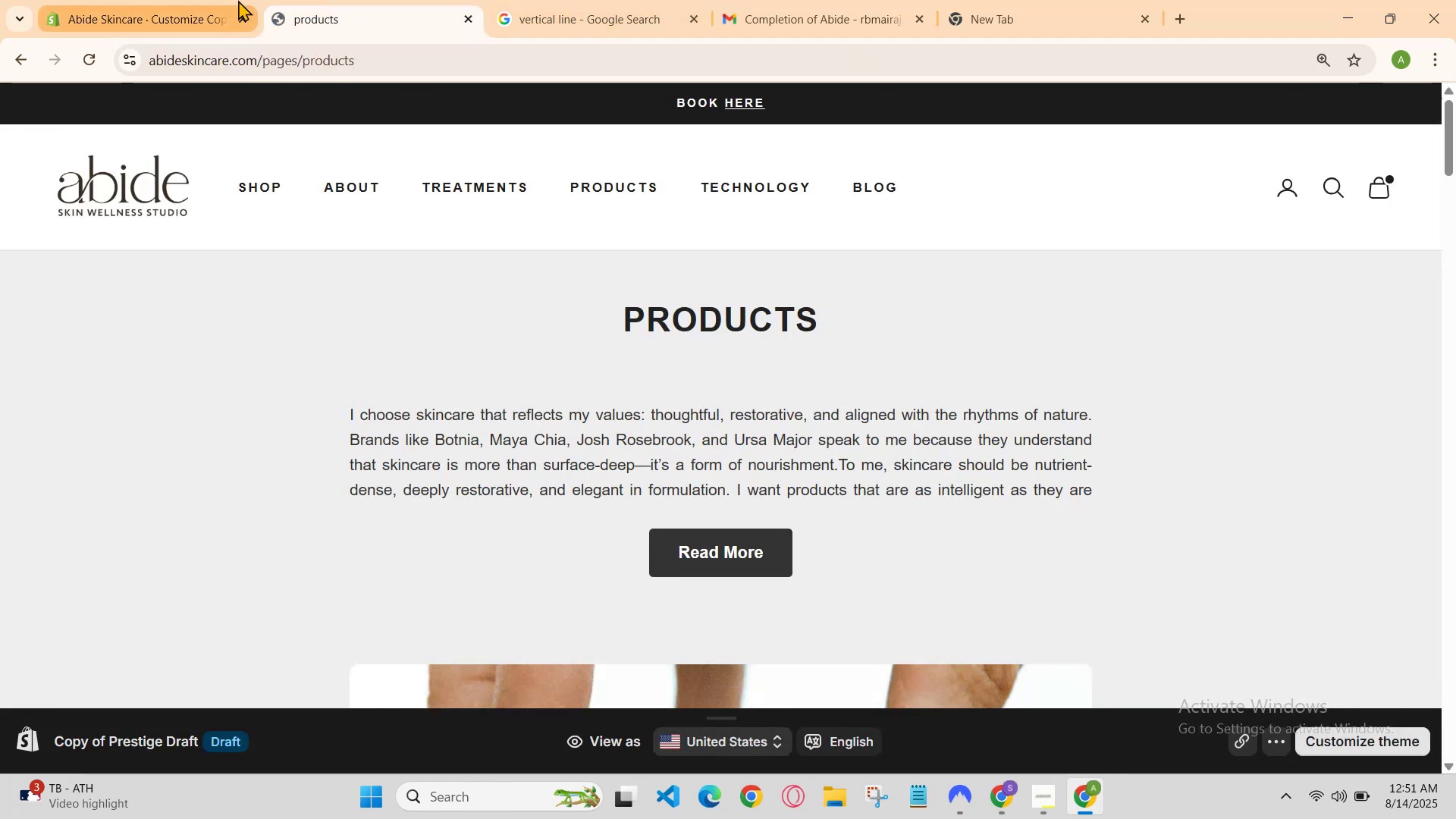 
left_click([235, 0])
 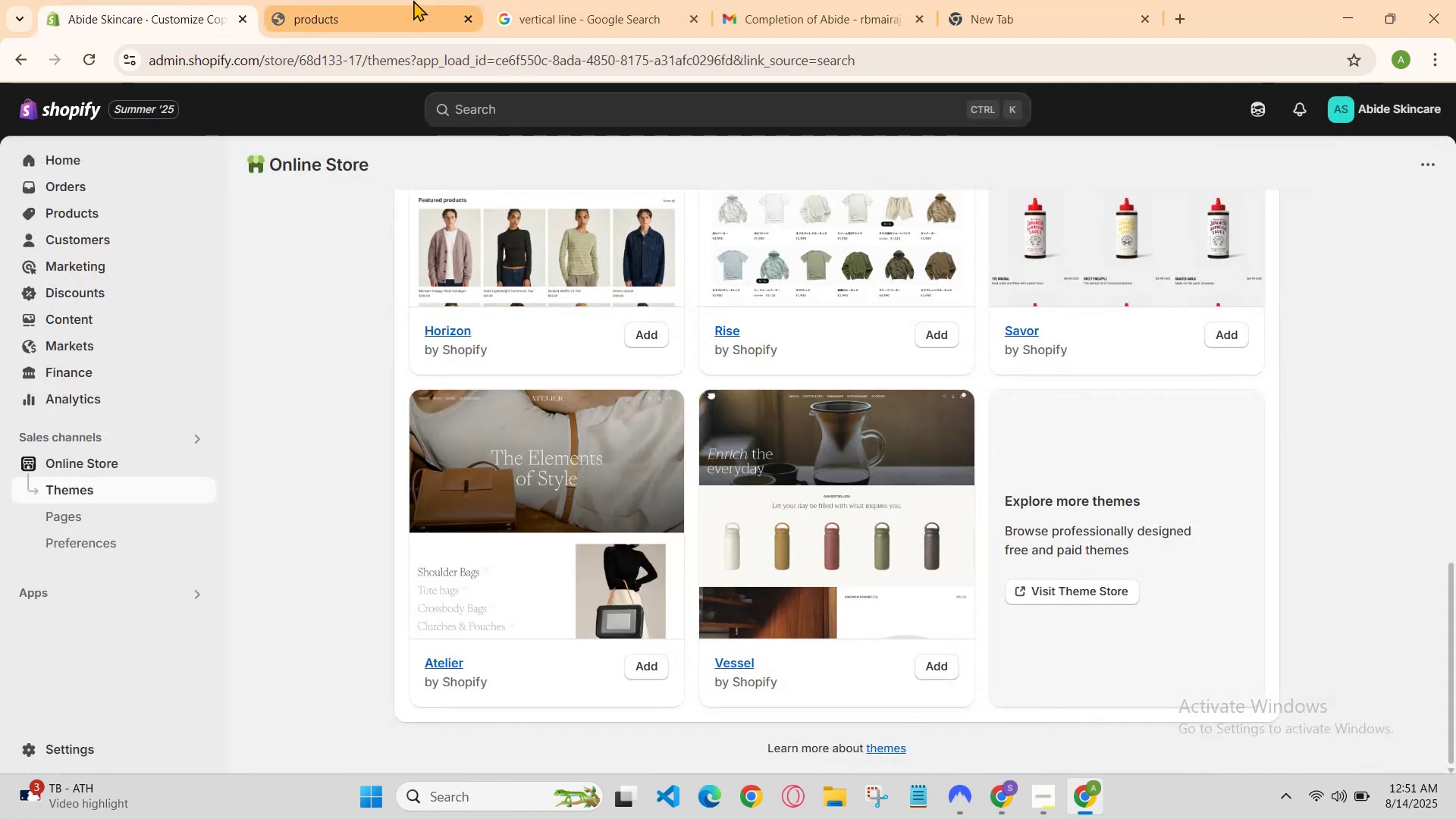 
left_click([413, 0])
 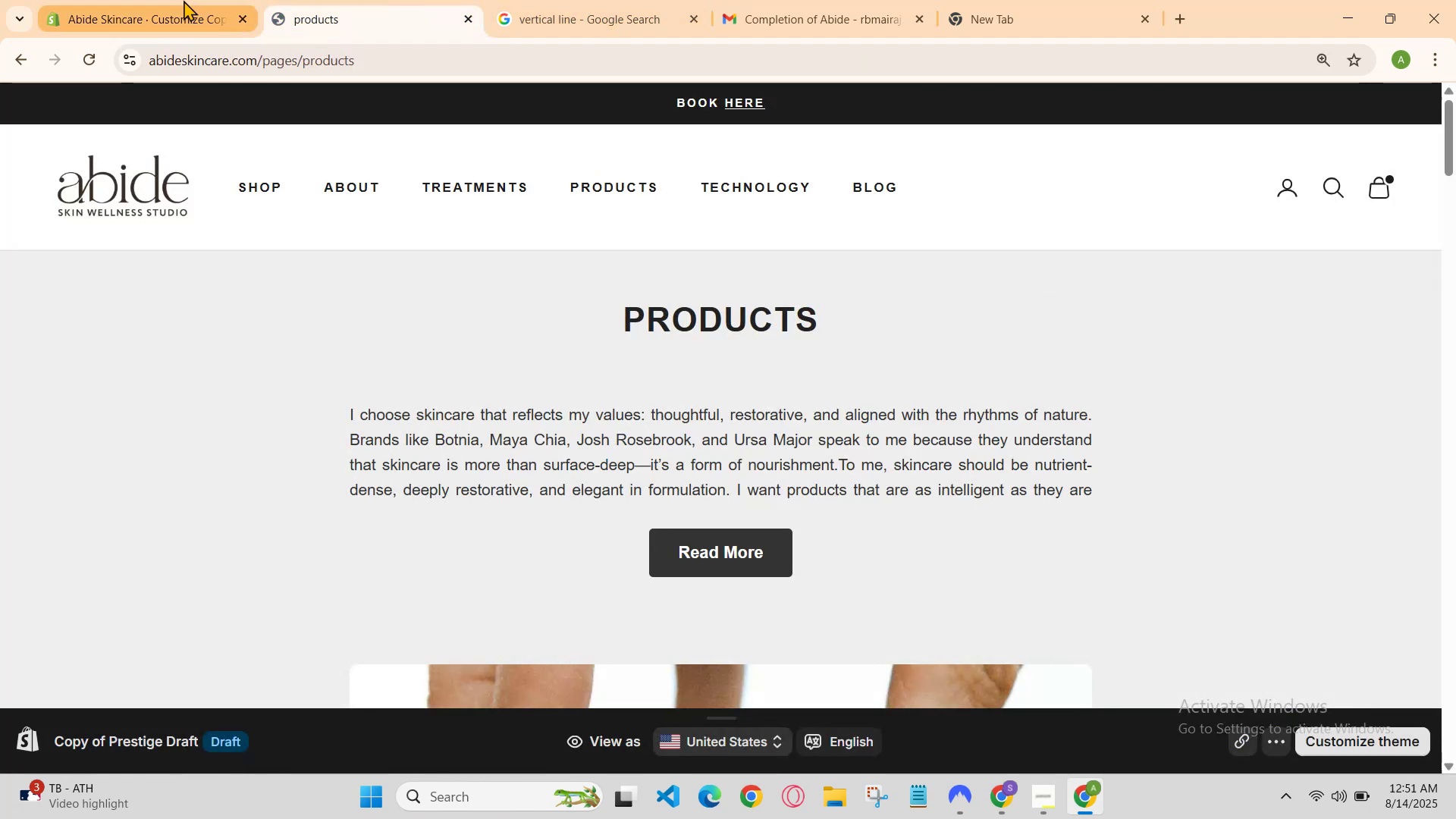 
left_click([184, 0])
 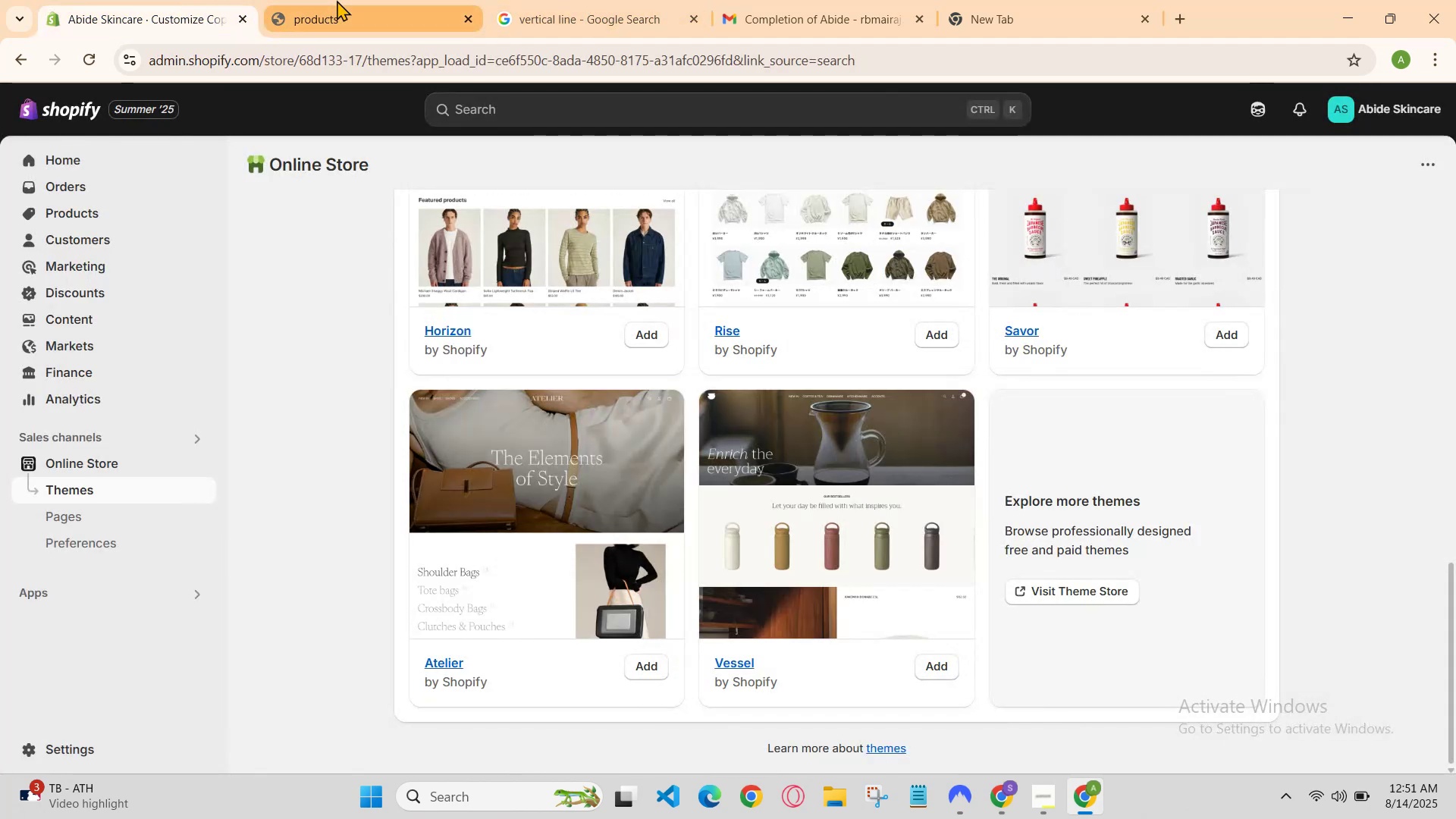 
left_click([362, 0])
 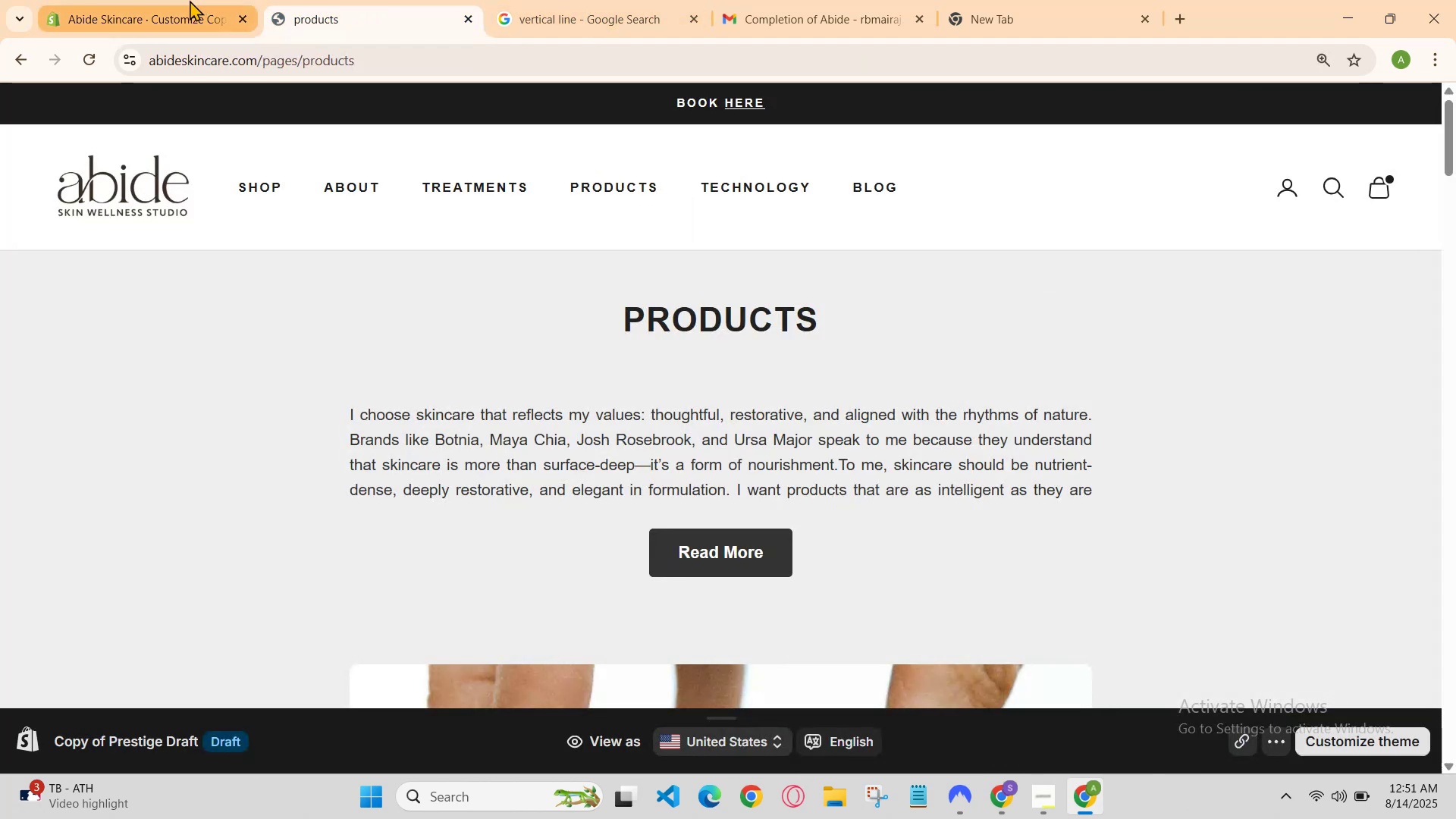 
left_click([112, 0])
 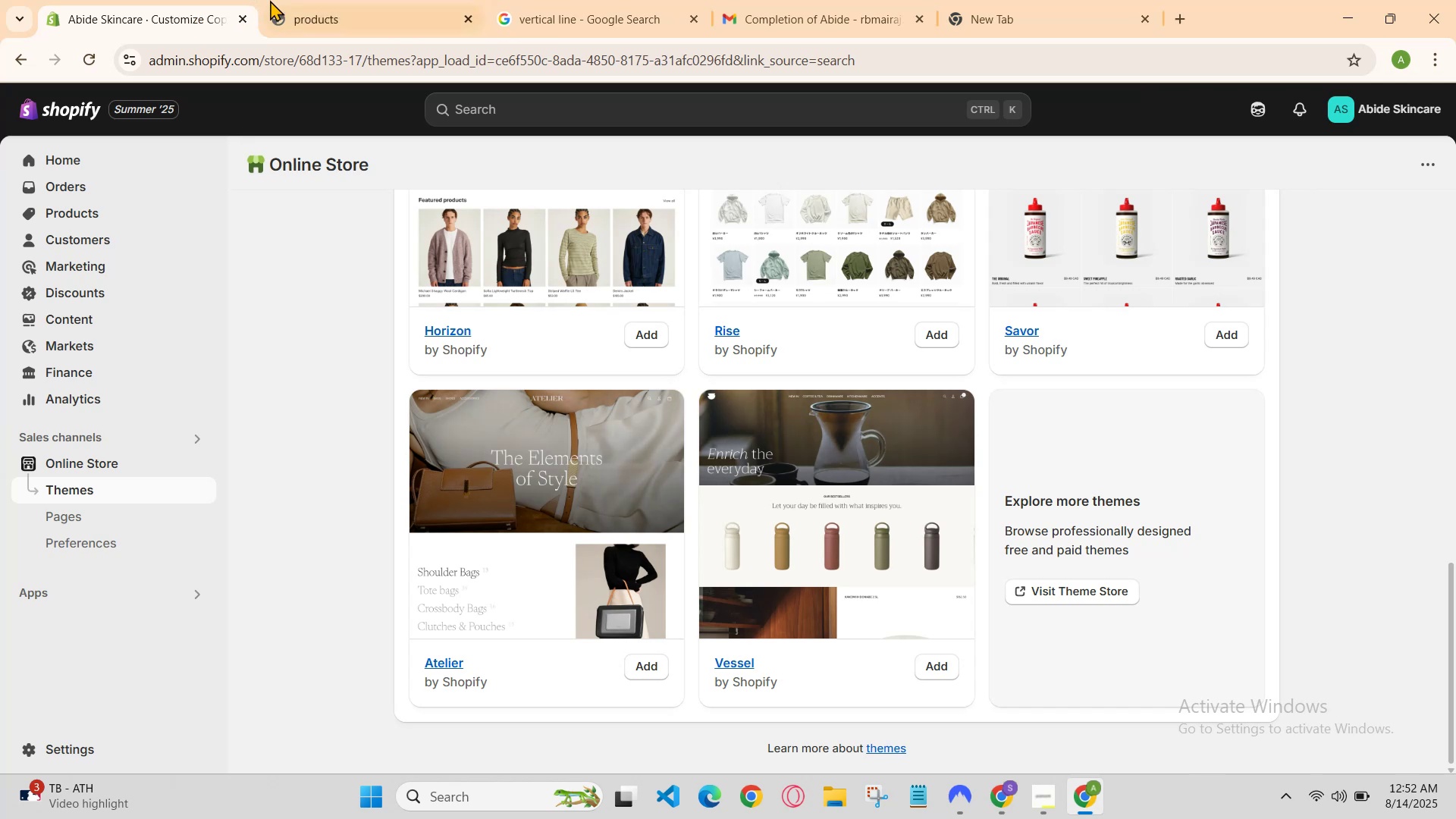 
left_click([318, 0])
 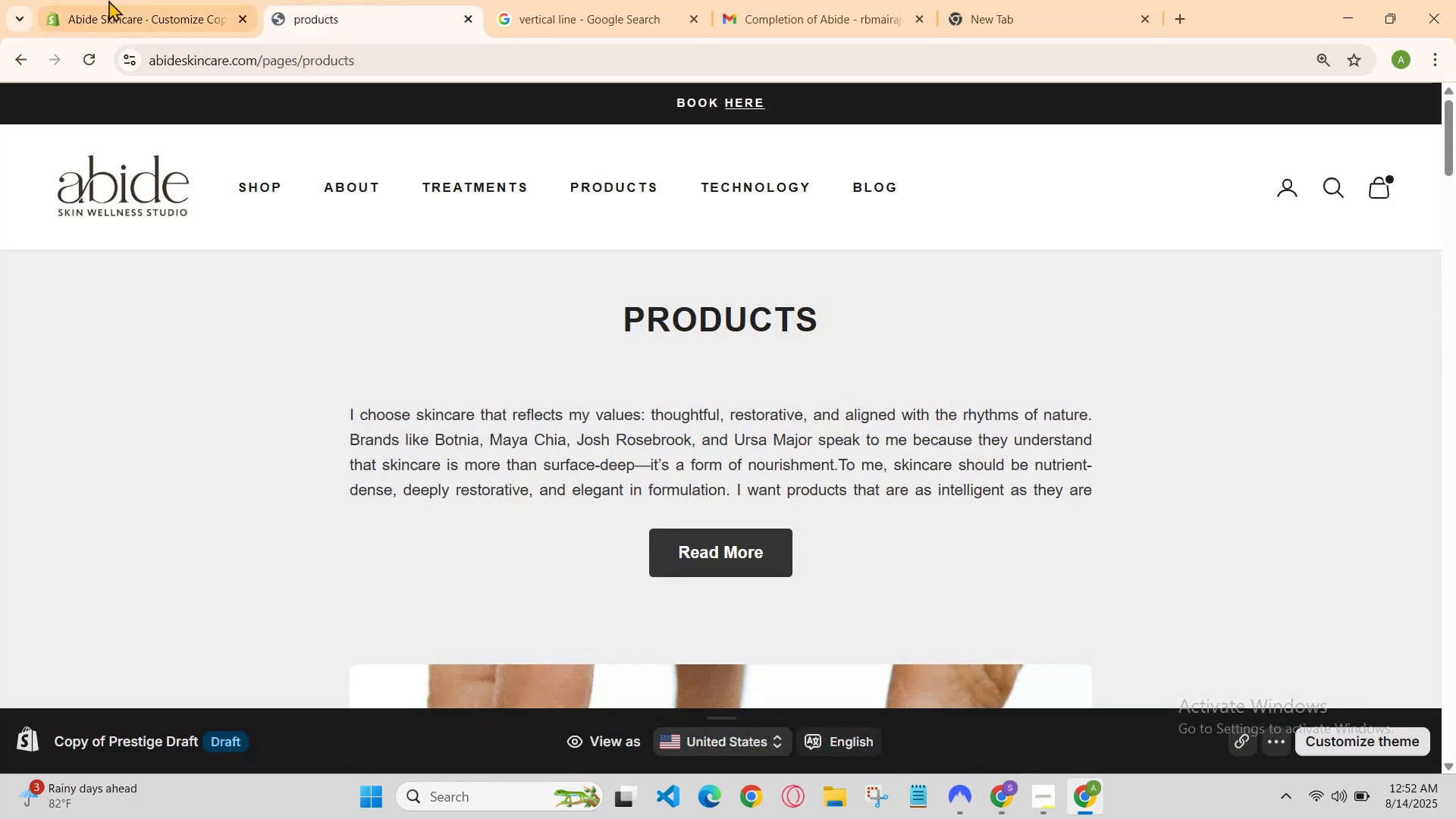 
left_click([86, 0])
 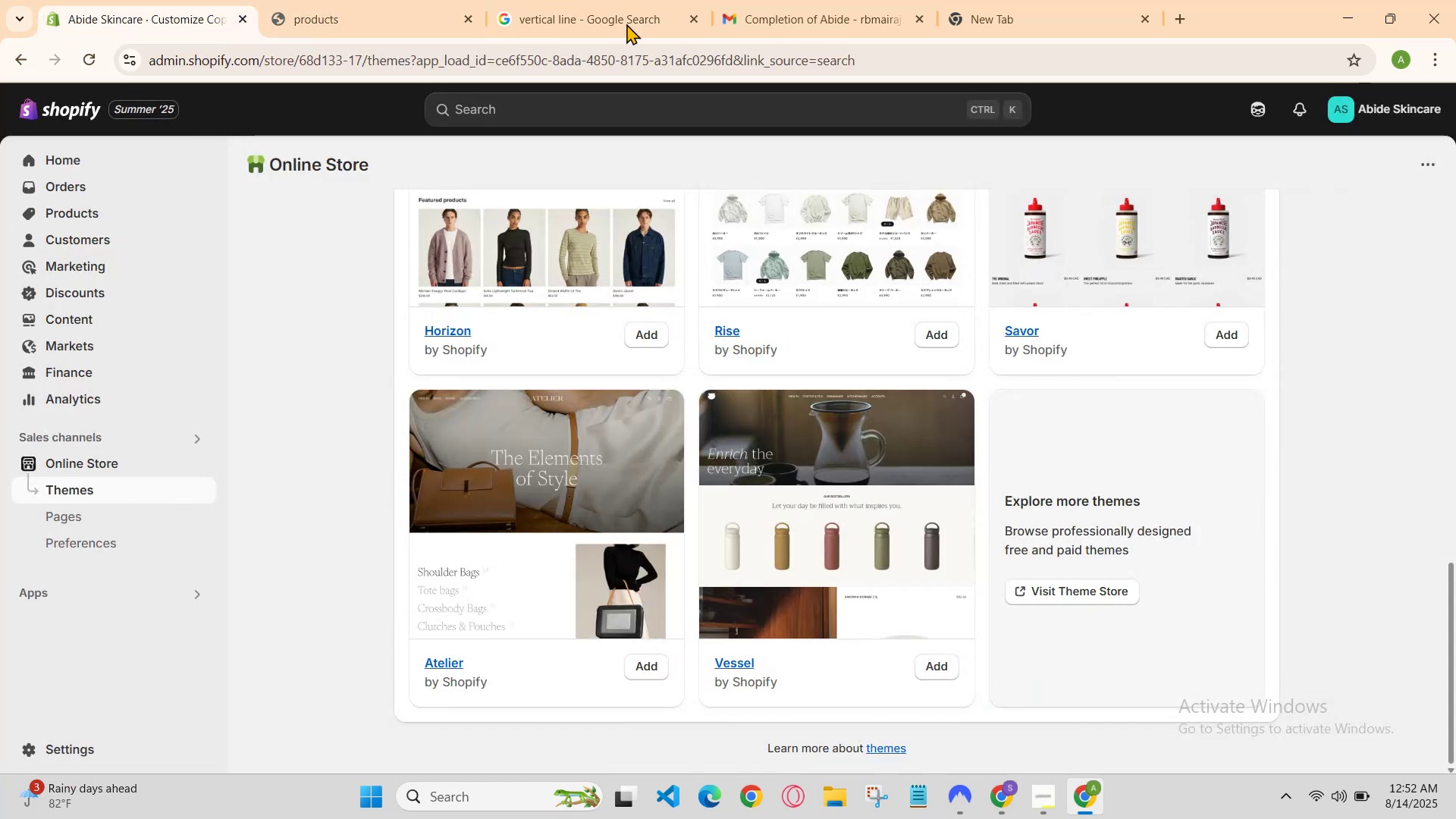 
left_click([643, 0])
 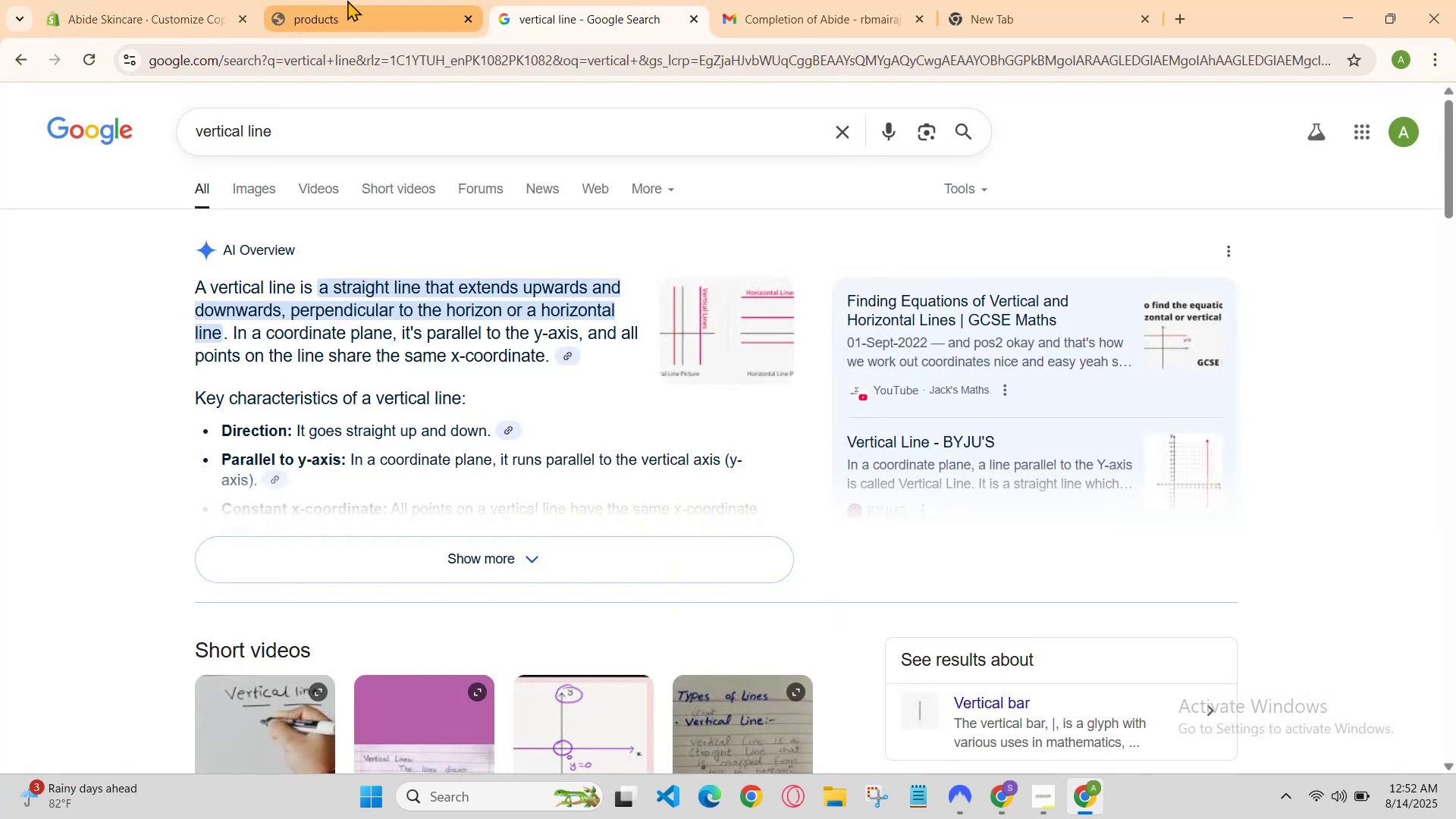 
left_click([442, 0])
 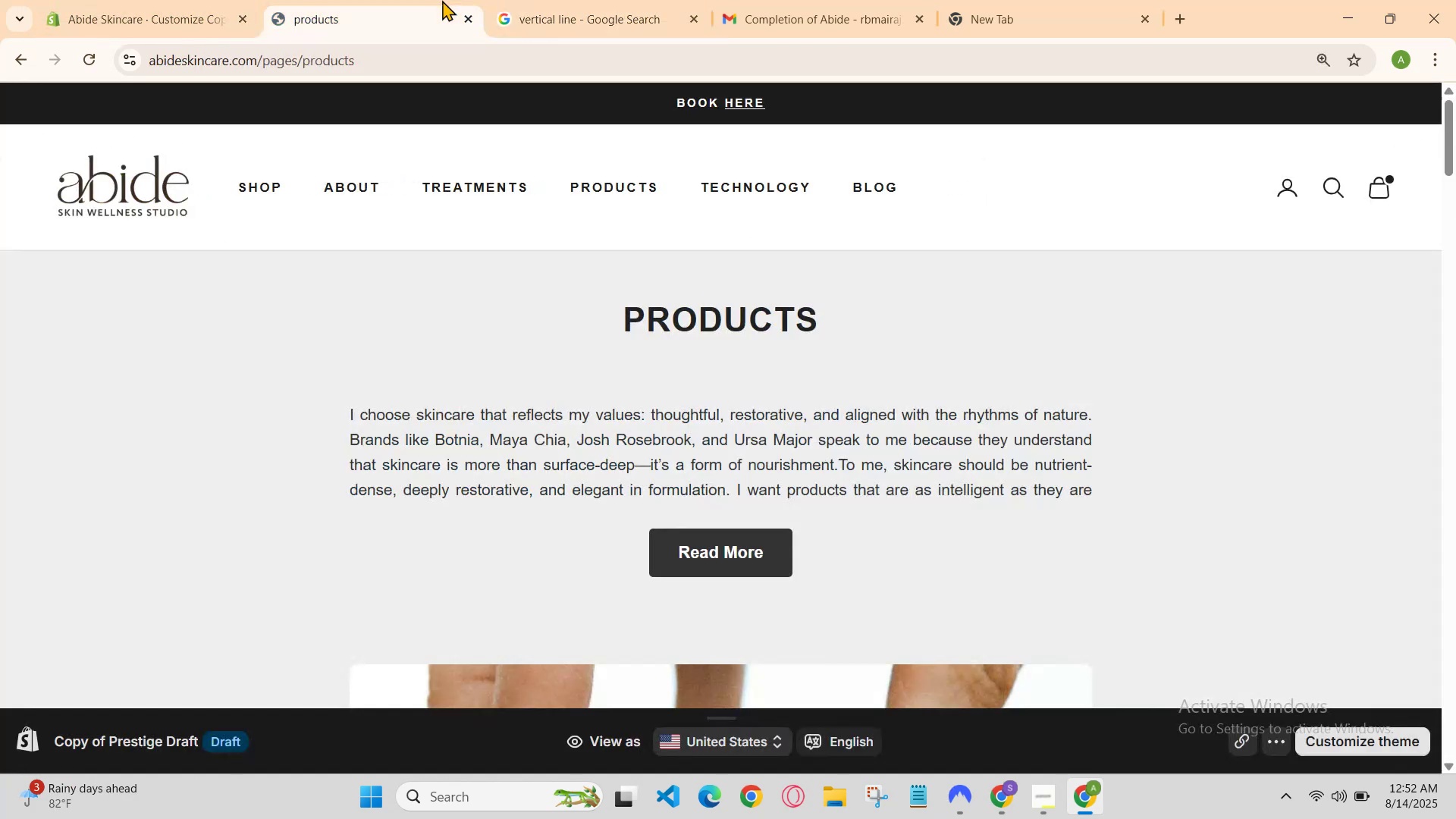 
scroll: coordinate [609, 333], scroll_direction: down, amount: 24.0
 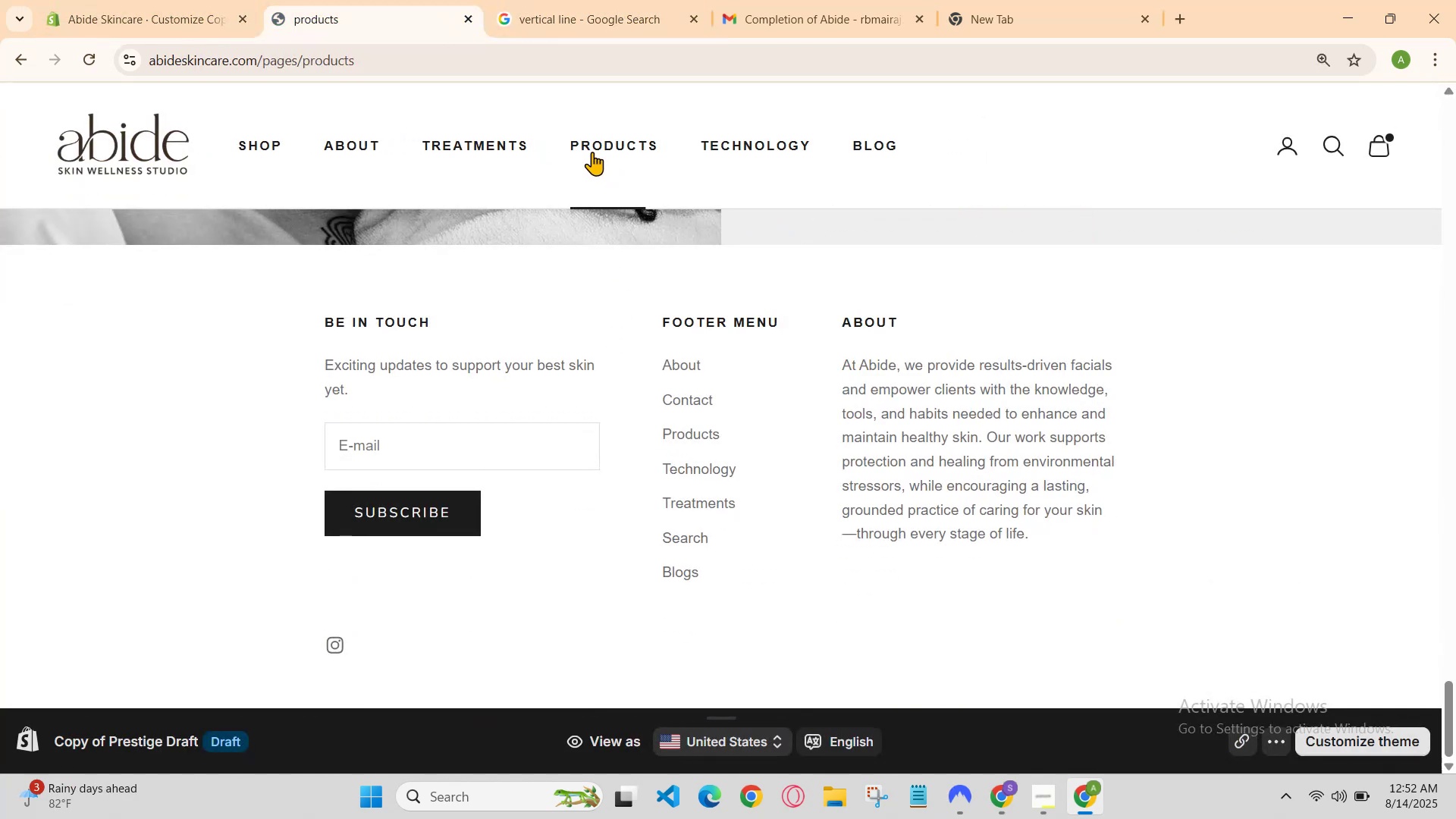 
left_click([517, 139])
 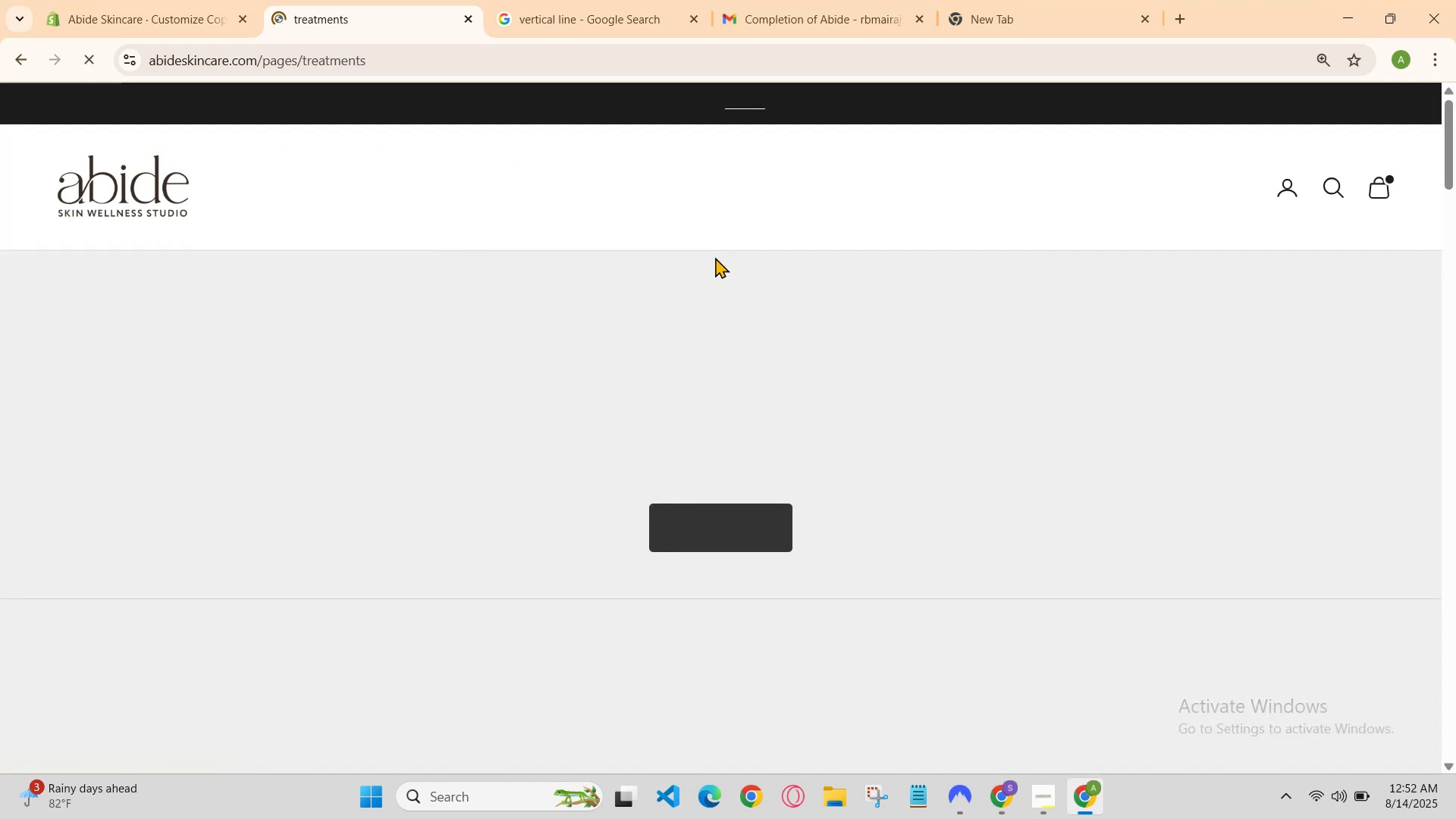 
scroll: coordinate [725, 279], scroll_direction: down, amount: 14.0
 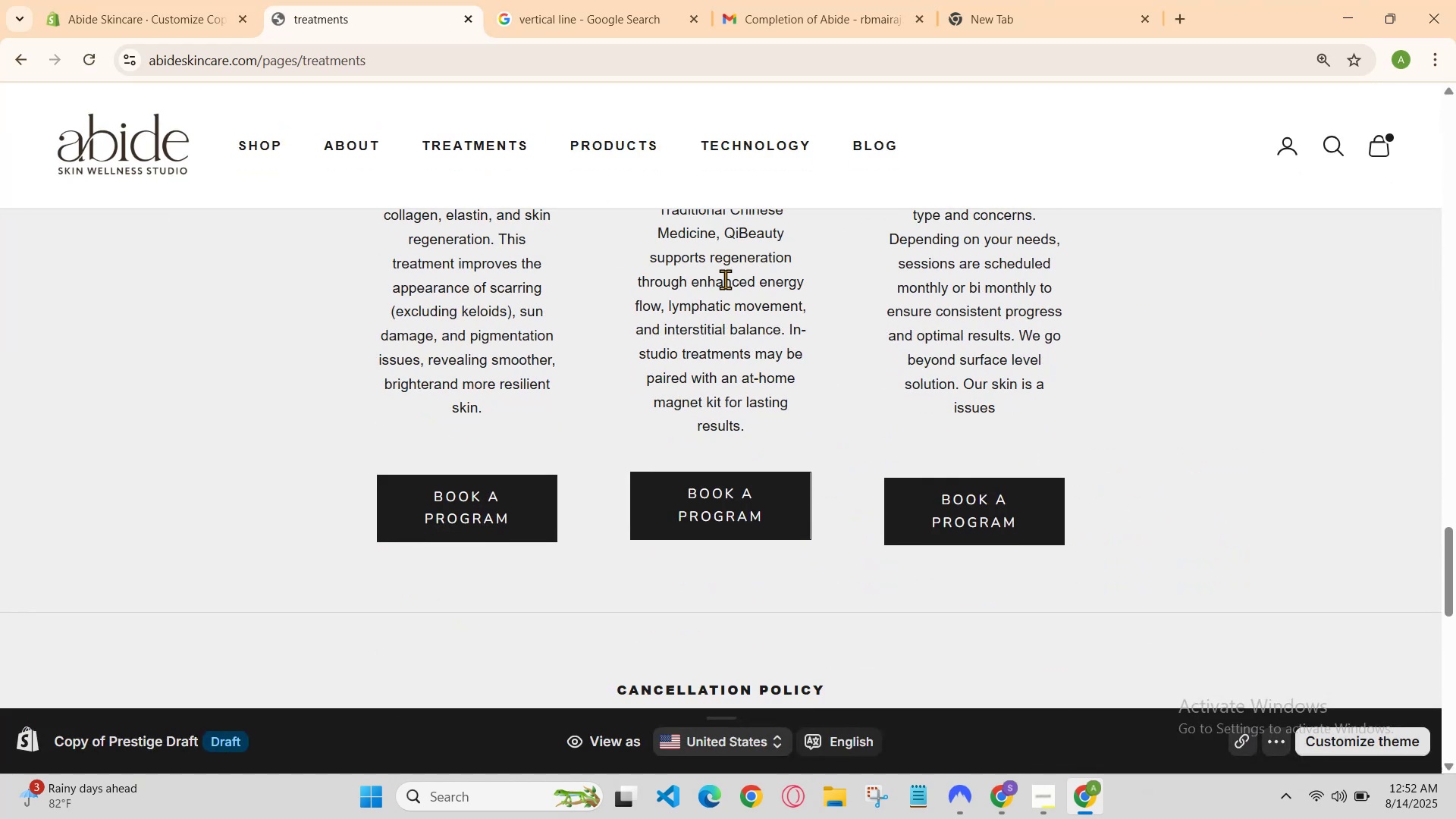 
scroll: coordinate [725, 279], scroll_direction: up, amount: 1.0
 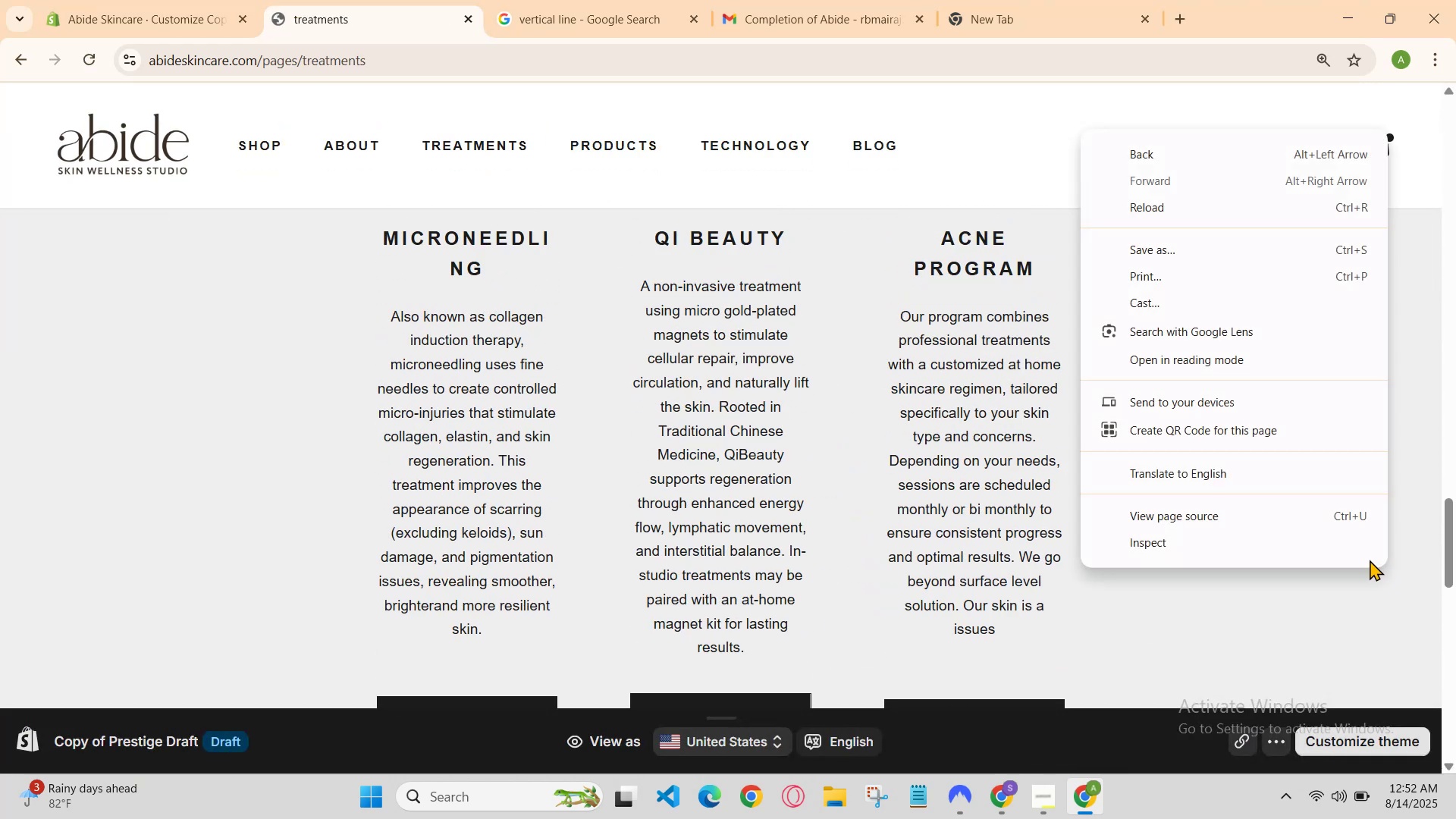 
left_click([1350, 551])
 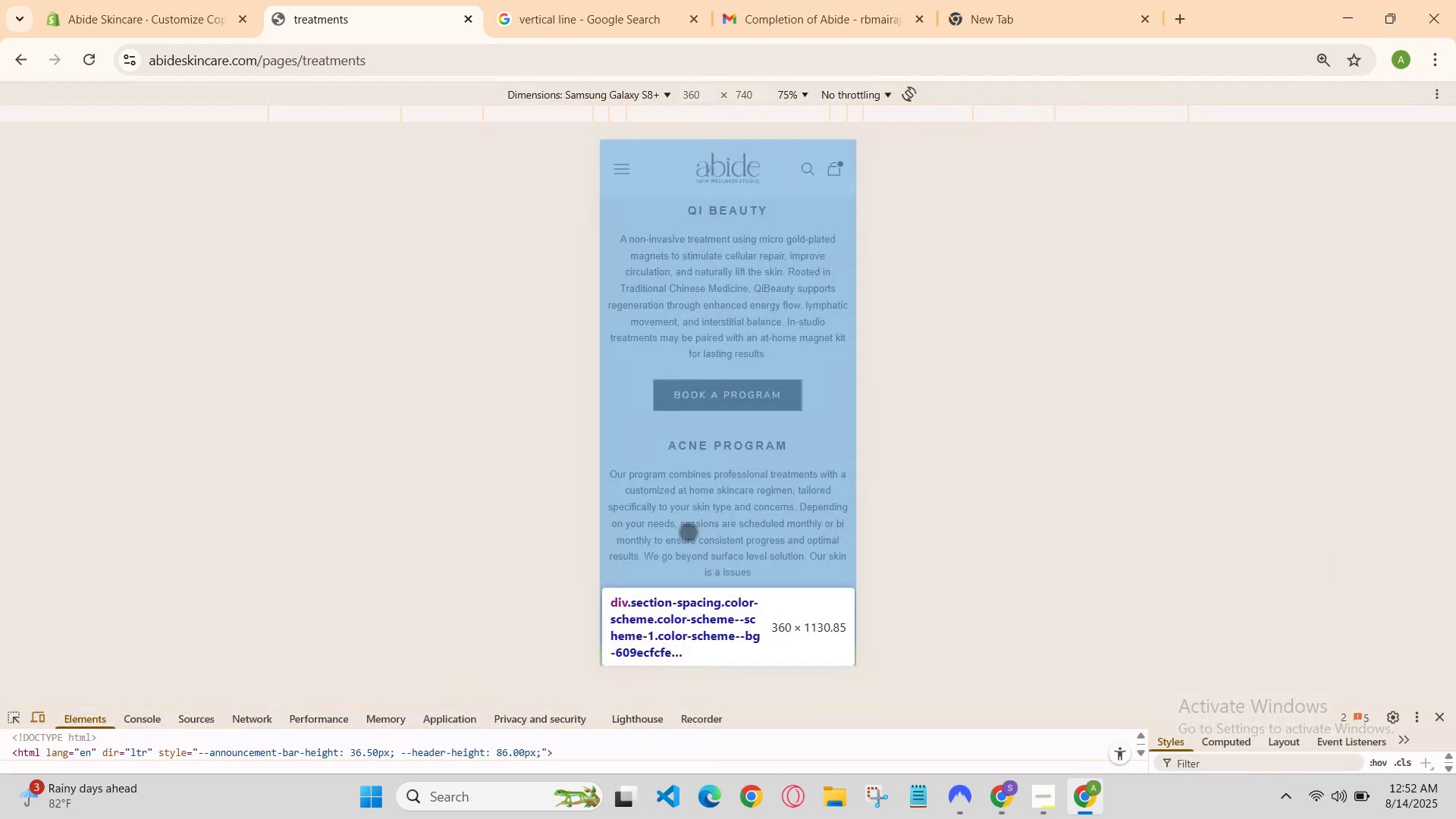 
scroll: coordinate [686, 477], scroll_direction: down, amount: 2.0
 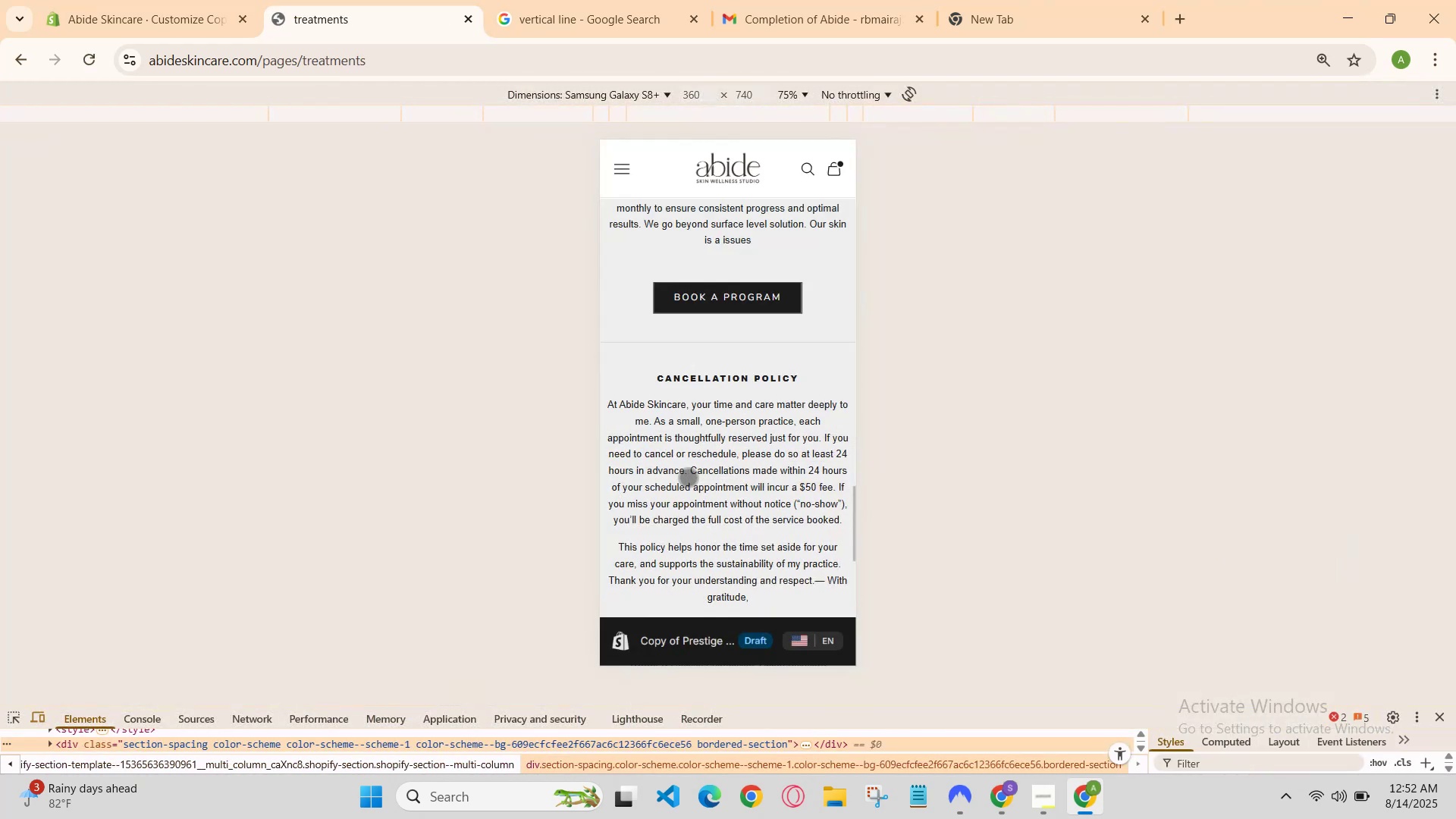 
scroll: coordinate [690, 477], scroll_direction: up, amount: 2.0
 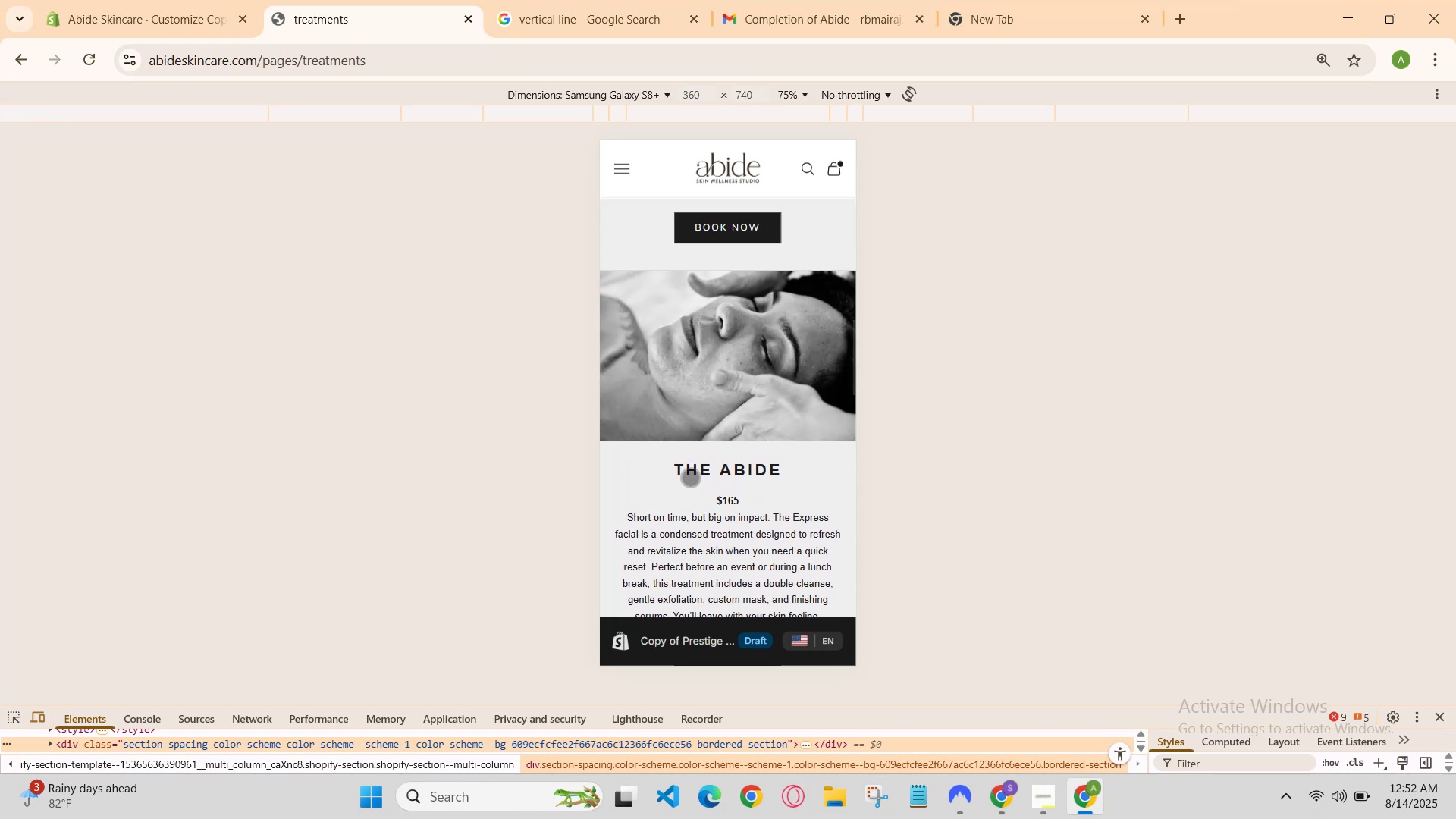 
scroll: coordinate [690, 477], scroll_direction: down, amount: 2.0
 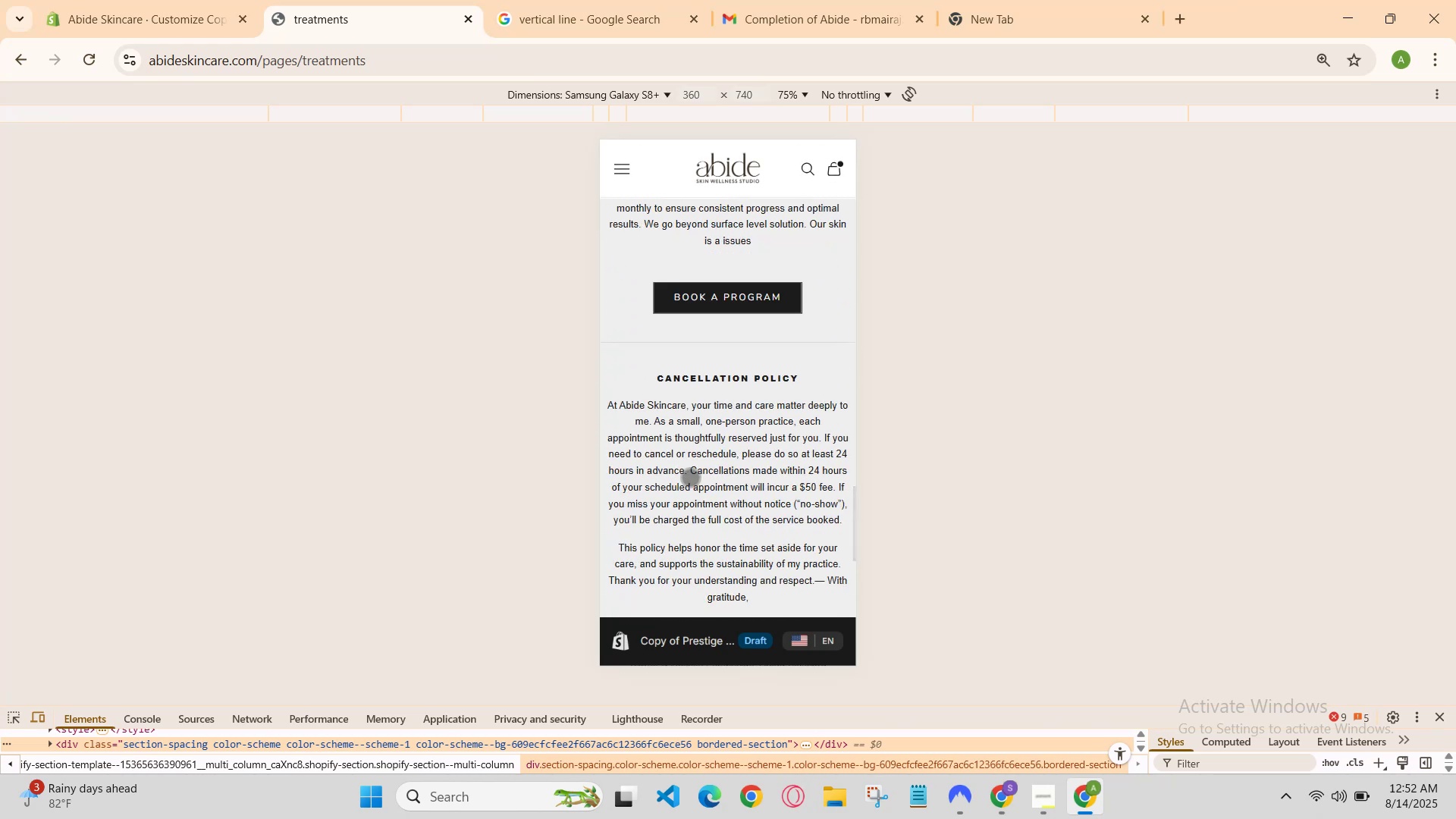 
scroll: coordinate [690, 477], scroll_direction: up, amount: 1.0
 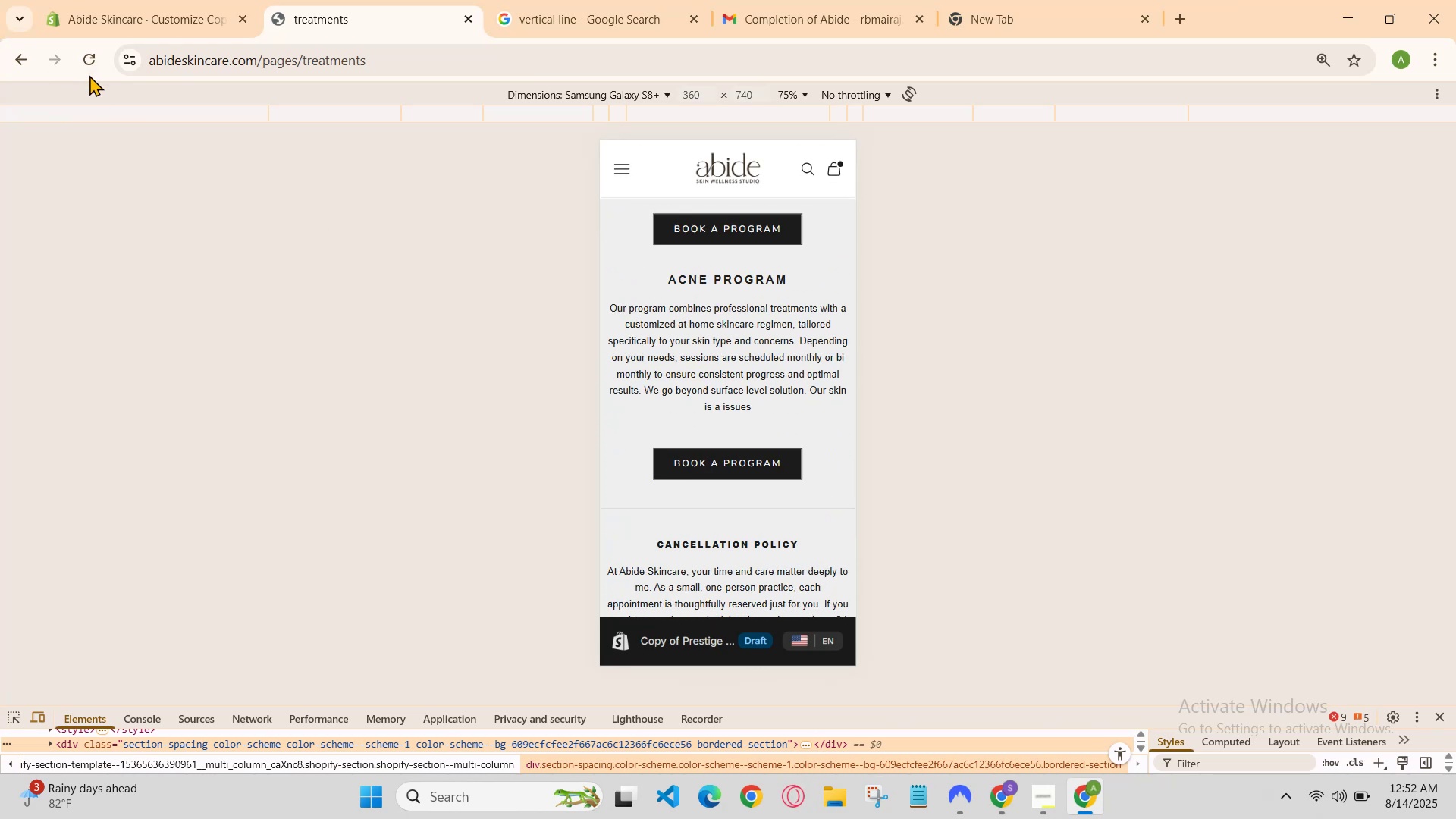 
left_click([77, 65])
 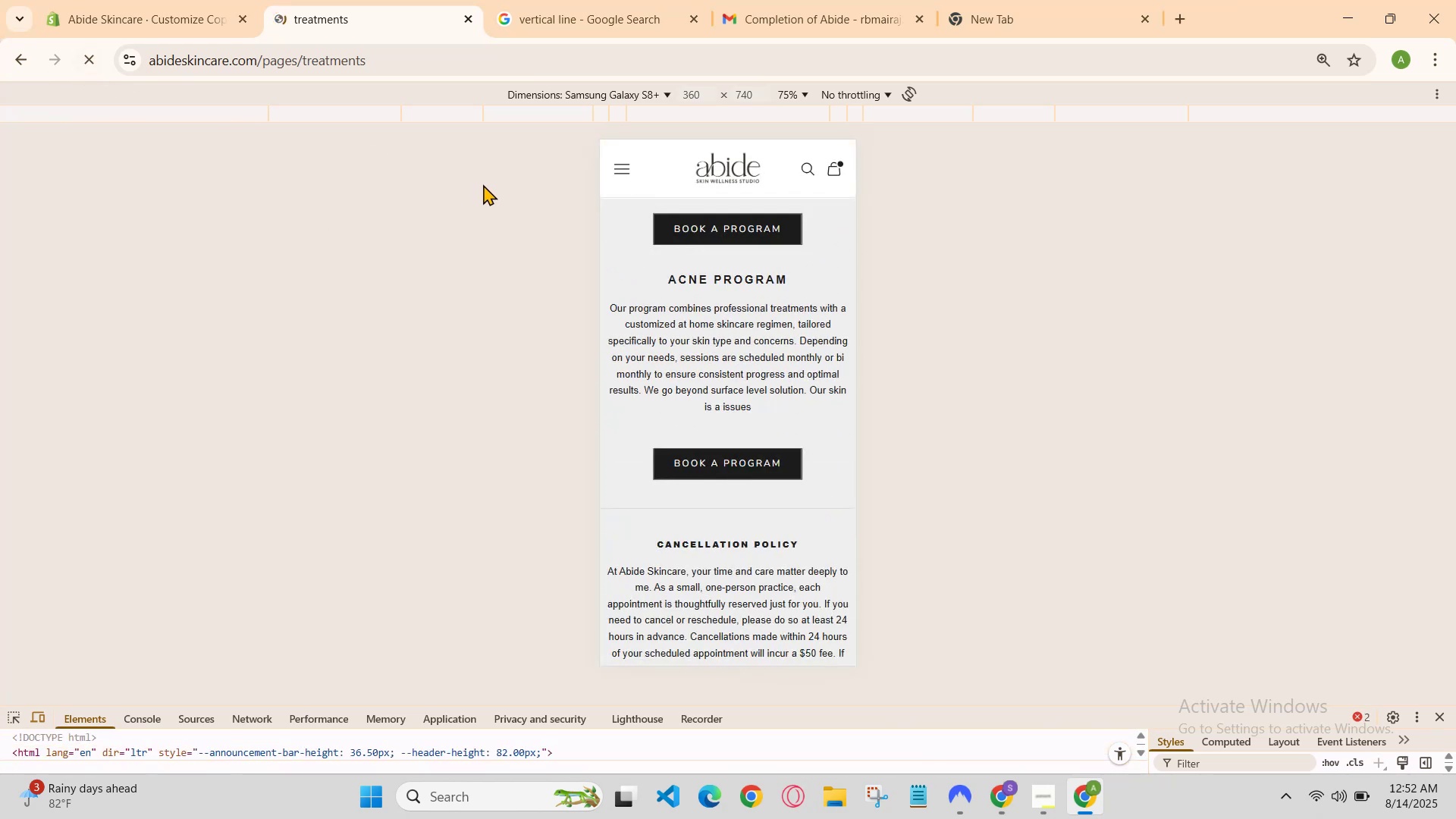 
scroll: coordinate [752, 347], scroll_direction: up, amount: 1.0
 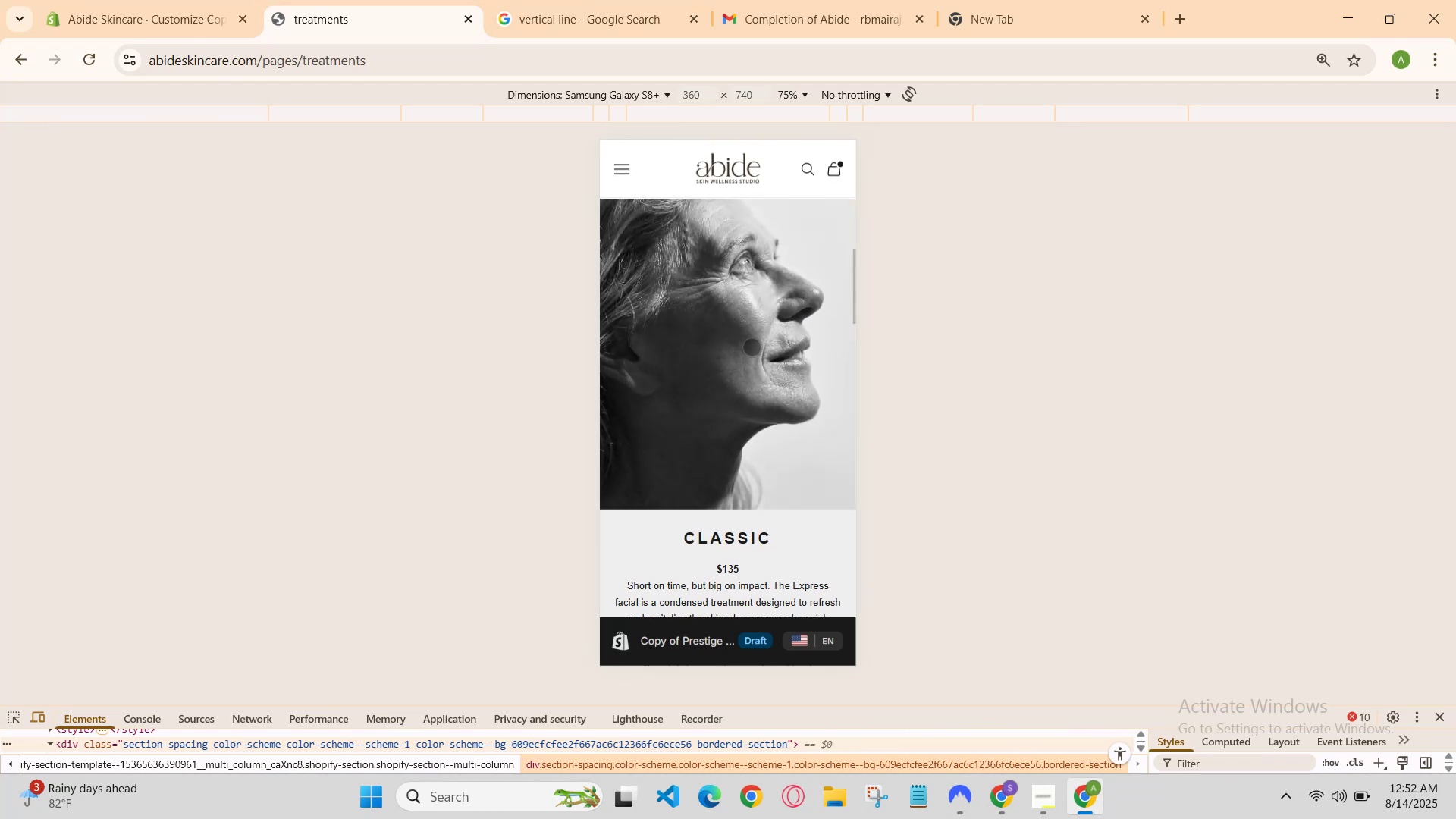 
scroll: coordinate [752, 347], scroll_direction: down, amount: 2.0
 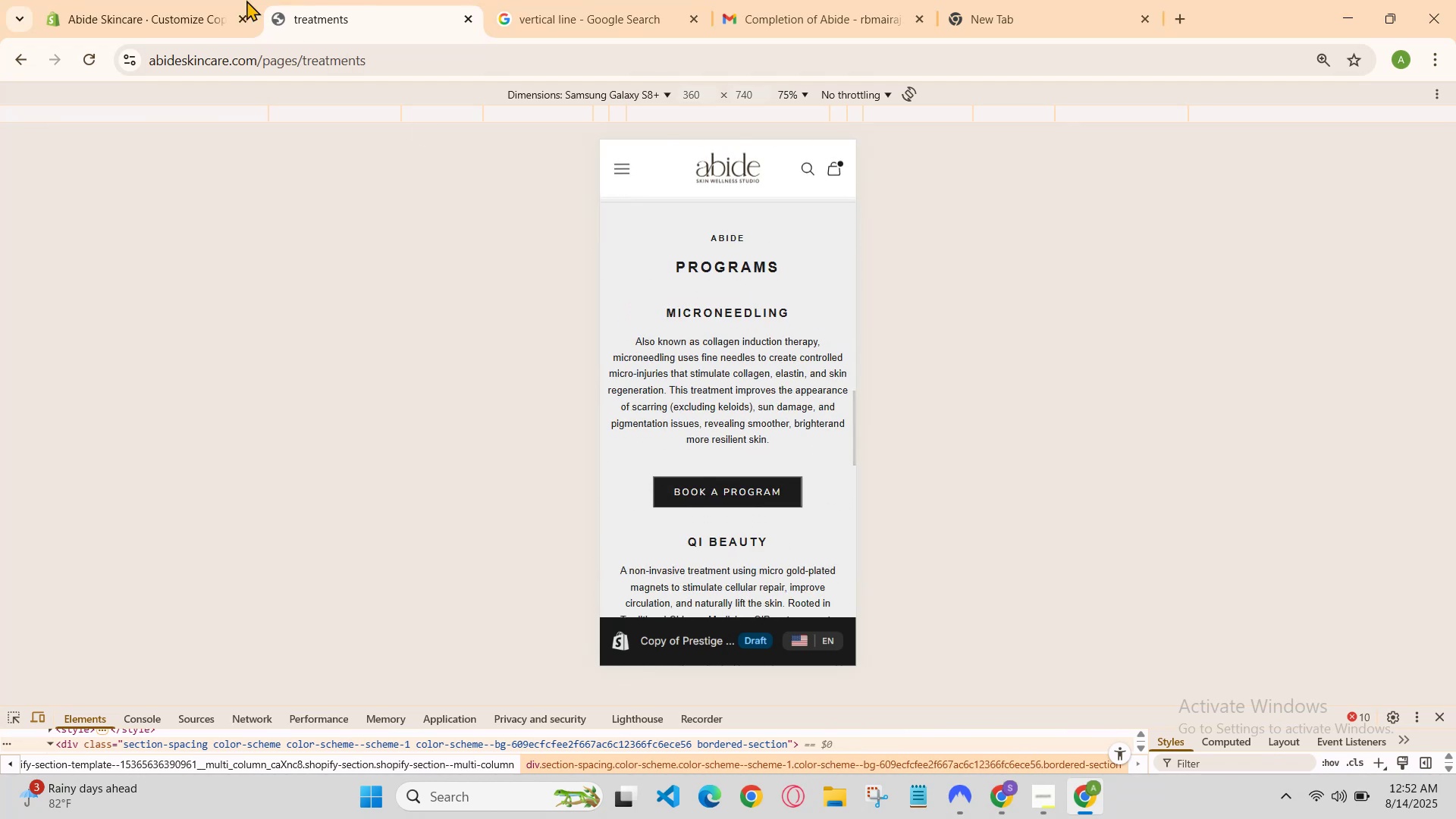 
left_click([144, 0])
 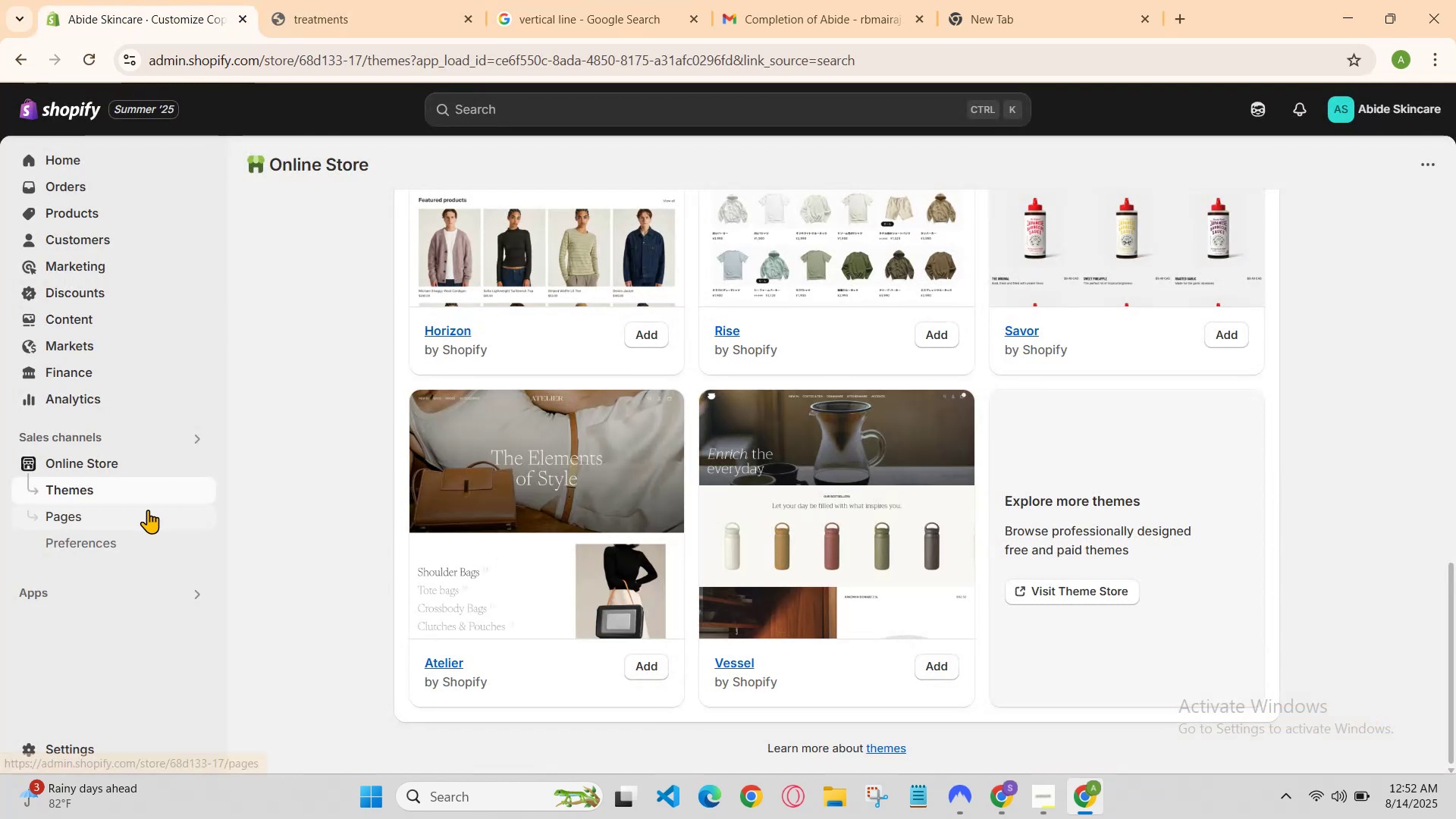 
left_click([150, 500])
 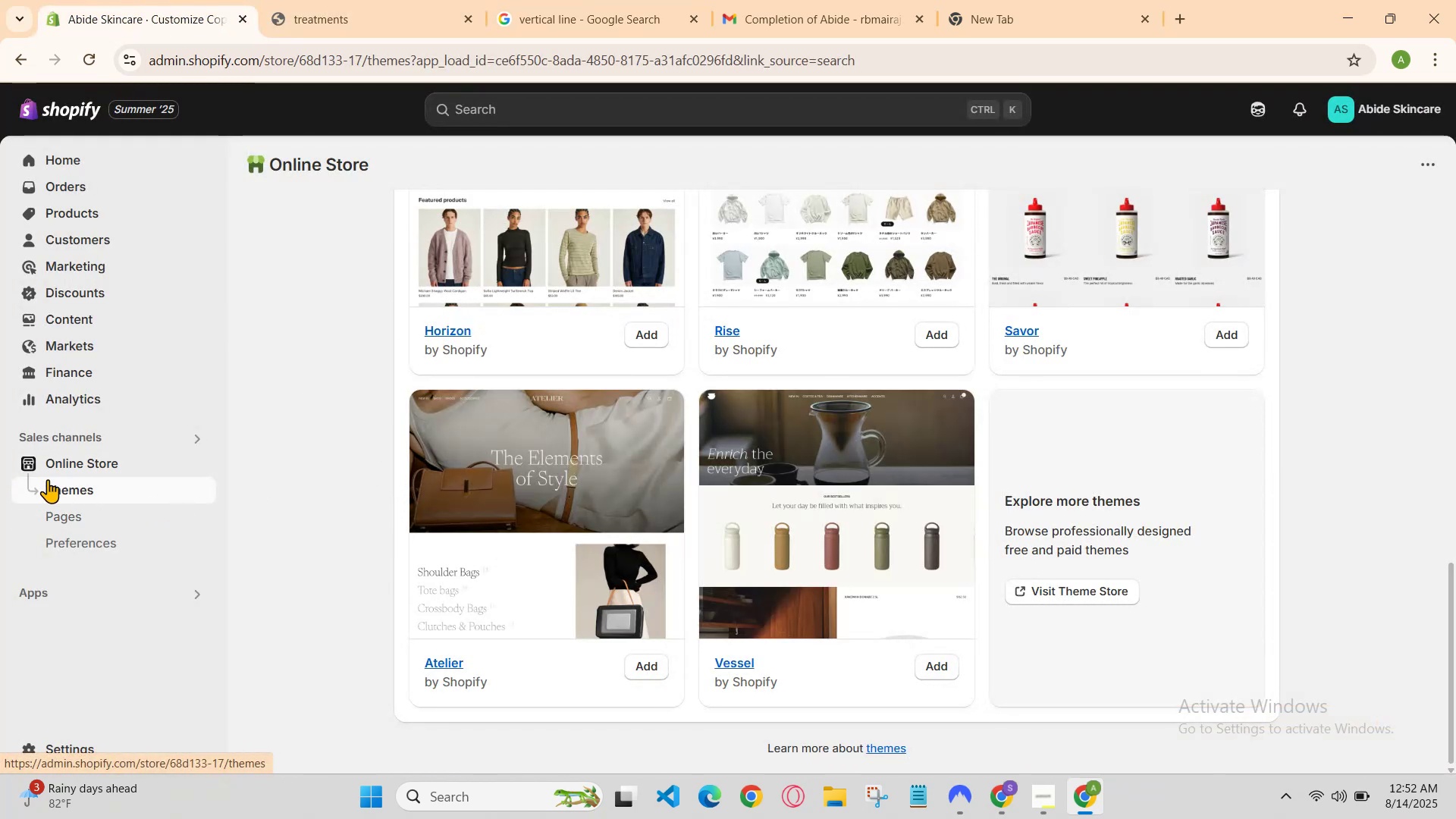 
left_click([61, 486])
 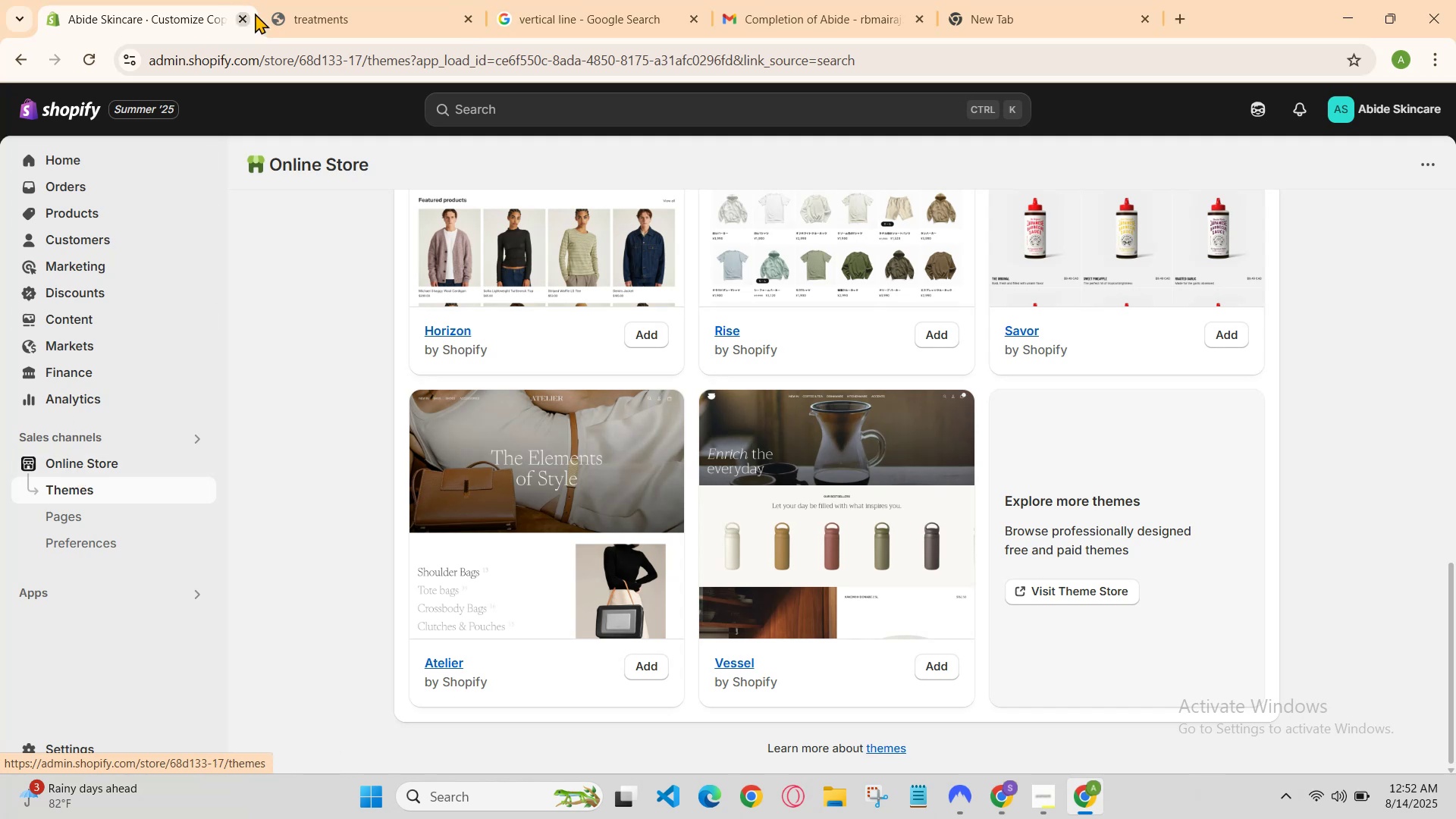 
left_click([337, 0])
 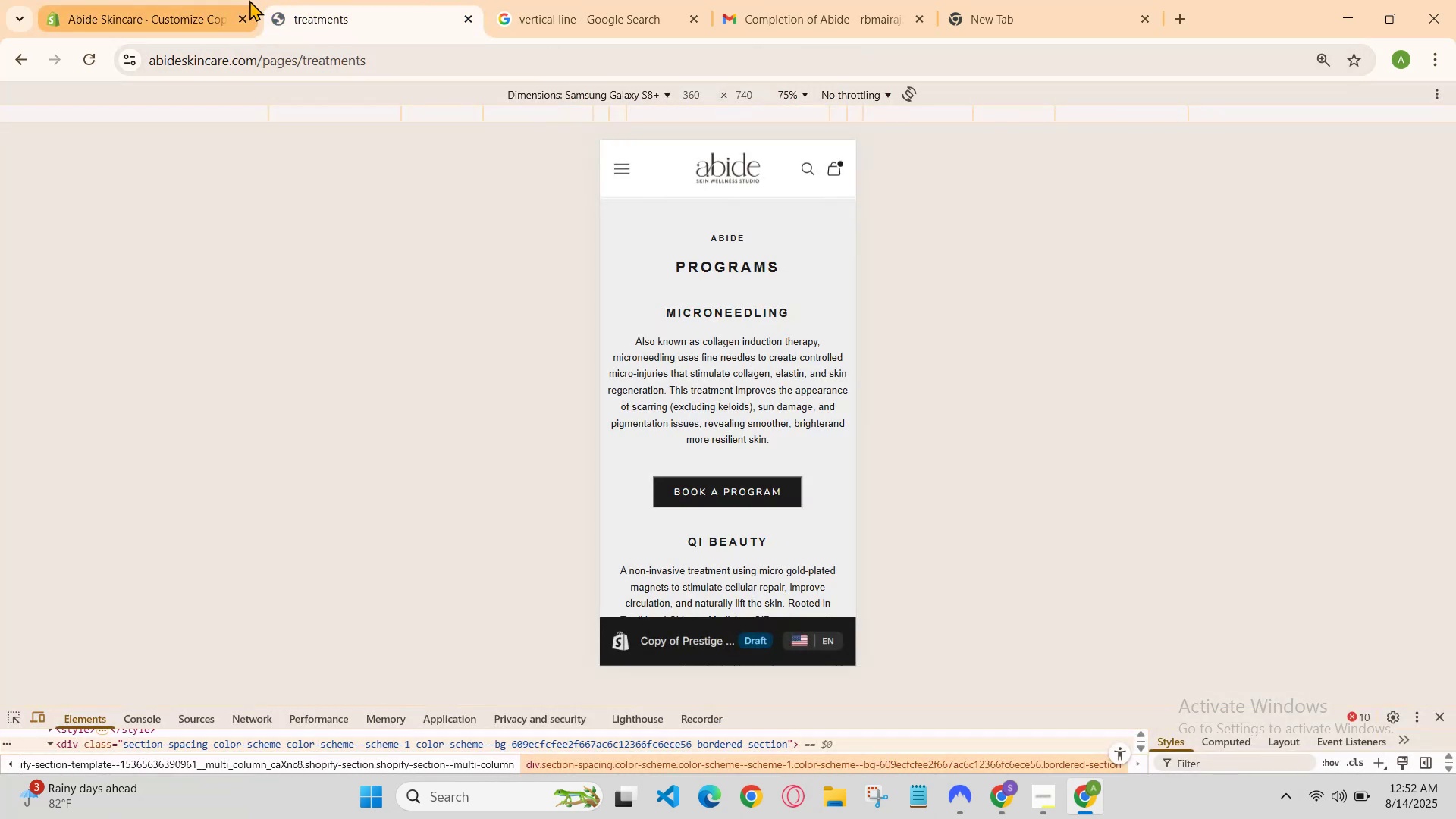 
left_click([249, 0])
 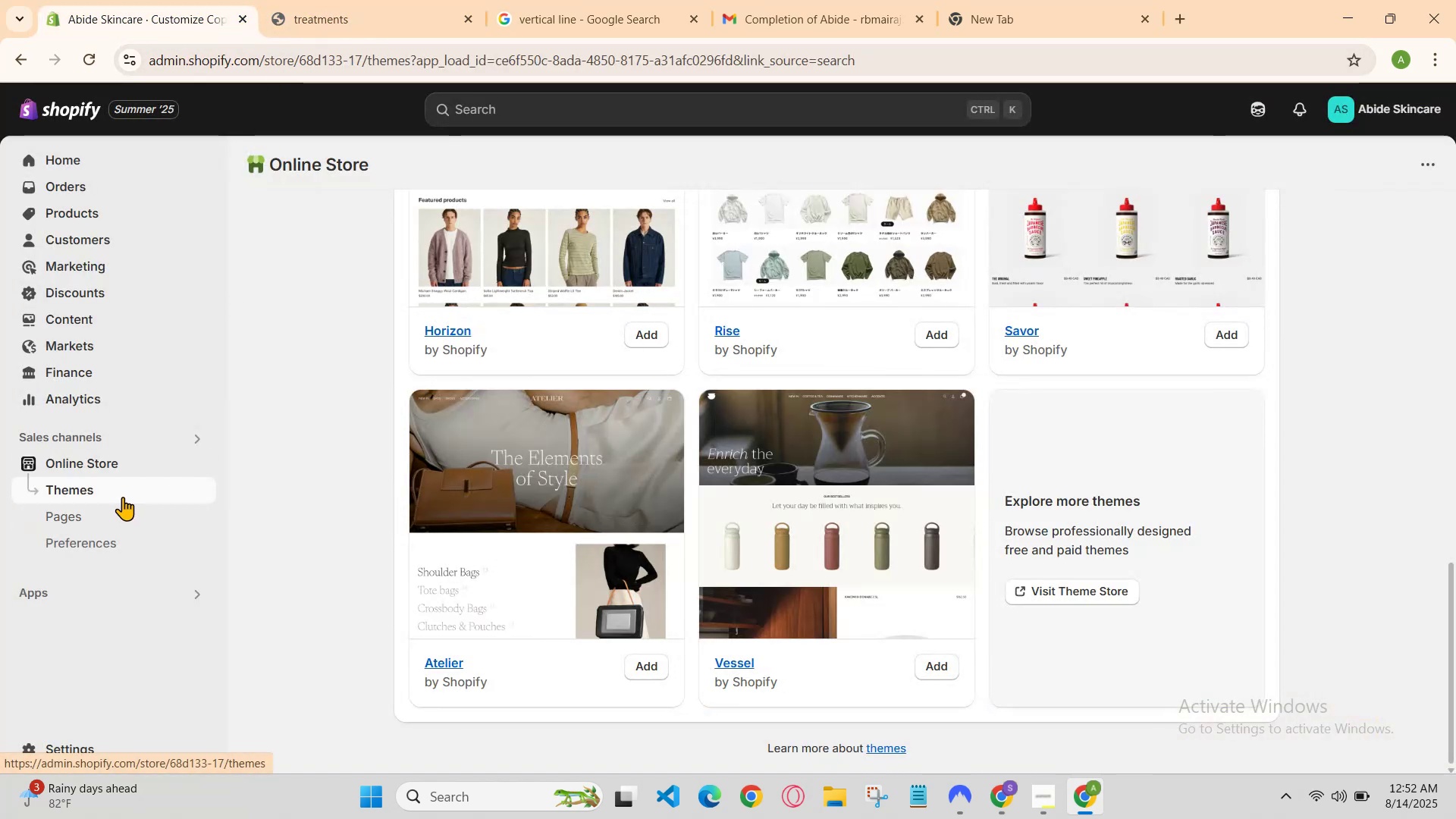 
left_click([123, 497])
 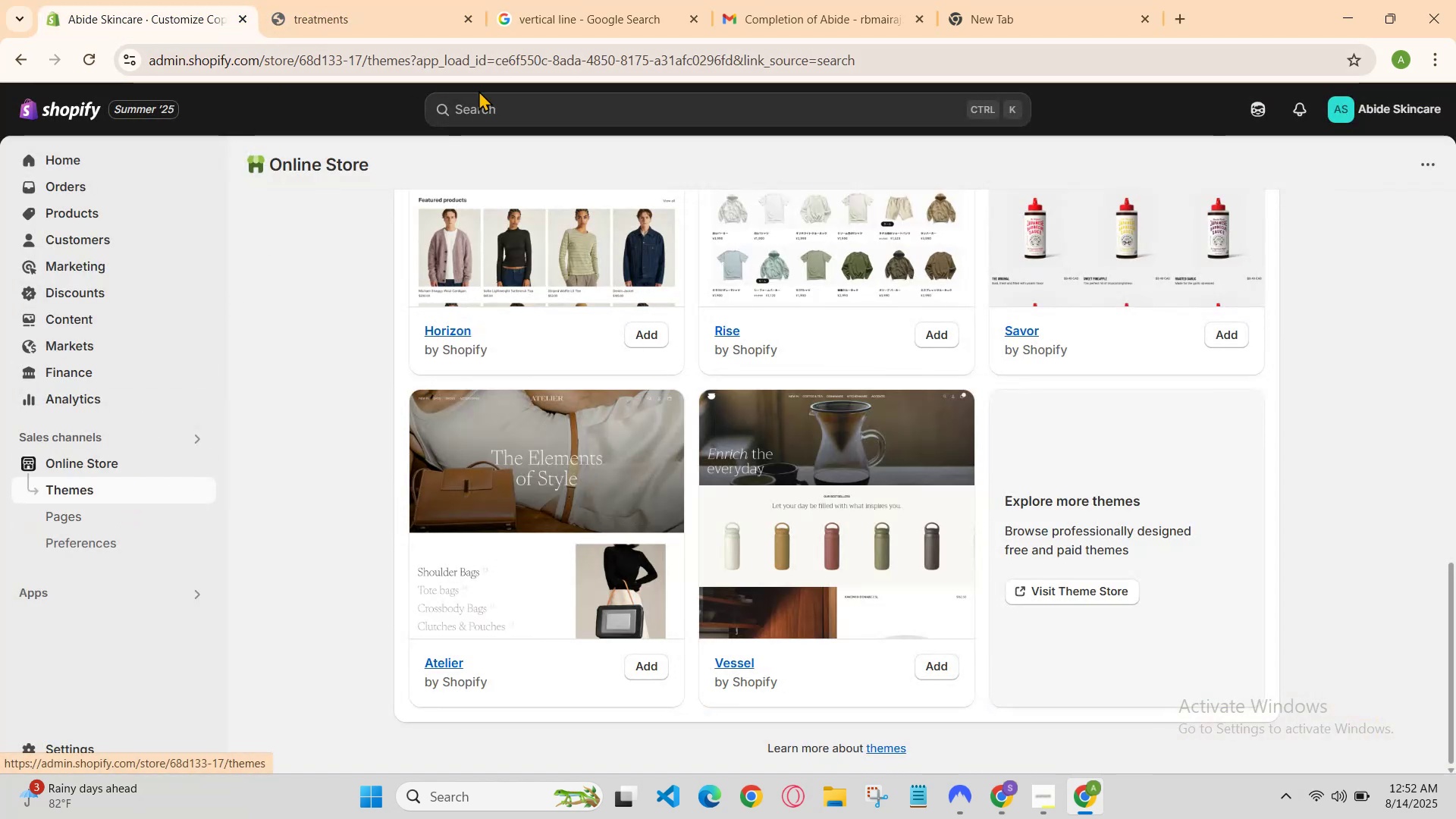 
left_click([504, 110])
 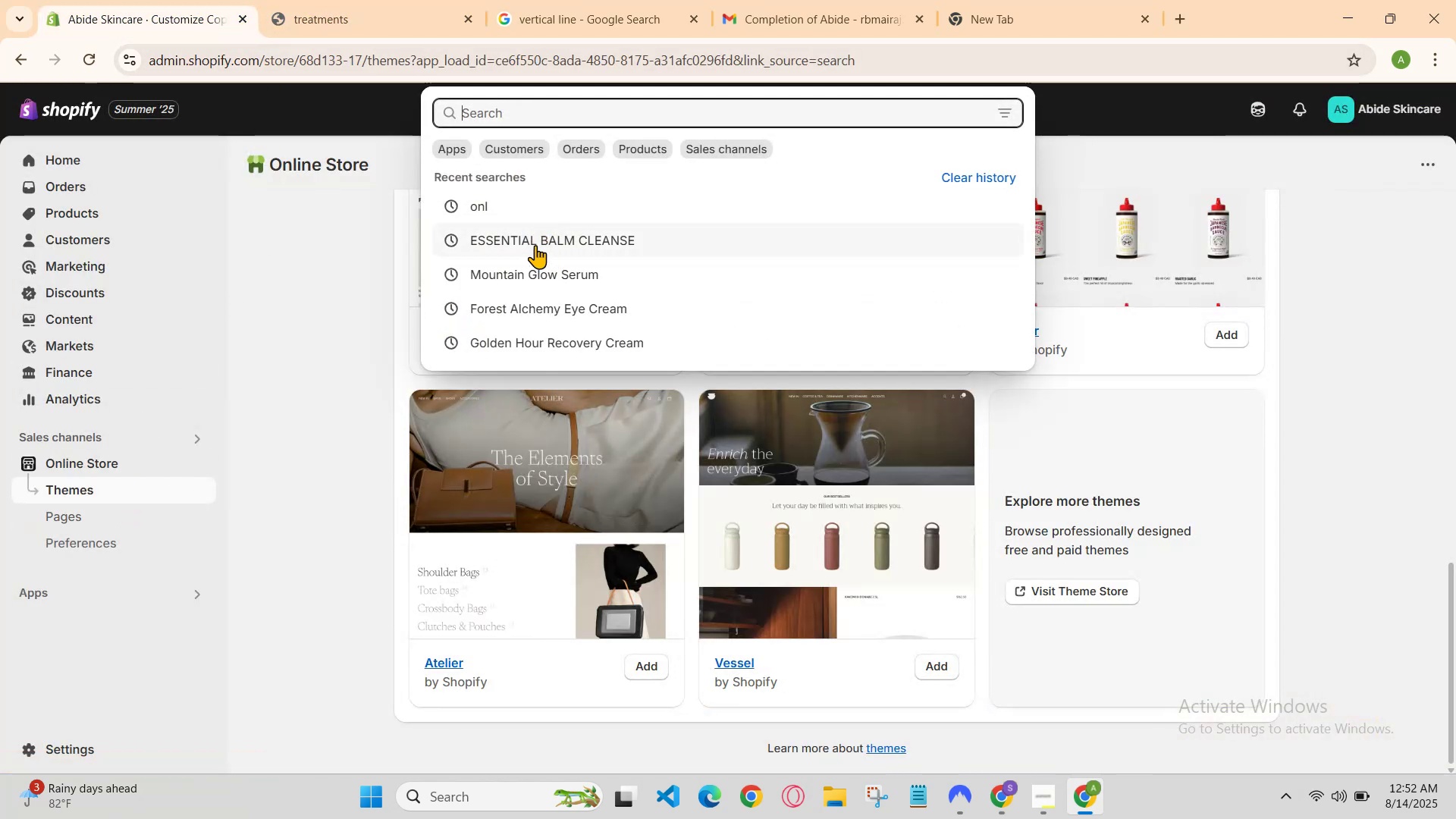 
type(onli)
 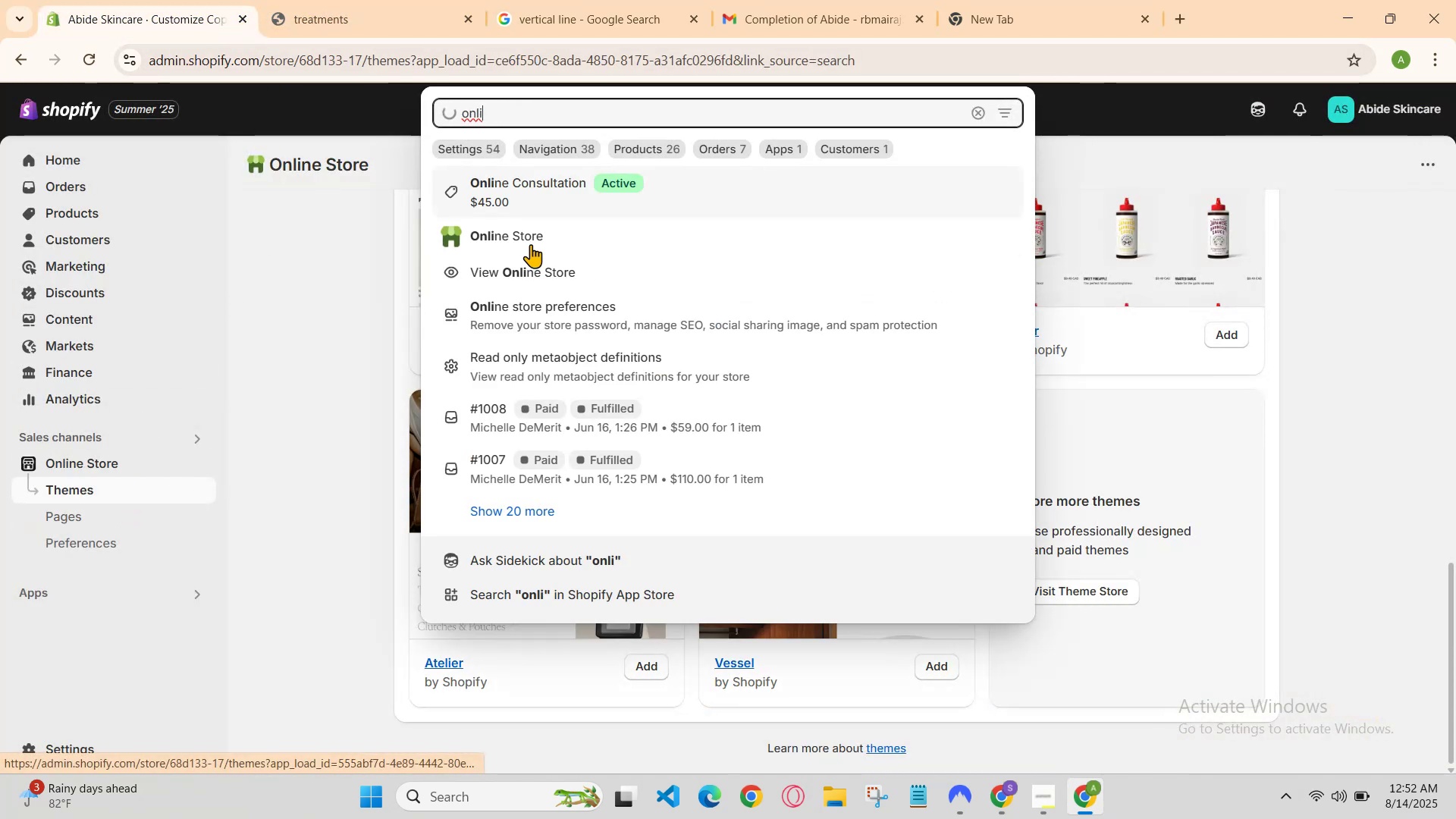 
left_click([530, 243])
 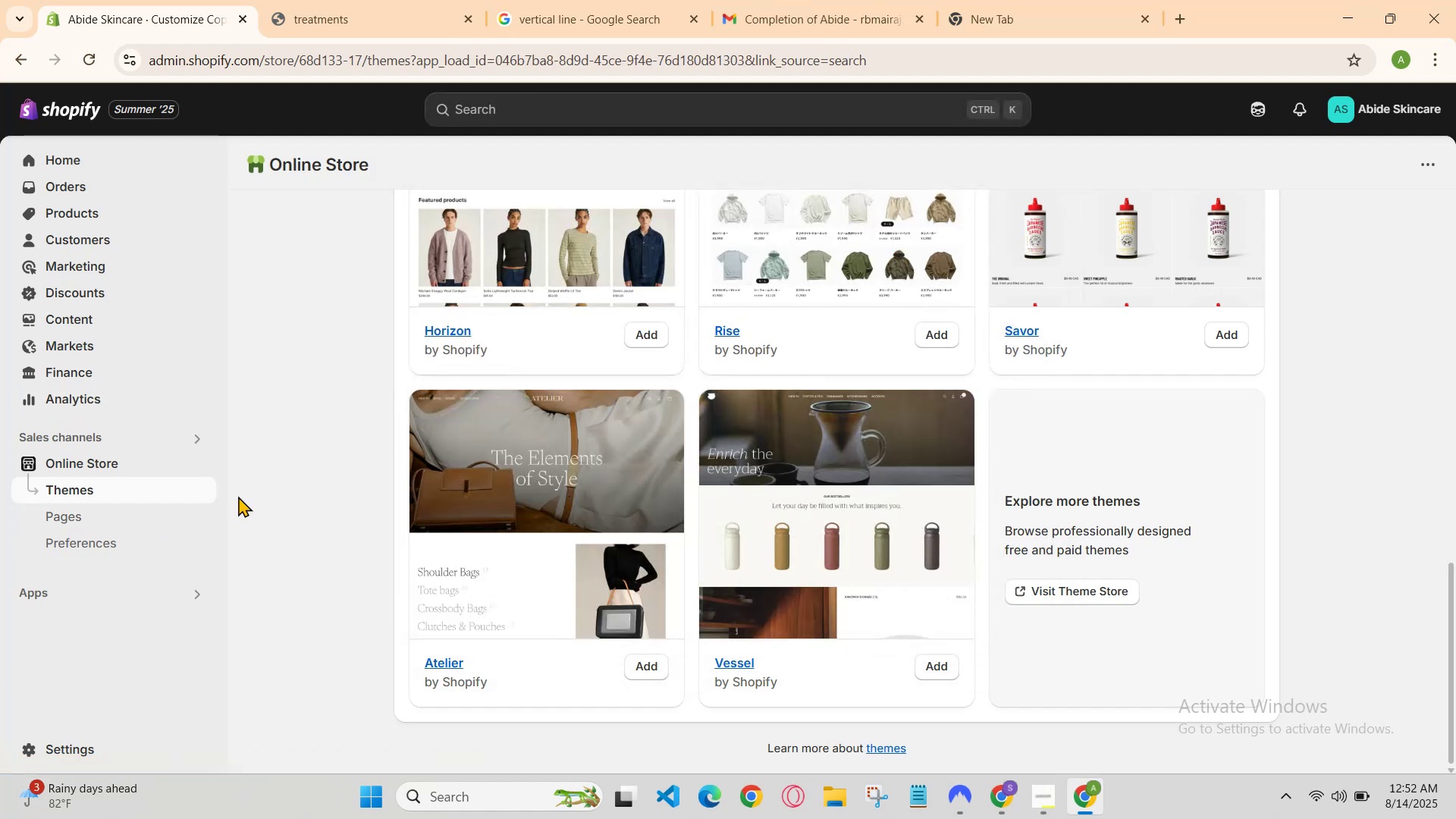 
scroll: coordinate [370, 426], scroll_direction: down, amount: 3.0
 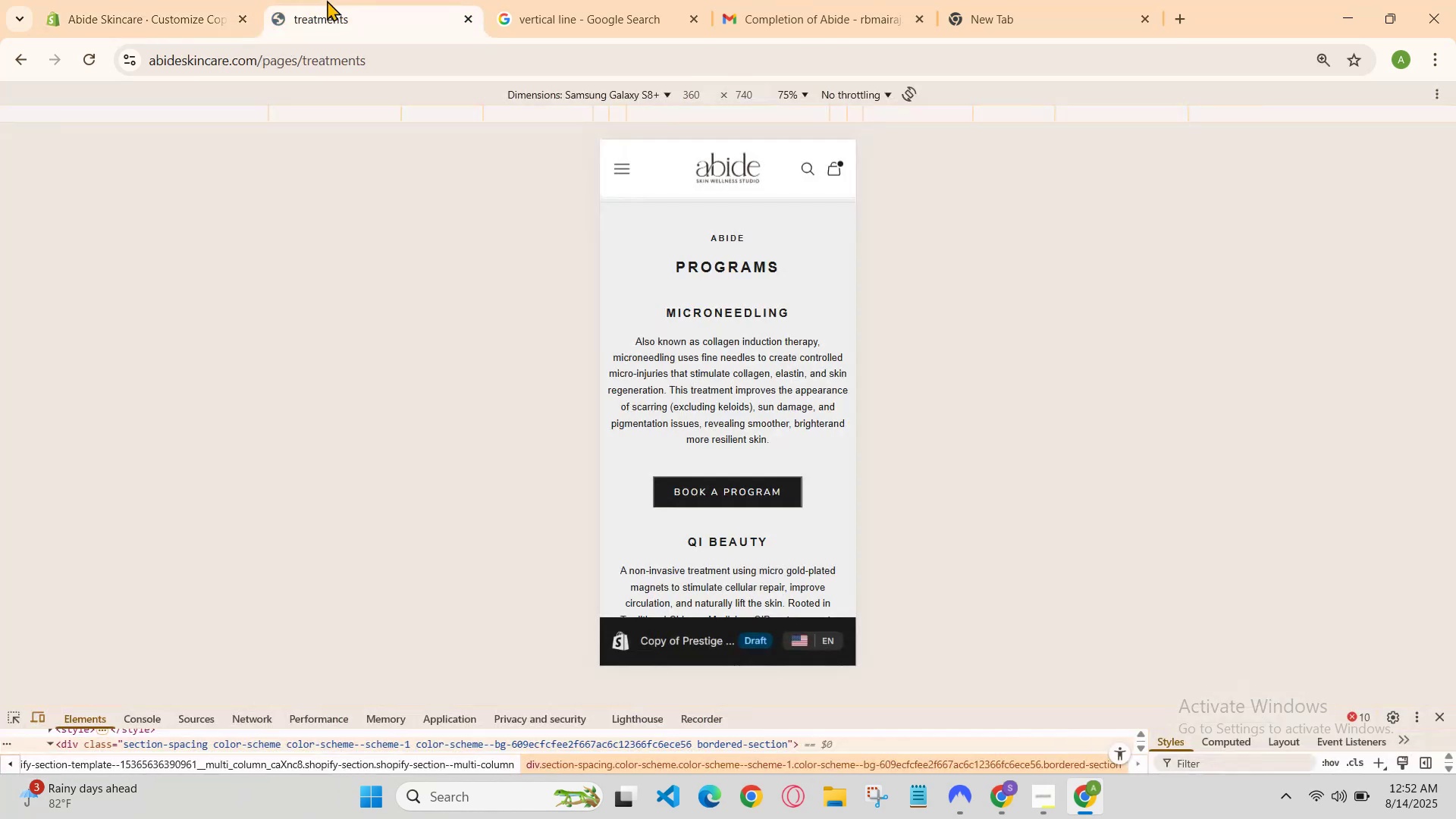 
left_click([122, 0])
 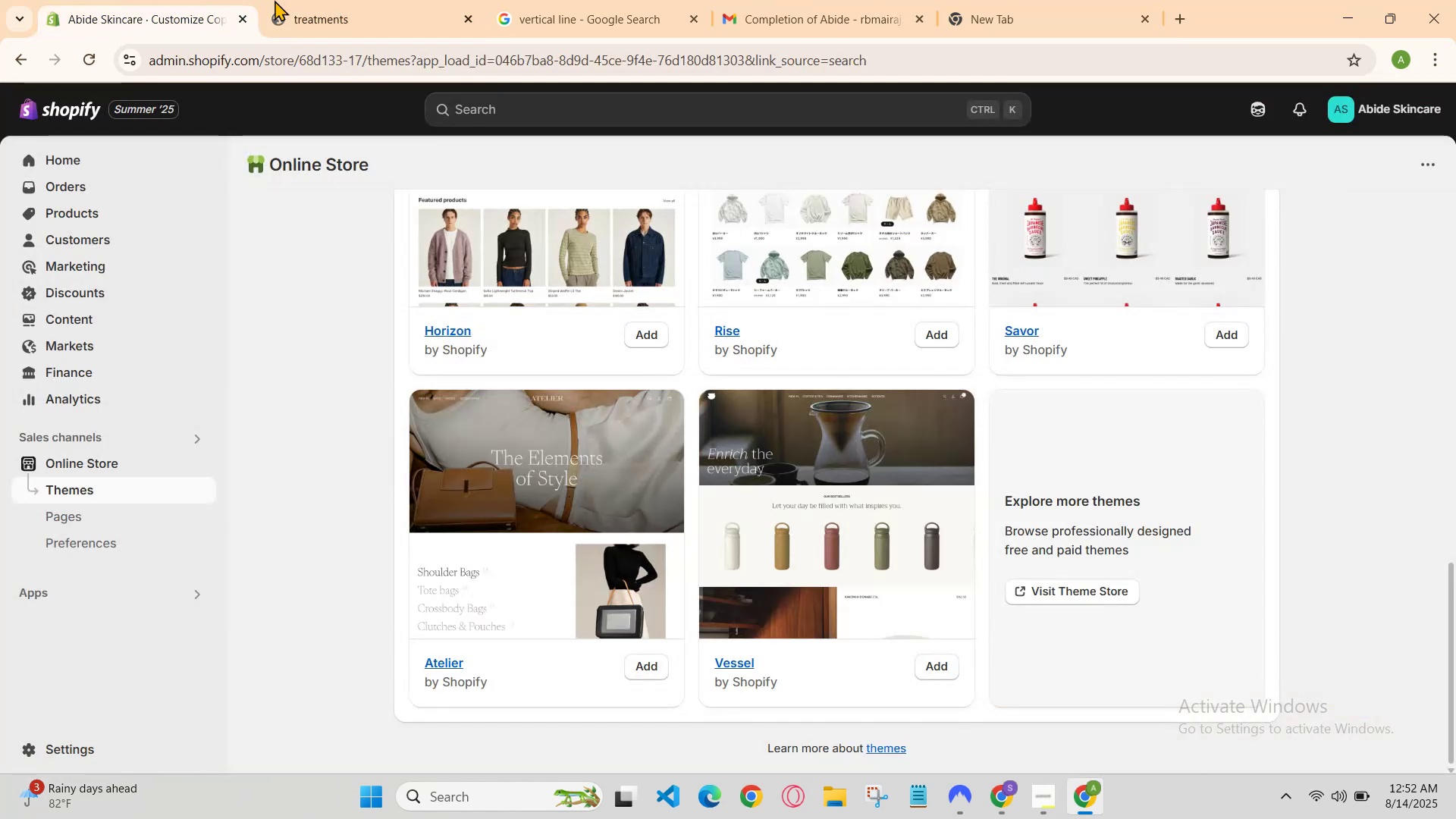 
left_click([284, 0])
 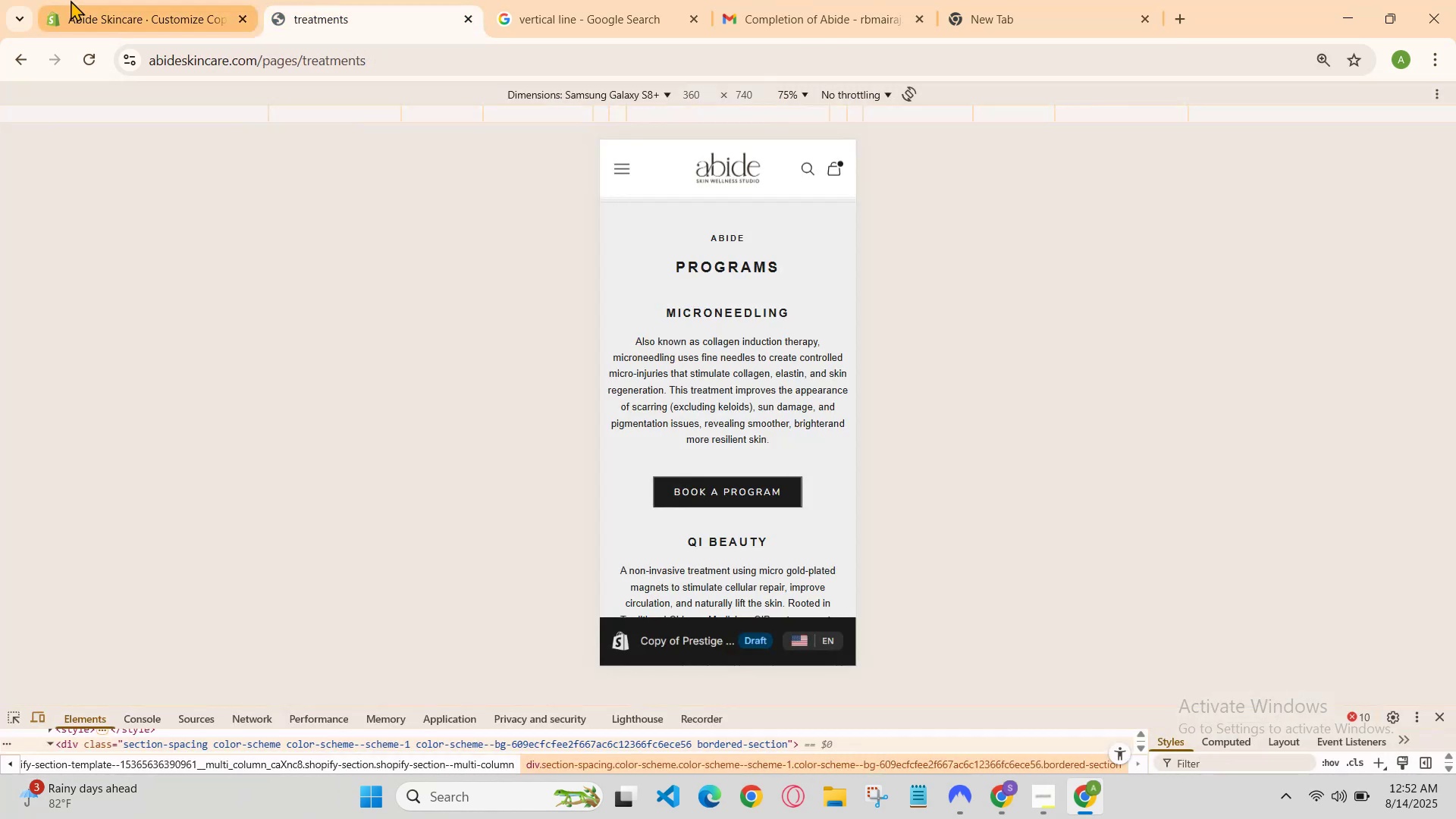 
left_click([71, 0])
 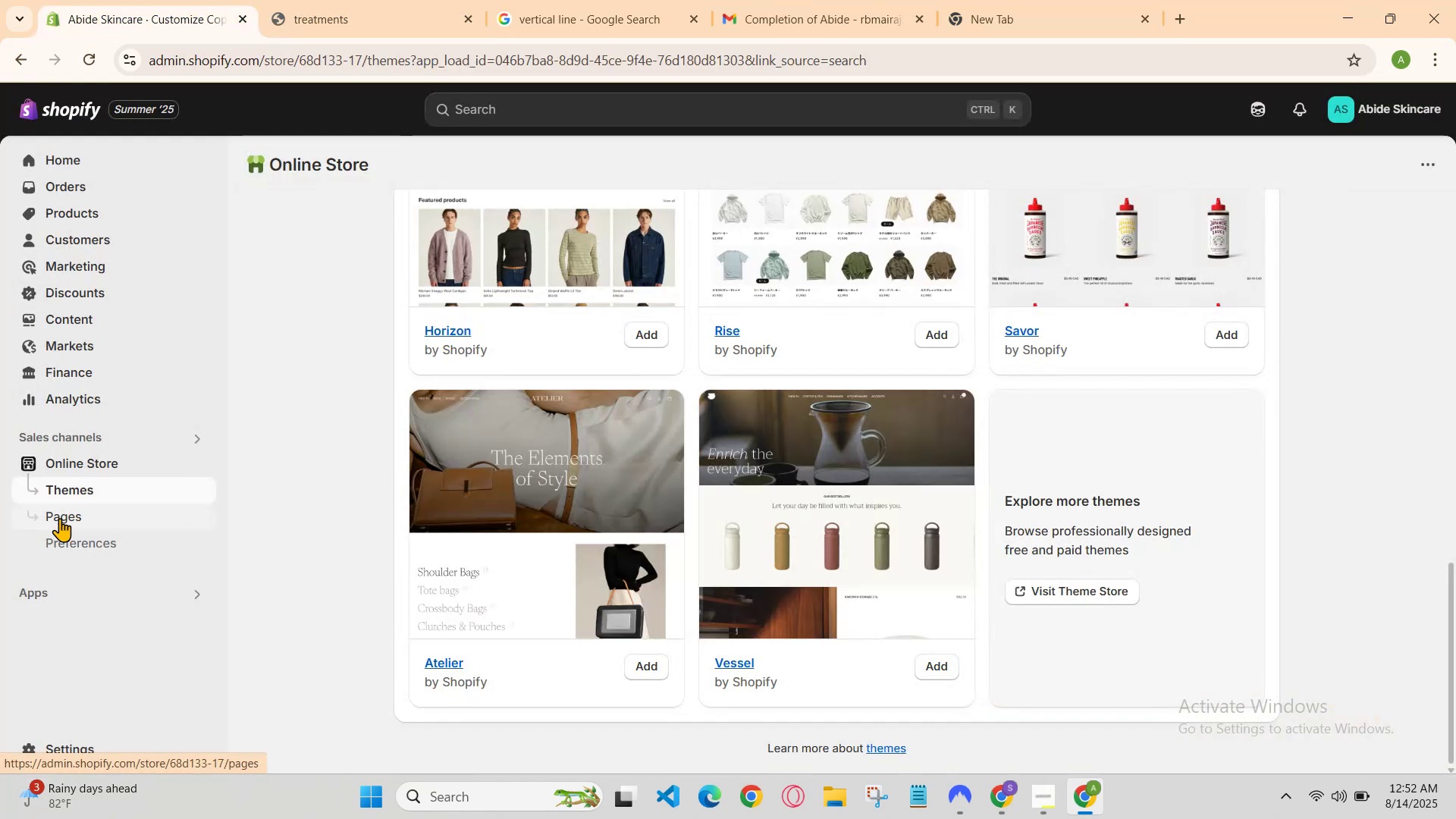 
left_click([62, 504])
 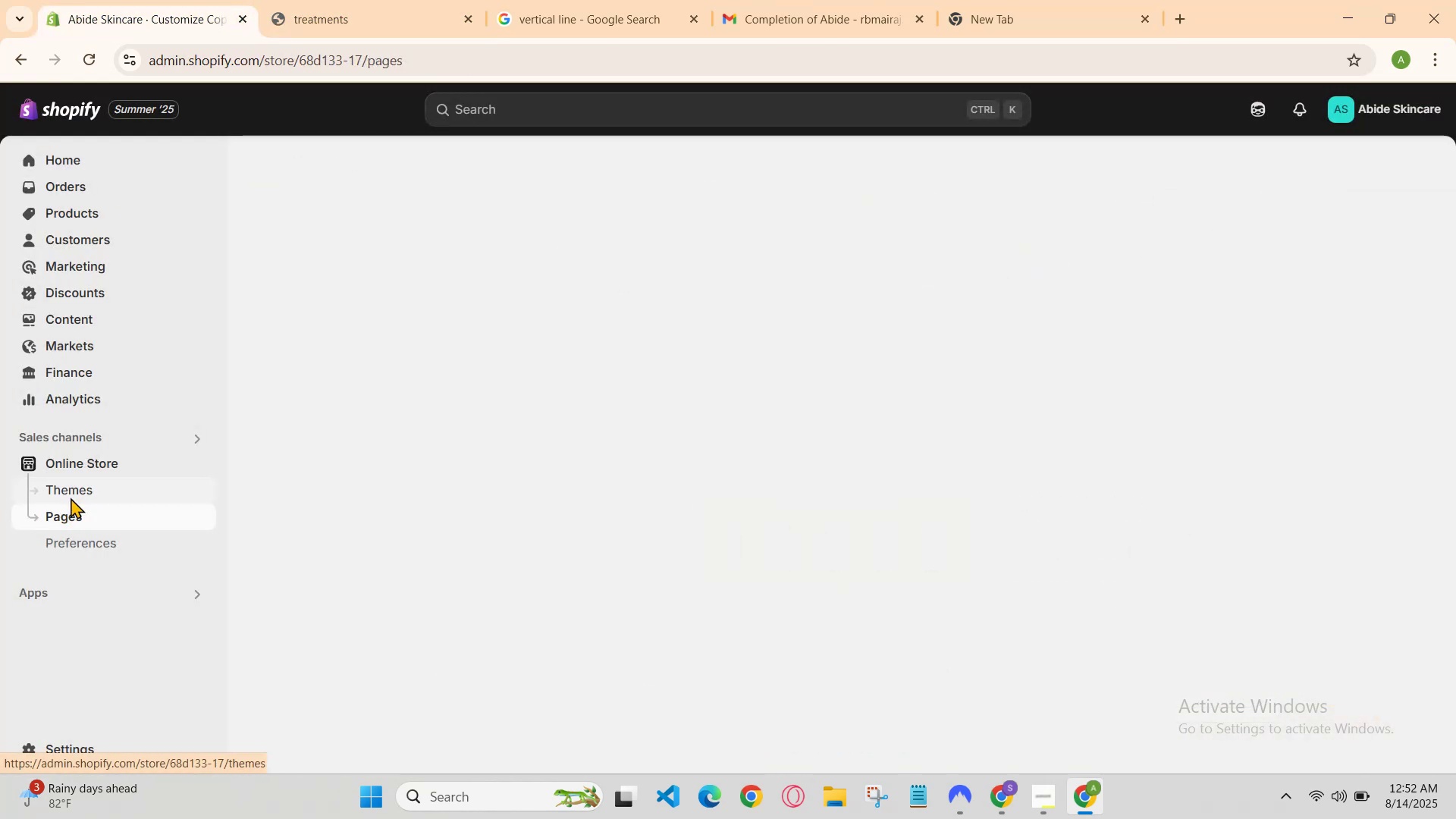 
left_click([72, 495])
 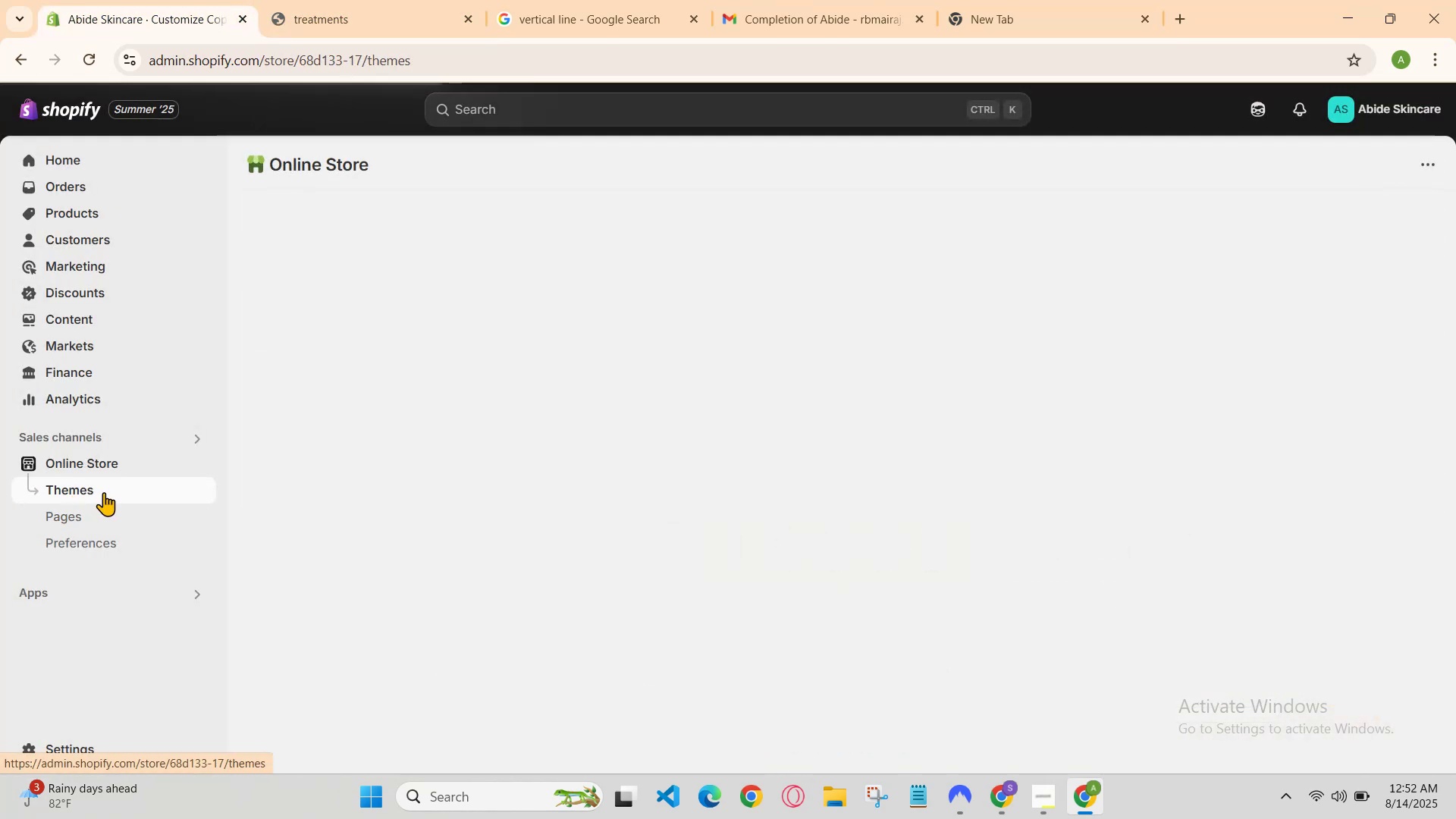 
scroll: coordinate [789, 649], scroll_direction: down, amount: 5.0
 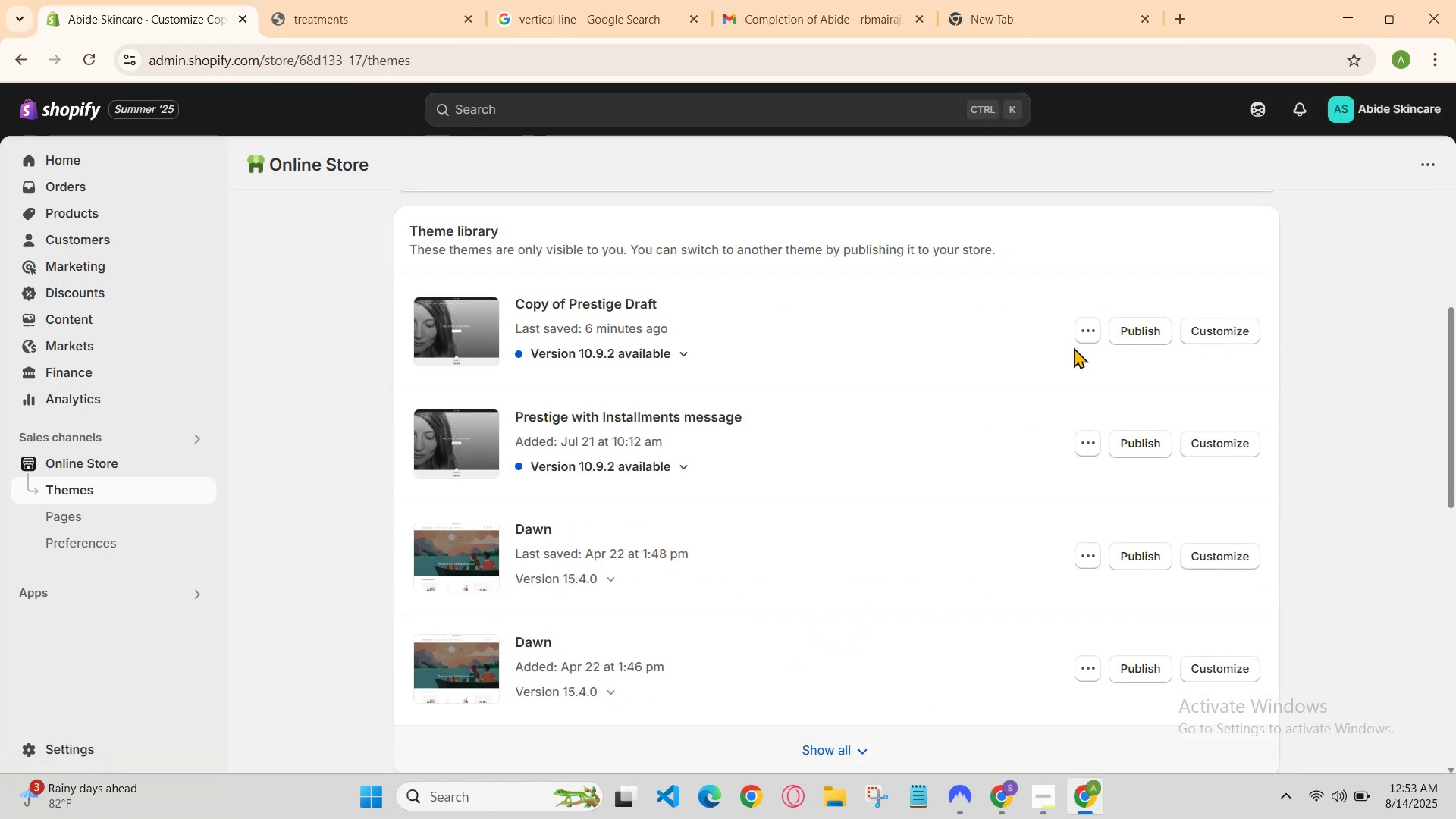 
left_click([1094, 331])
 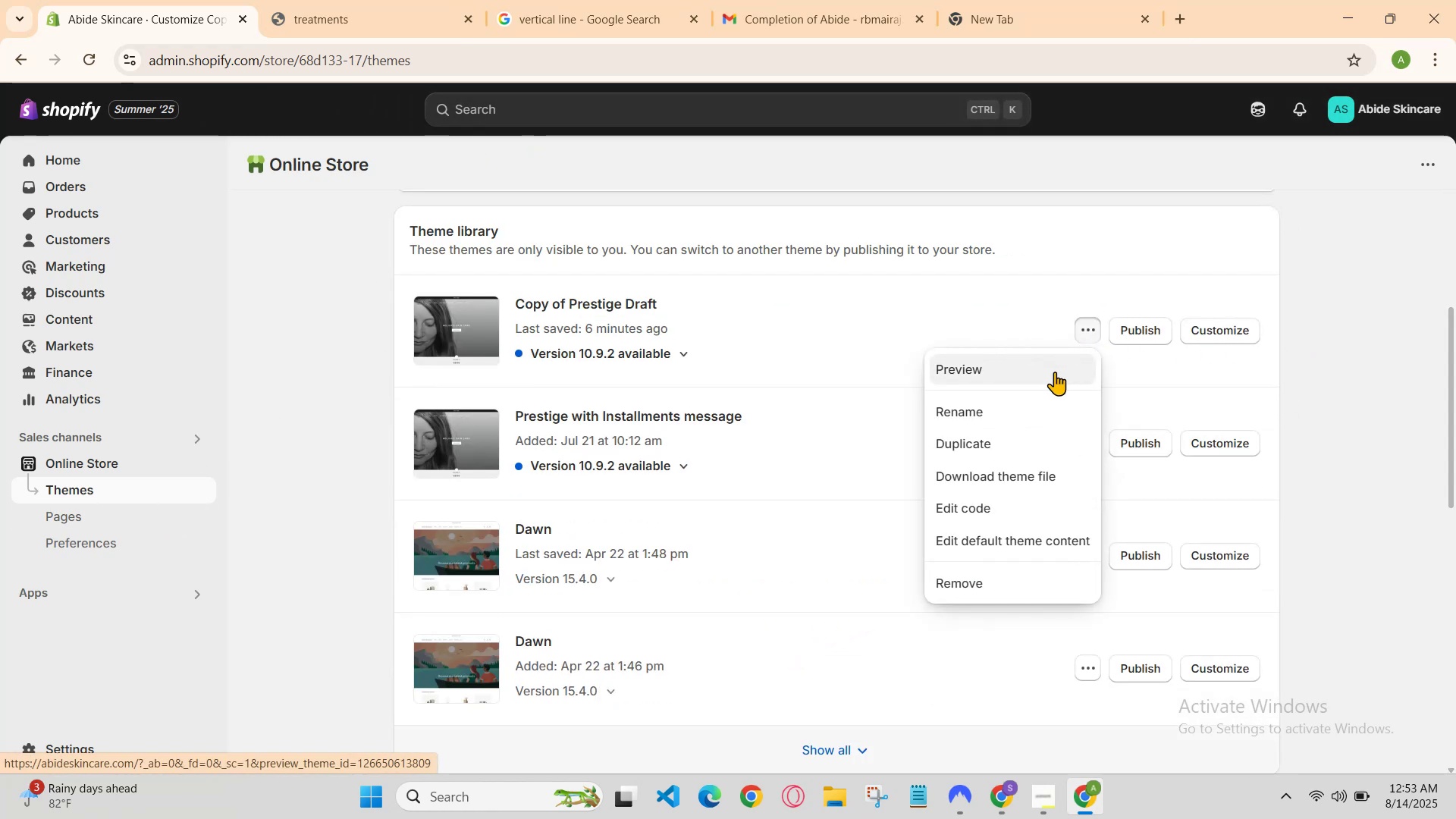 
left_click([1049, 375])
 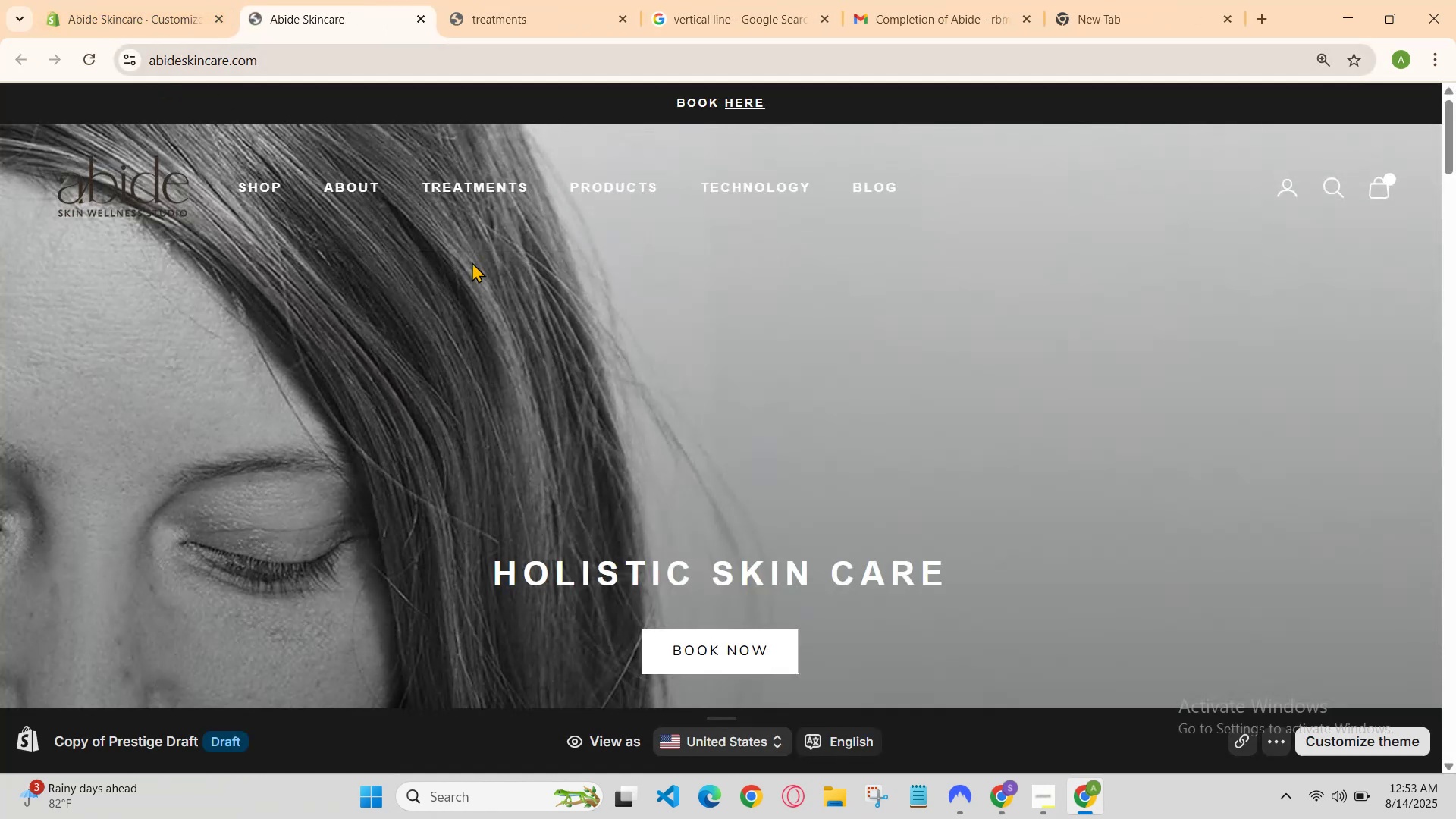 
left_click([499, 193])
 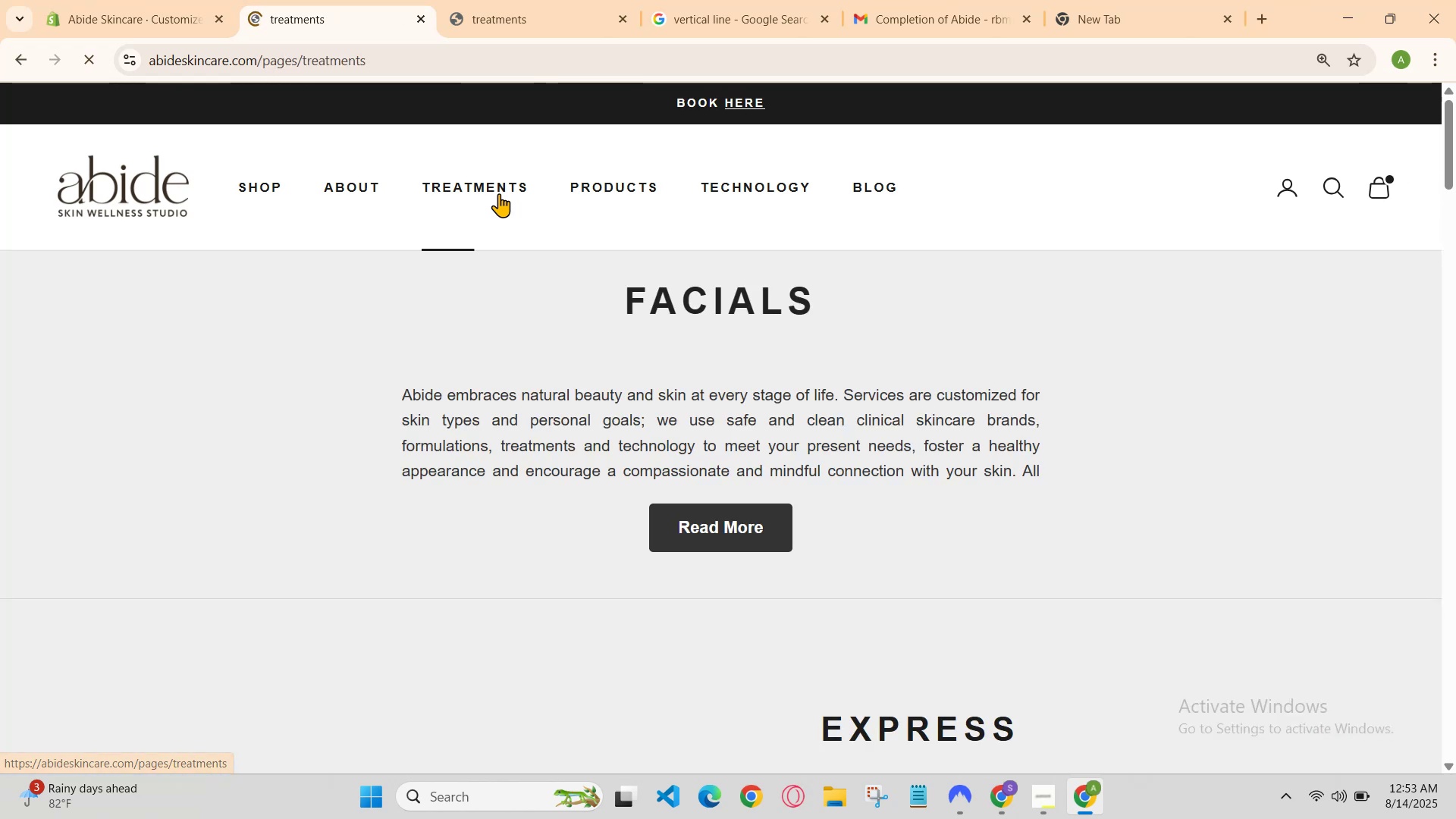 
scroll: coordinate [687, 519], scroll_direction: down, amount: 14.0
 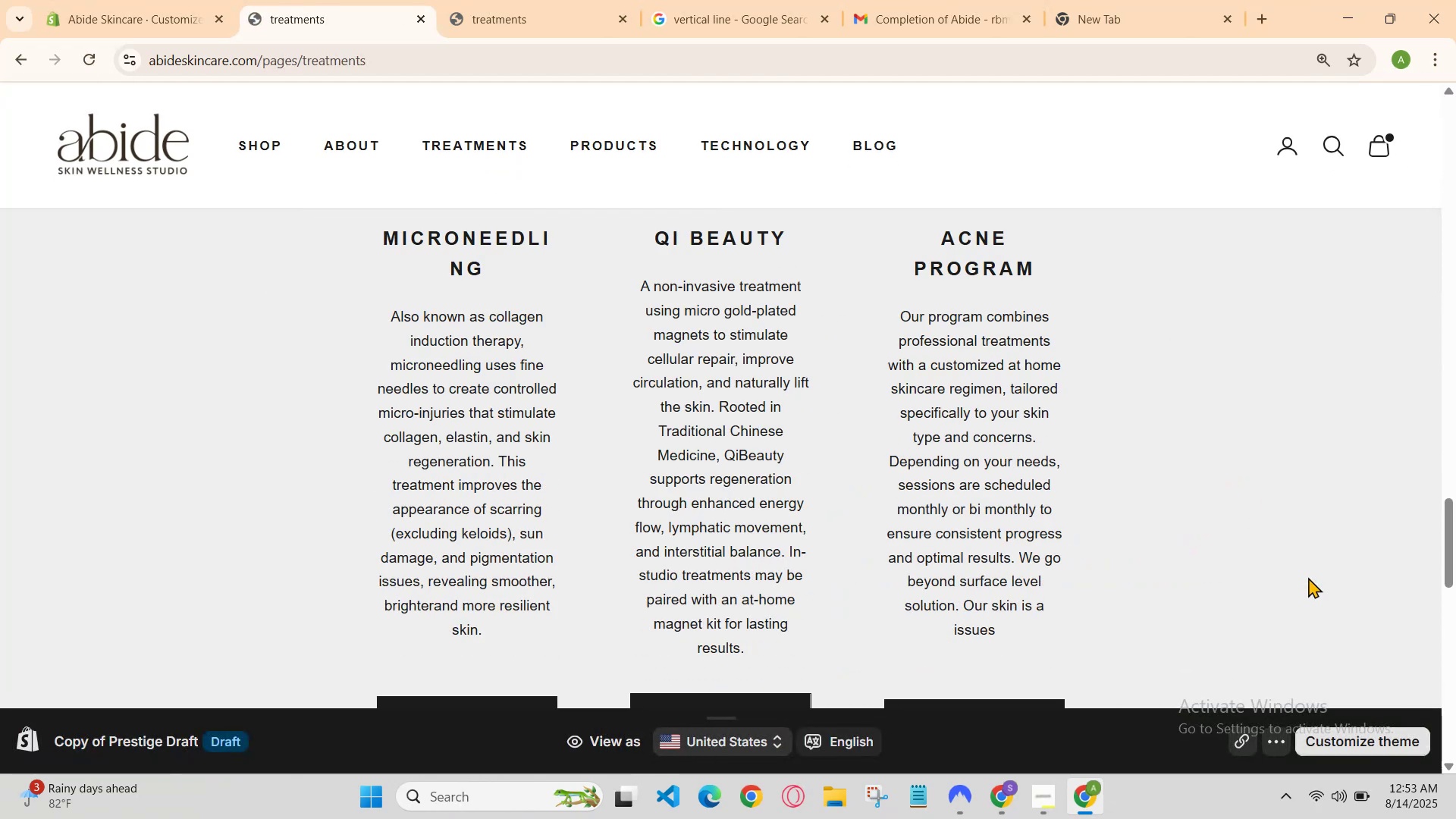 
right_click([1241, 553])
 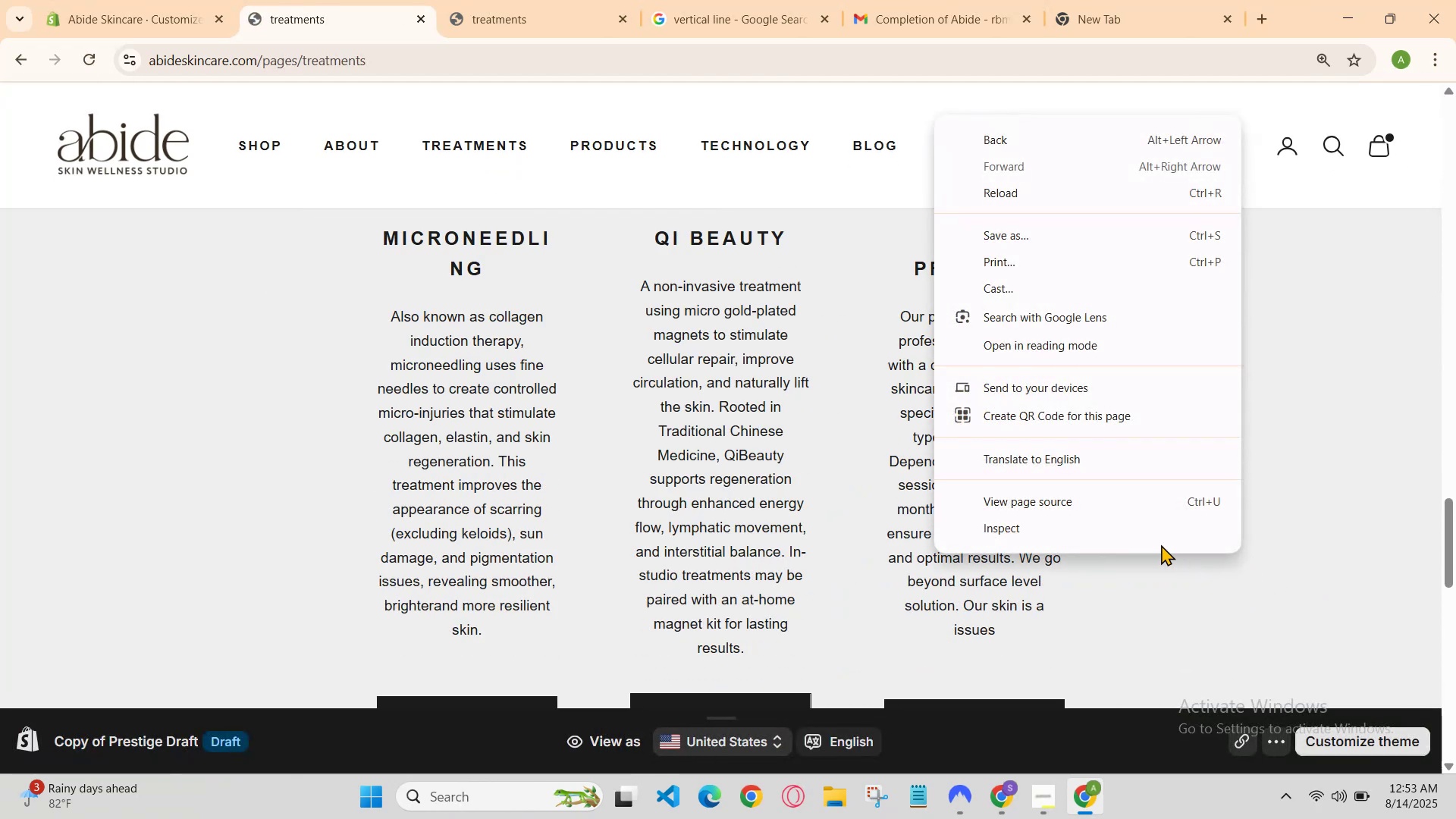 
left_click([1144, 532])
 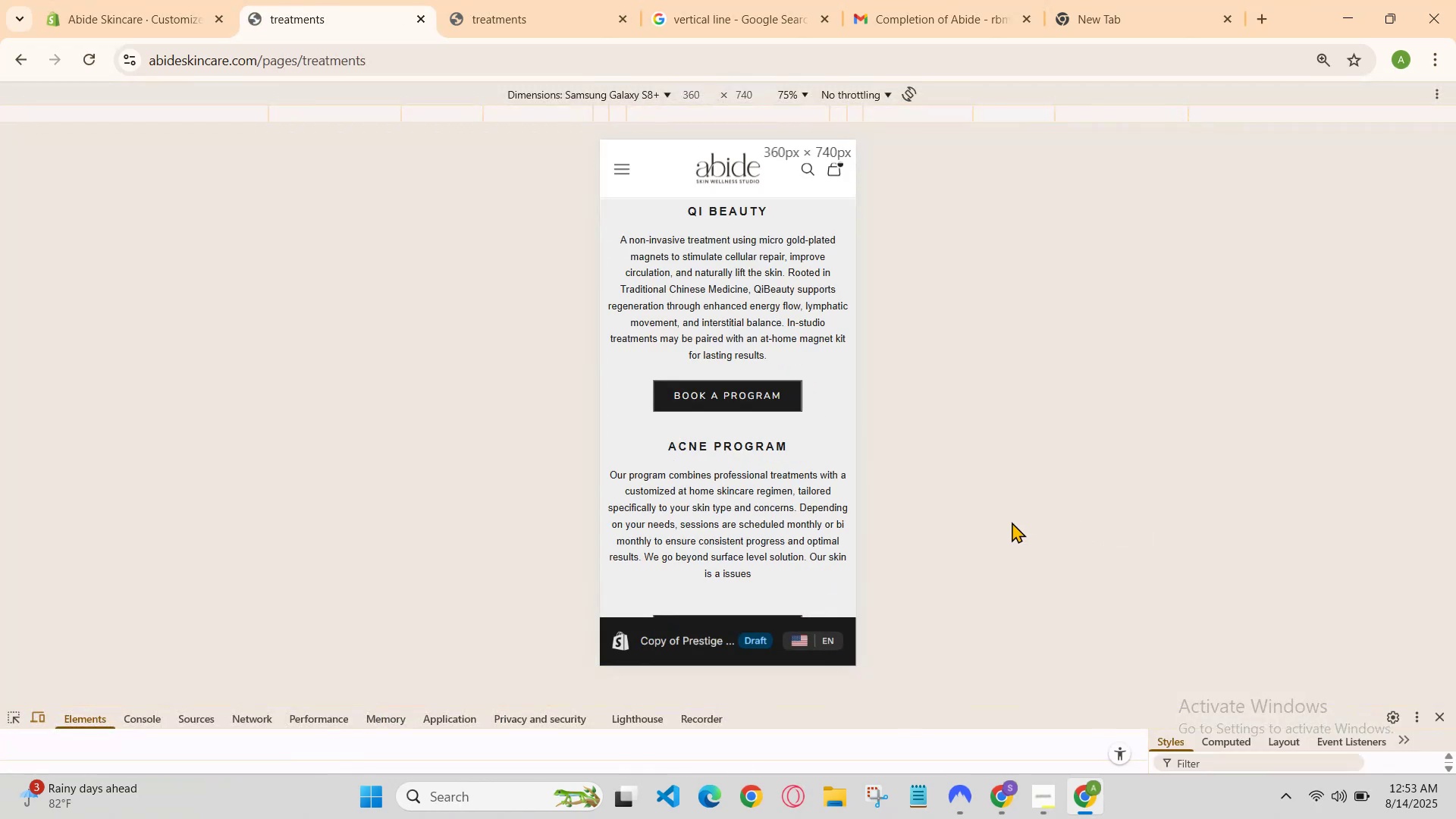 
scroll: coordinate [812, 514], scroll_direction: down, amount: 2.0
 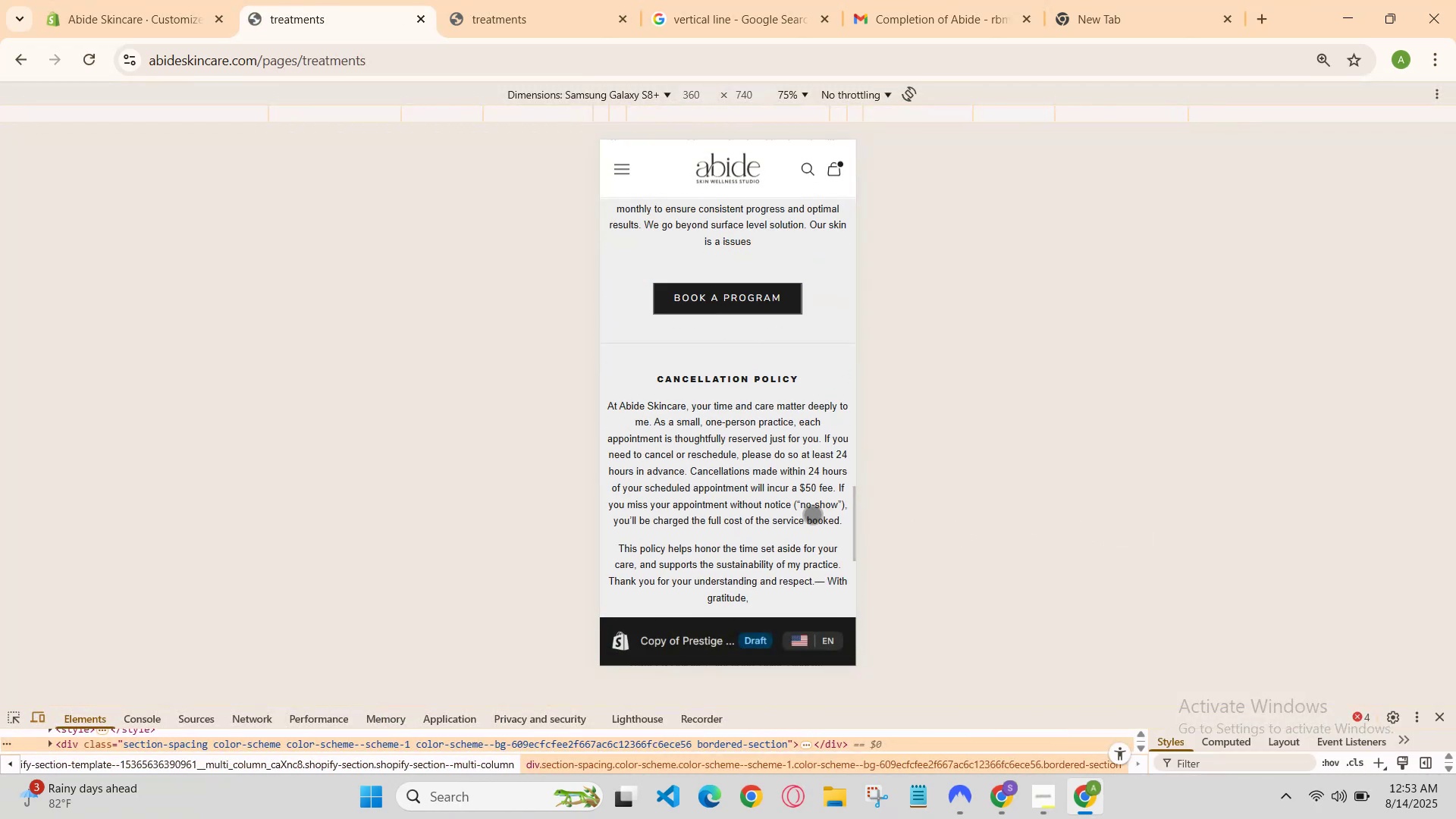 
scroll: coordinate [814, 514], scroll_direction: up, amount: 5.0
 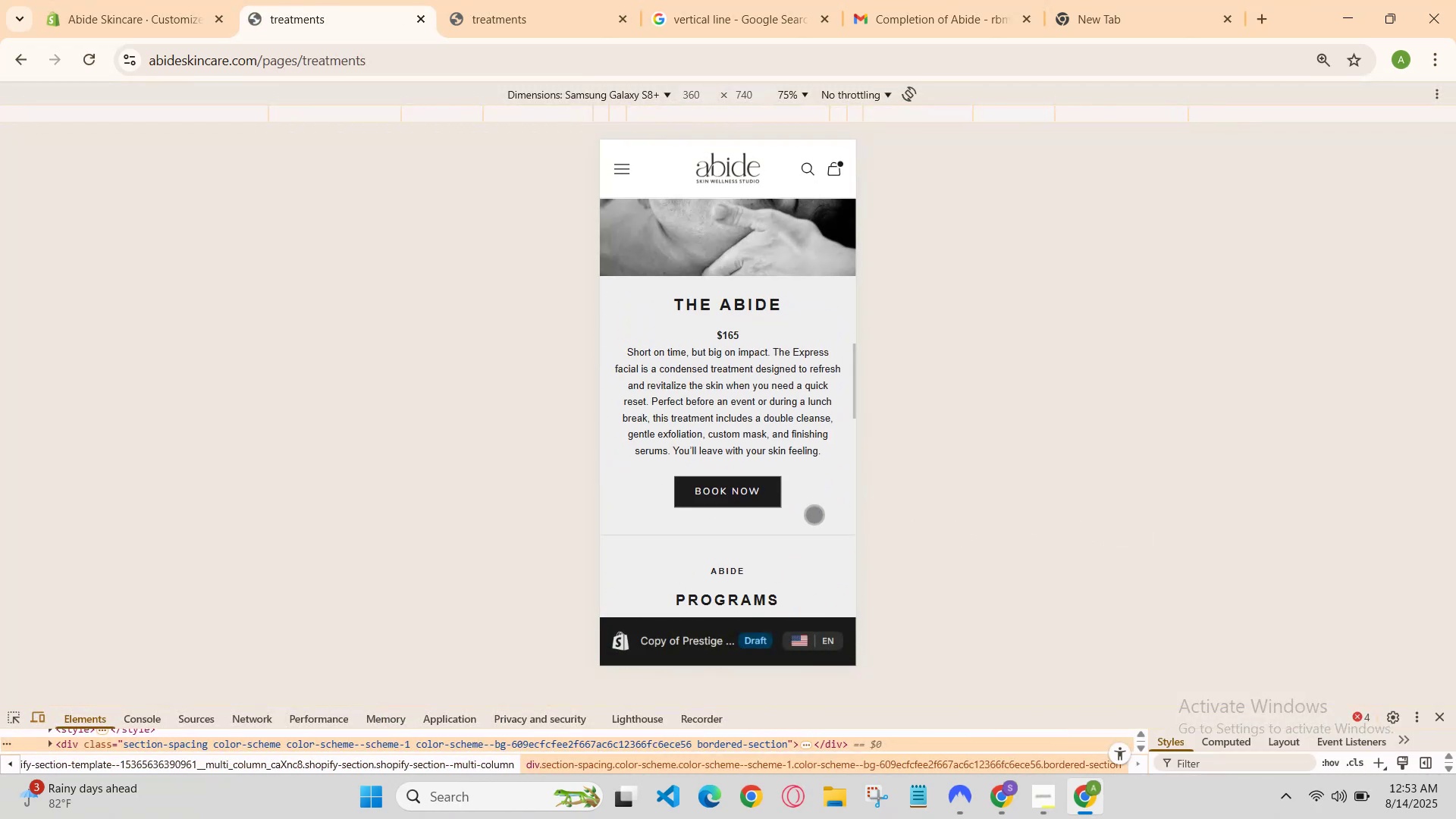 
scroll: coordinate [820, 518], scroll_direction: down, amount: 6.0
 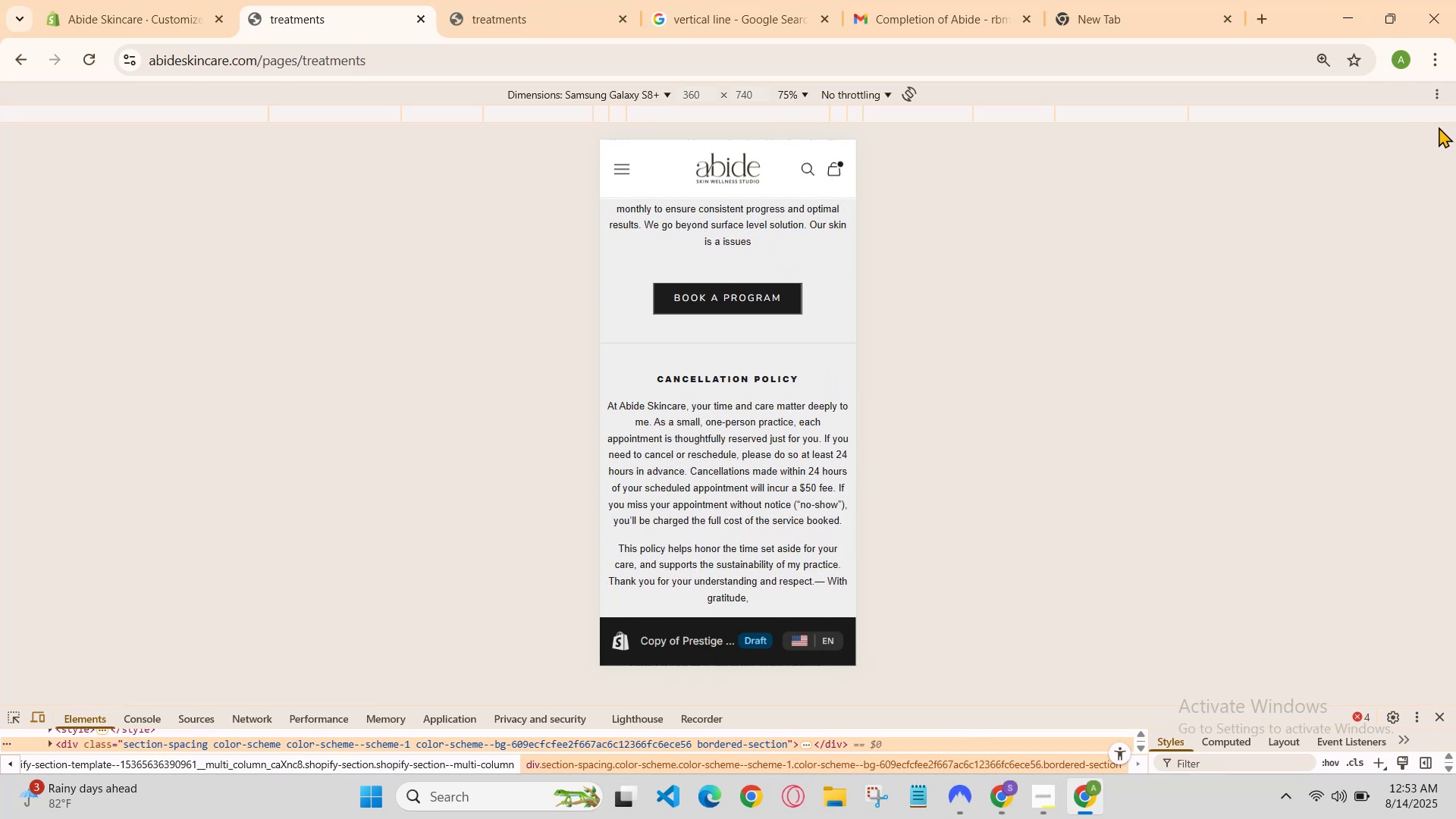 
left_click([1442, 96])
 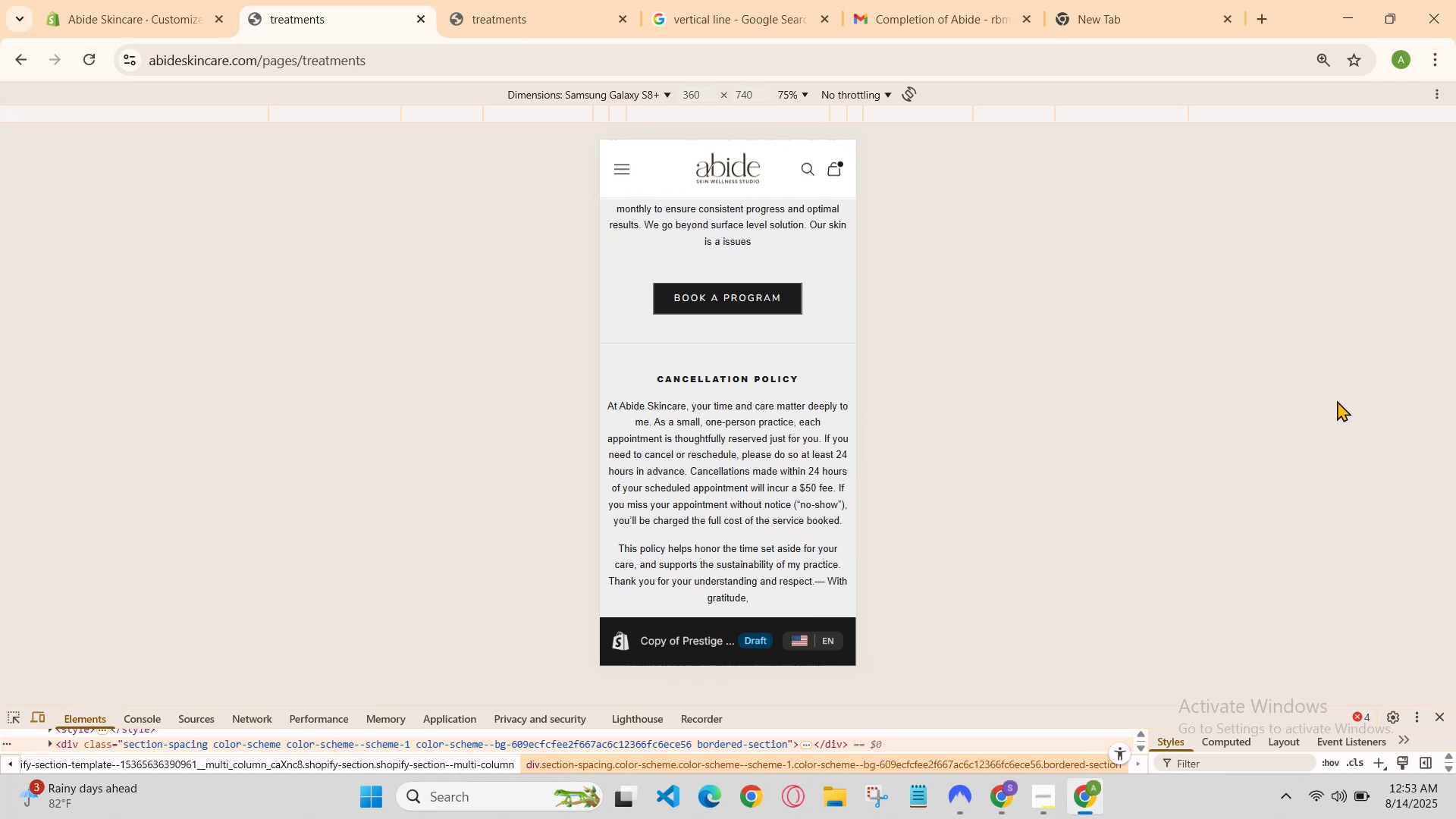 
scroll: coordinate [1061, 513], scroll_direction: up, amount: 2.0
 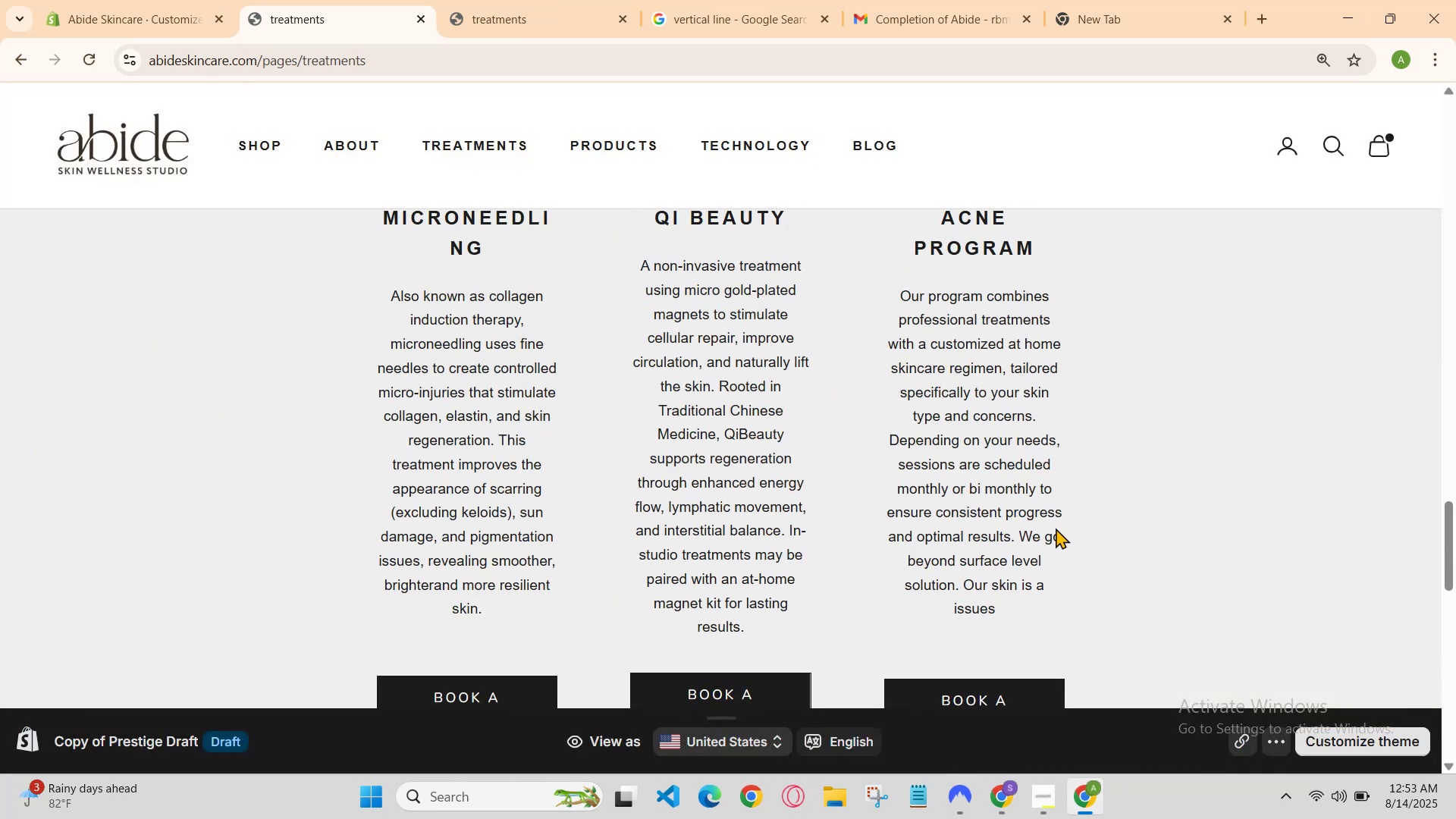 
scroll: coordinate [1056, 528], scroll_direction: down, amount: 1.0
 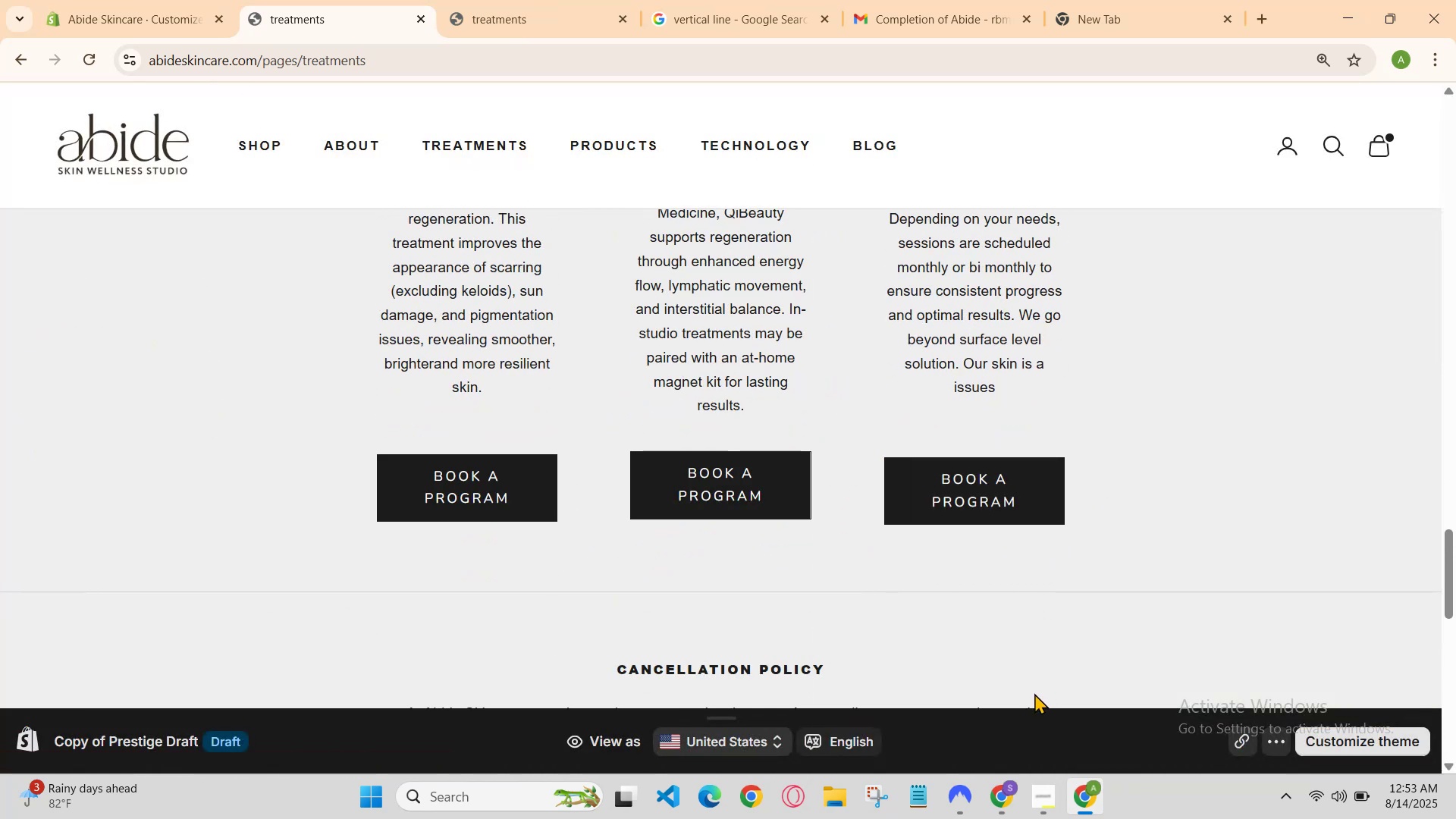 
scroll: coordinate [1112, 629], scroll_direction: up, amount: 8.0
 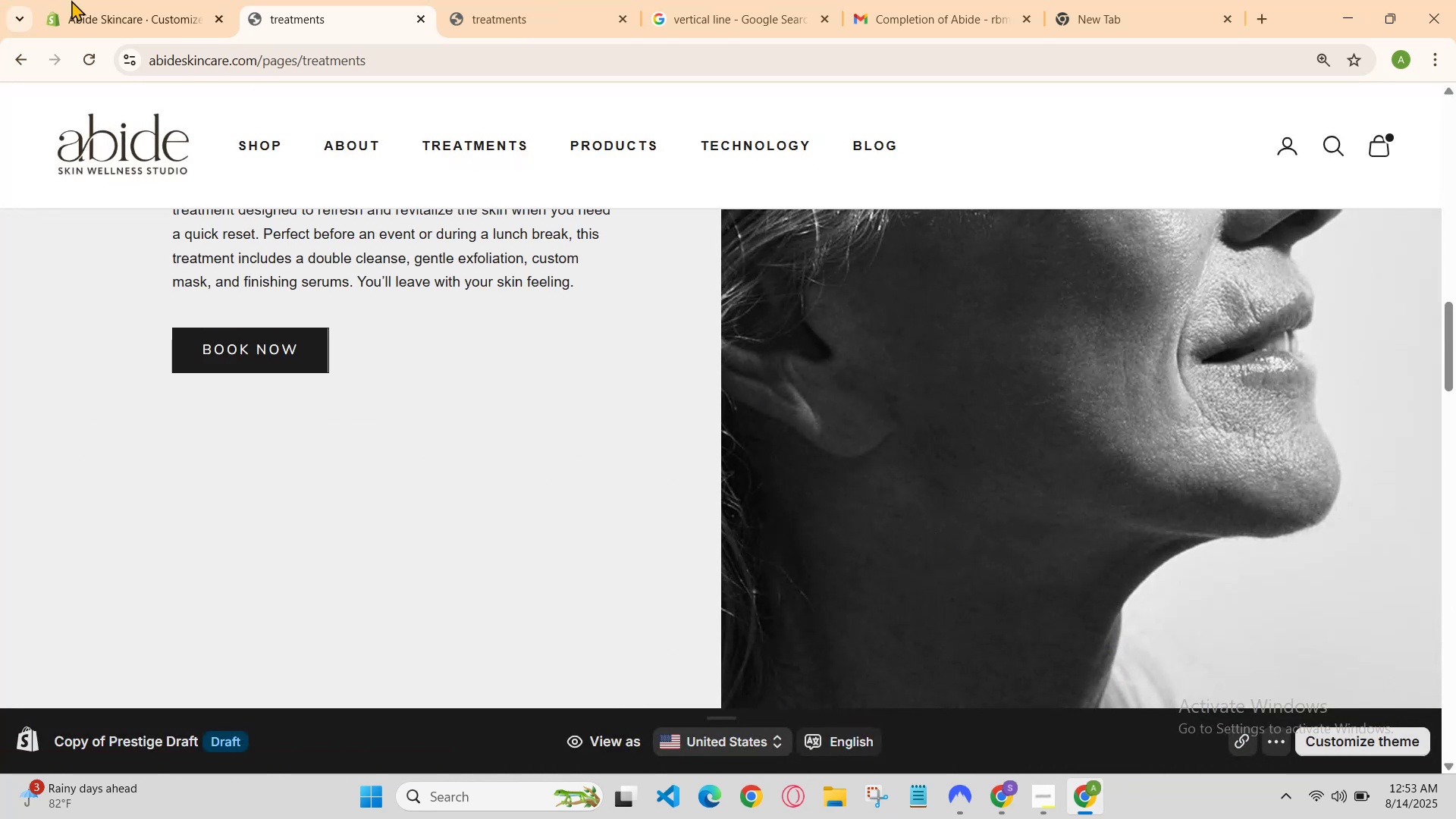 
left_click([121, 0])
 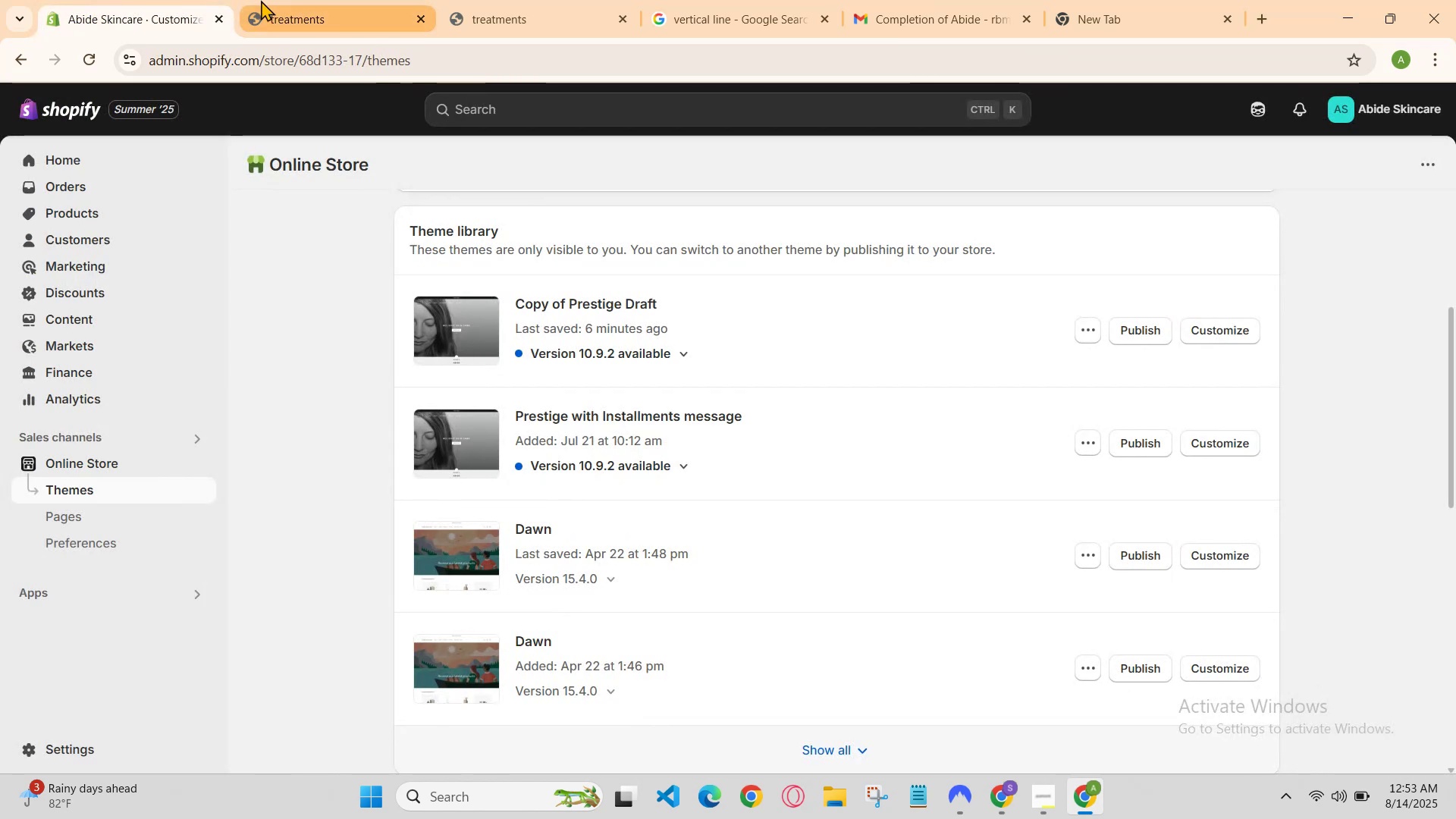 
left_click([266, 0])
 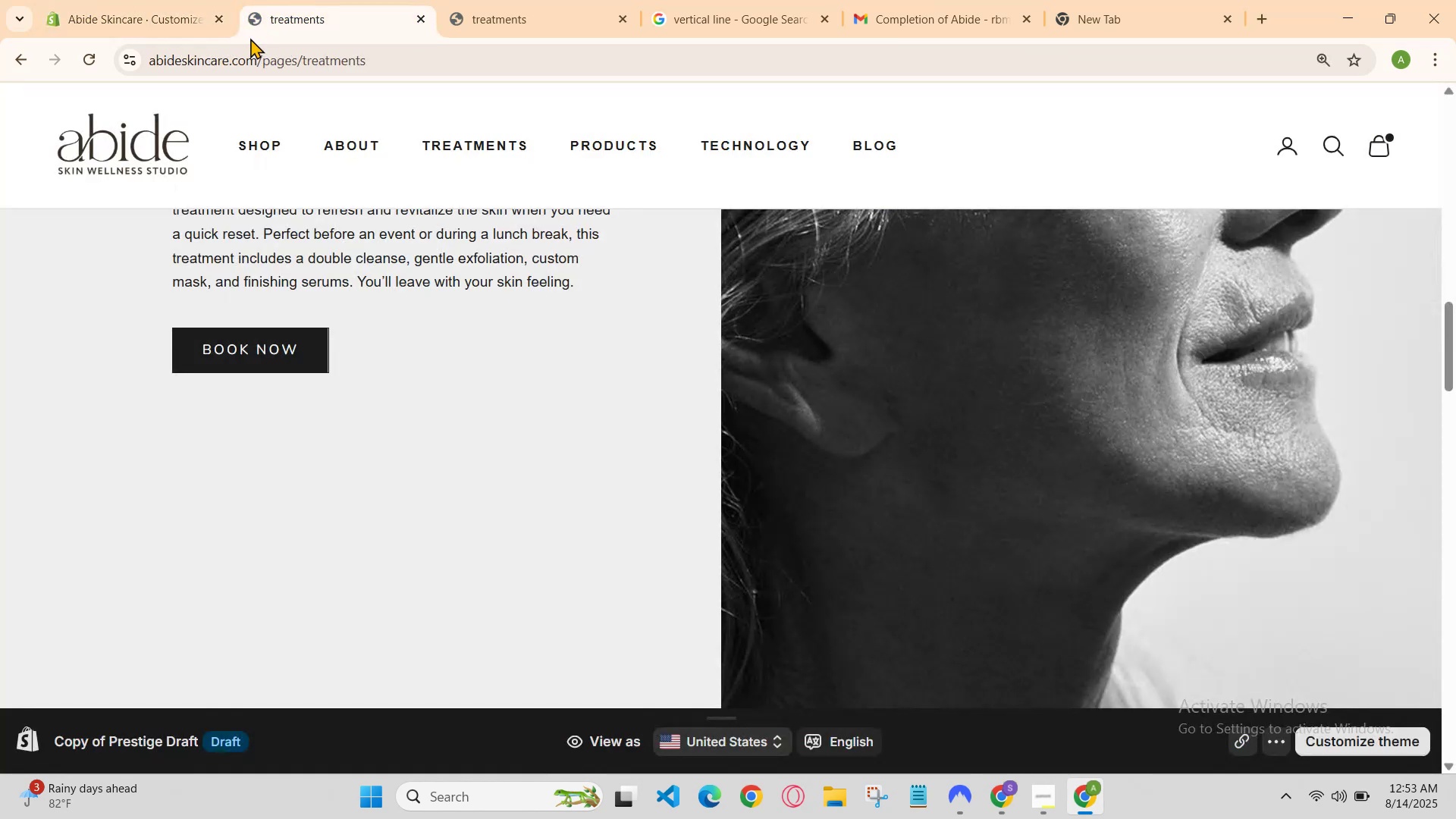 
scroll: coordinate [451, 538], scroll_direction: down, amount: 7.0
 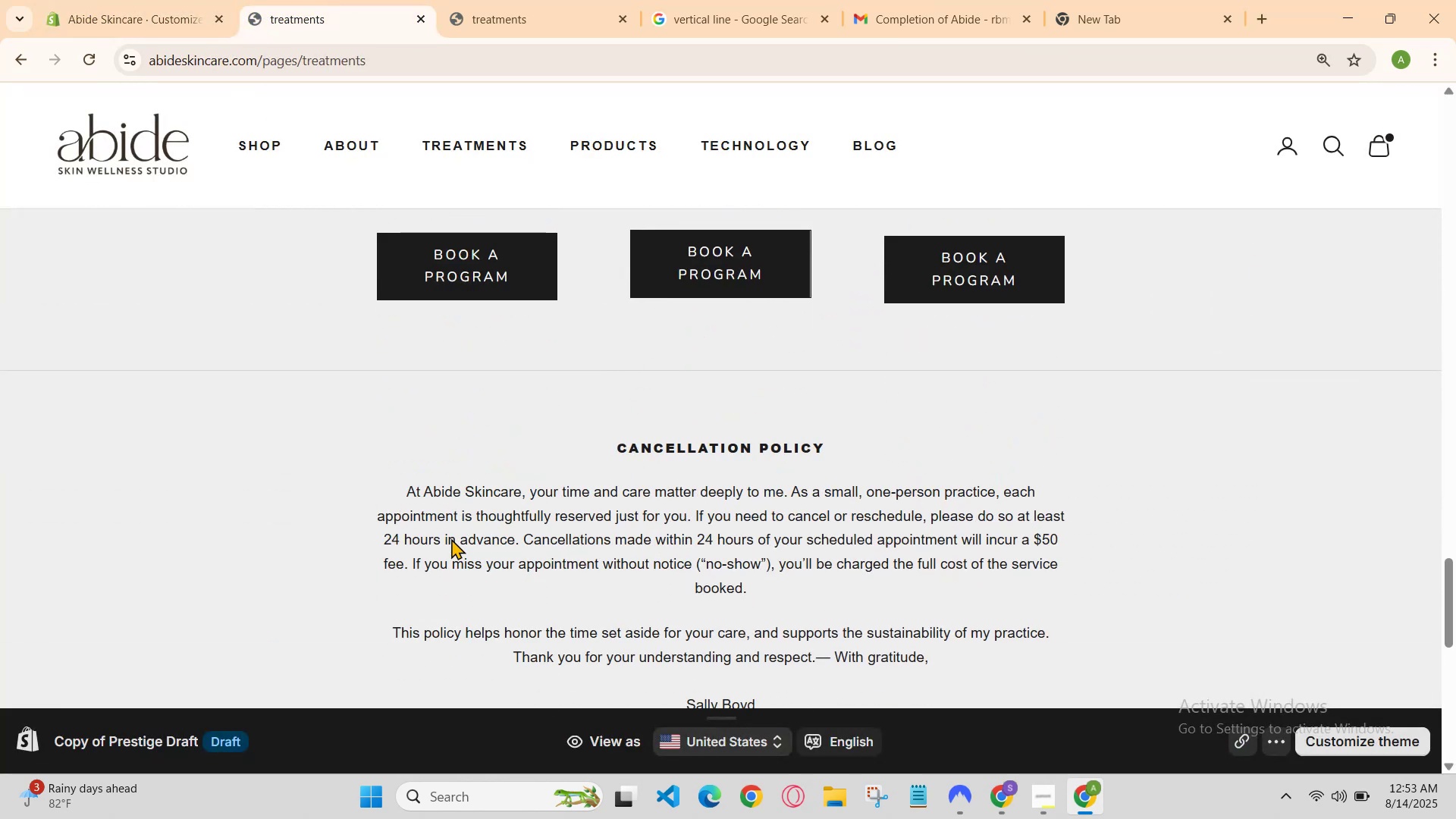 
scroll: coordinate [301, 500], scroll_direction: up, amount: 4.0
 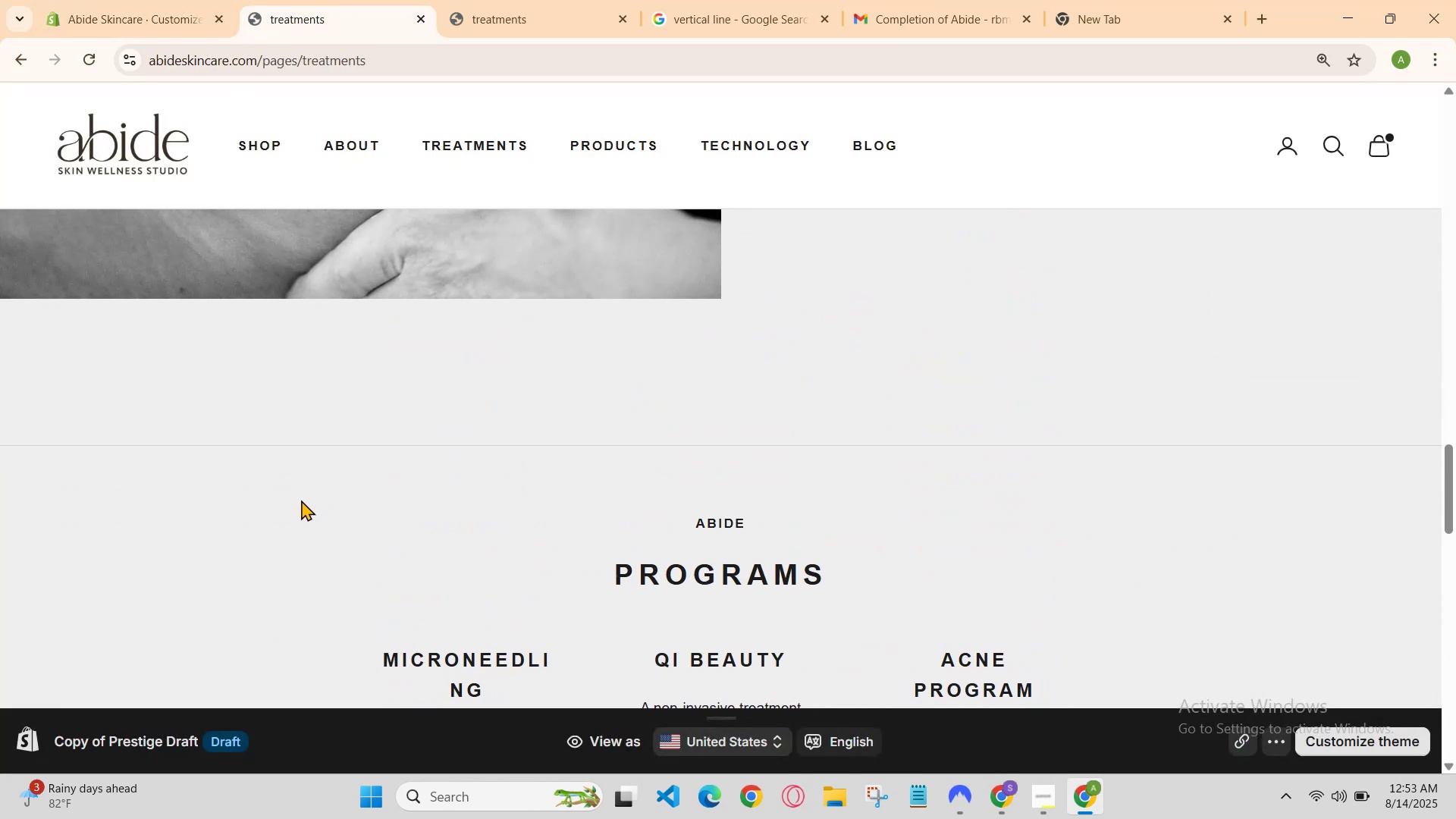 
scroll: coordinate [301, 500], scroll_direction: down, amount: 1.0
 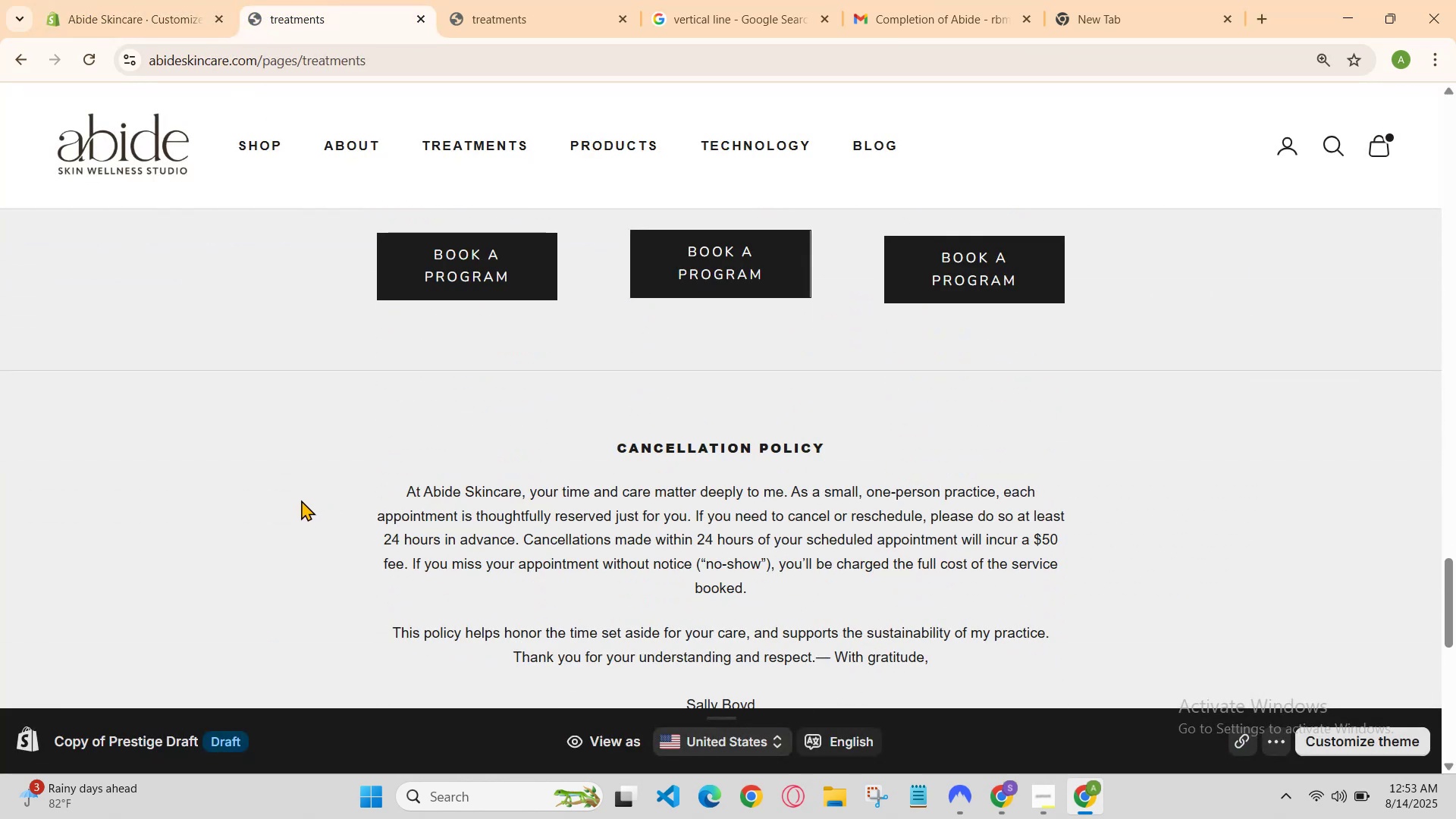 
scroll: coordinate [301, 500], scroll_direction: none, amount: 0.0
 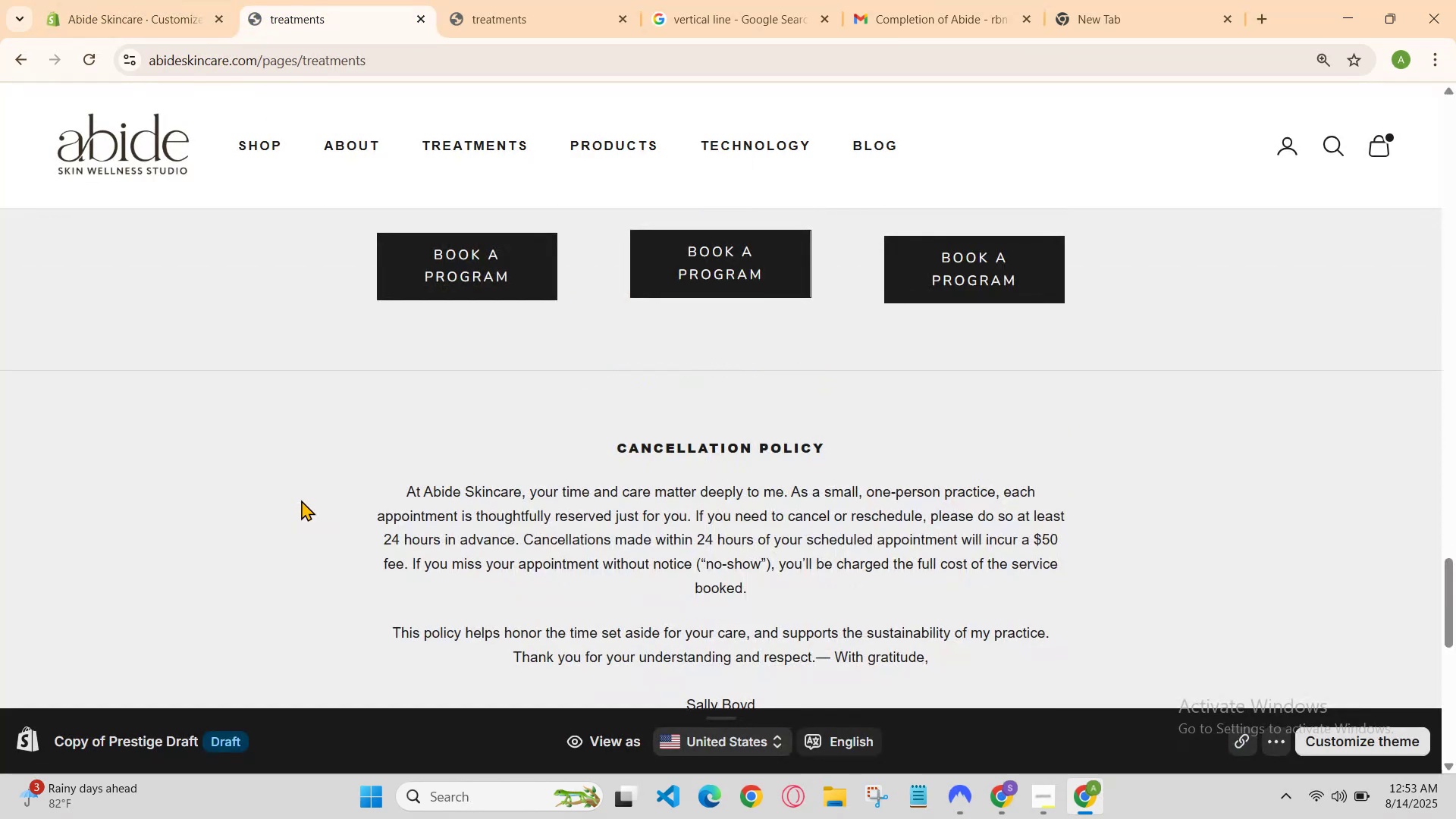 
scroll: coordinate [301, 500], scroll_direction: up, amount: 1.0
 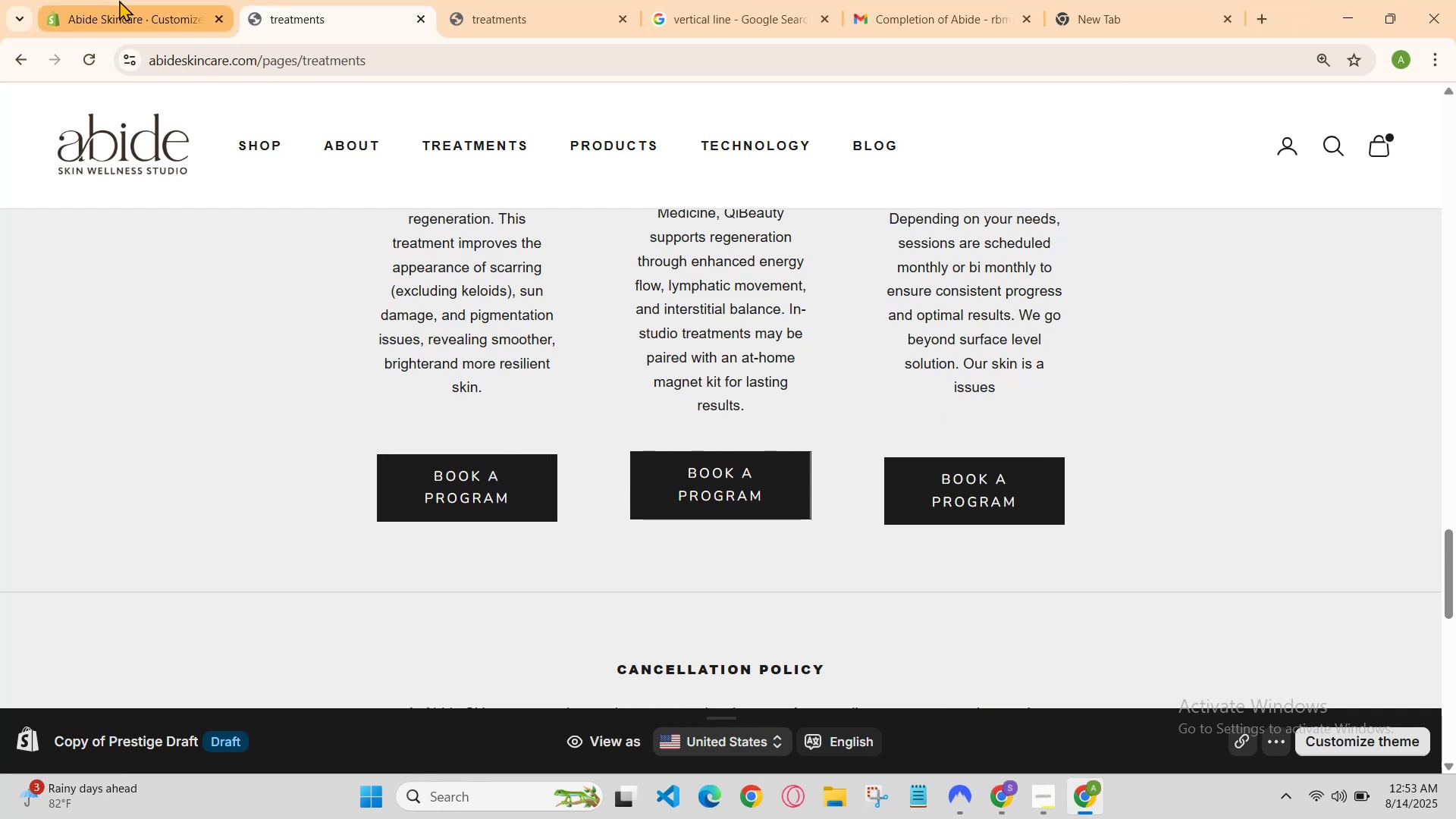 
left_click([143, 10])
 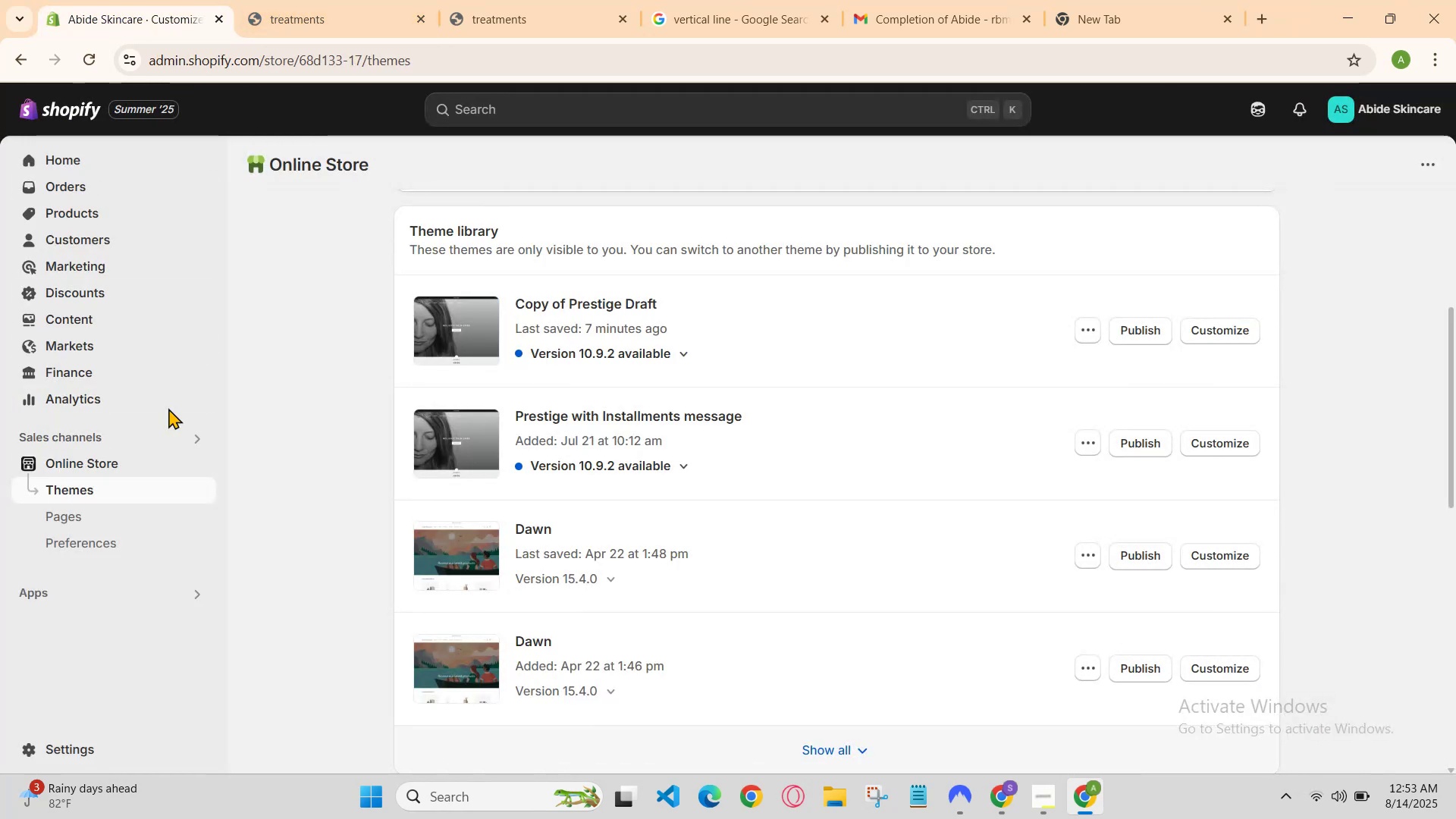 
scroll: coordinate [1068, 450], scroll_direction: up, amount: 1.0
 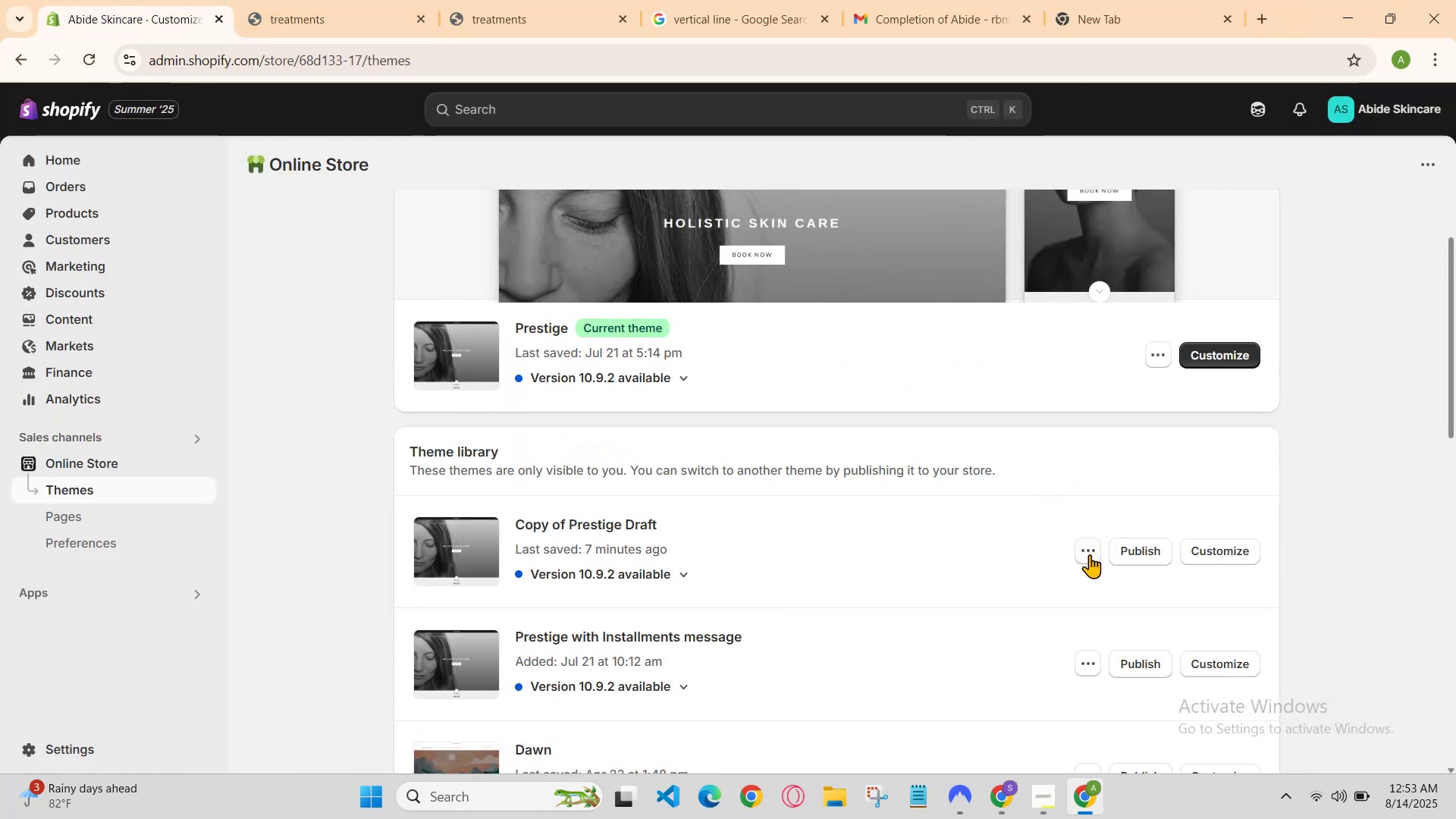 
left_click([1242, 552])
 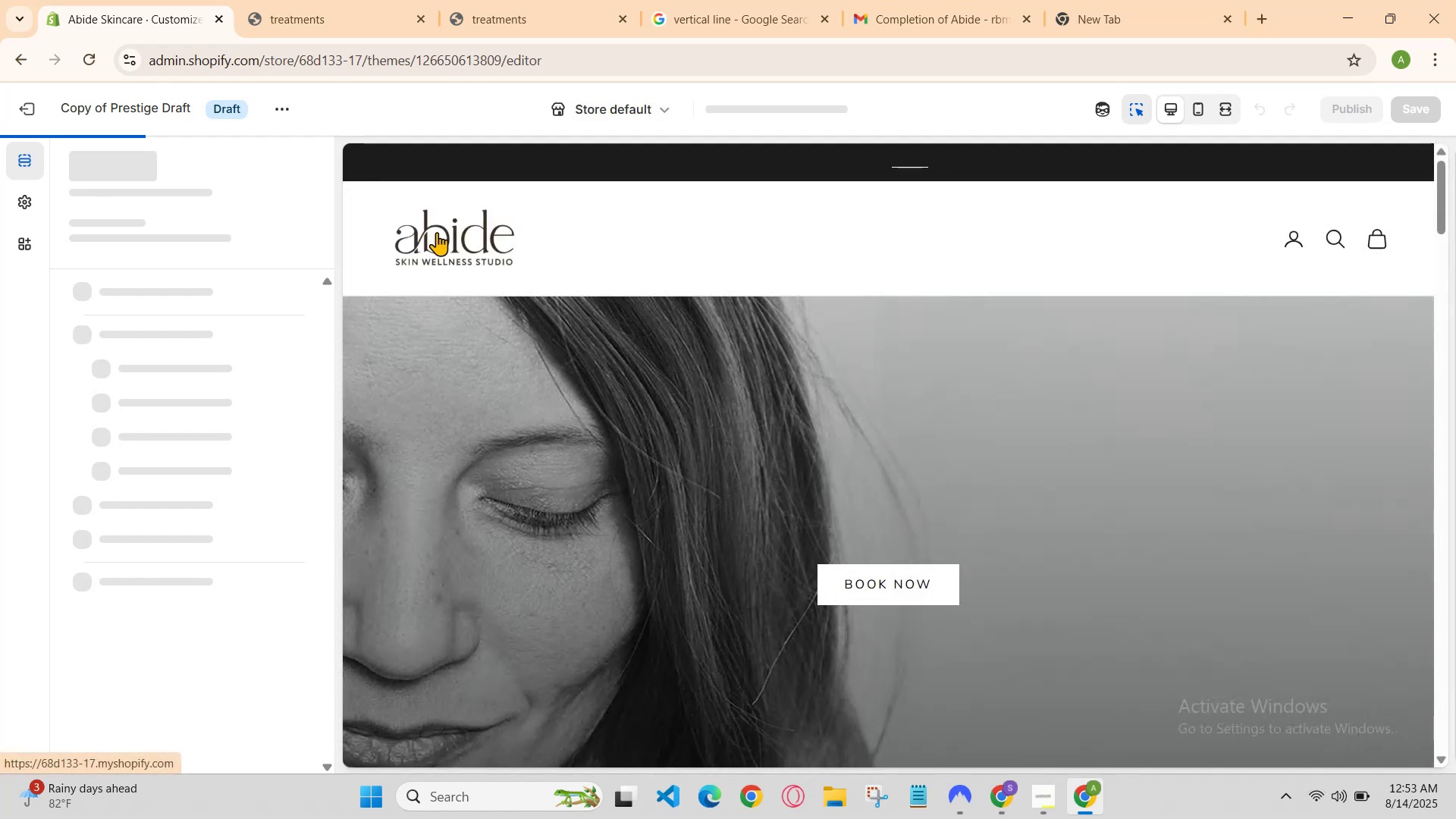 
scroll: coordinate [517, 455], scroll_direction: down, amount: 16.0
 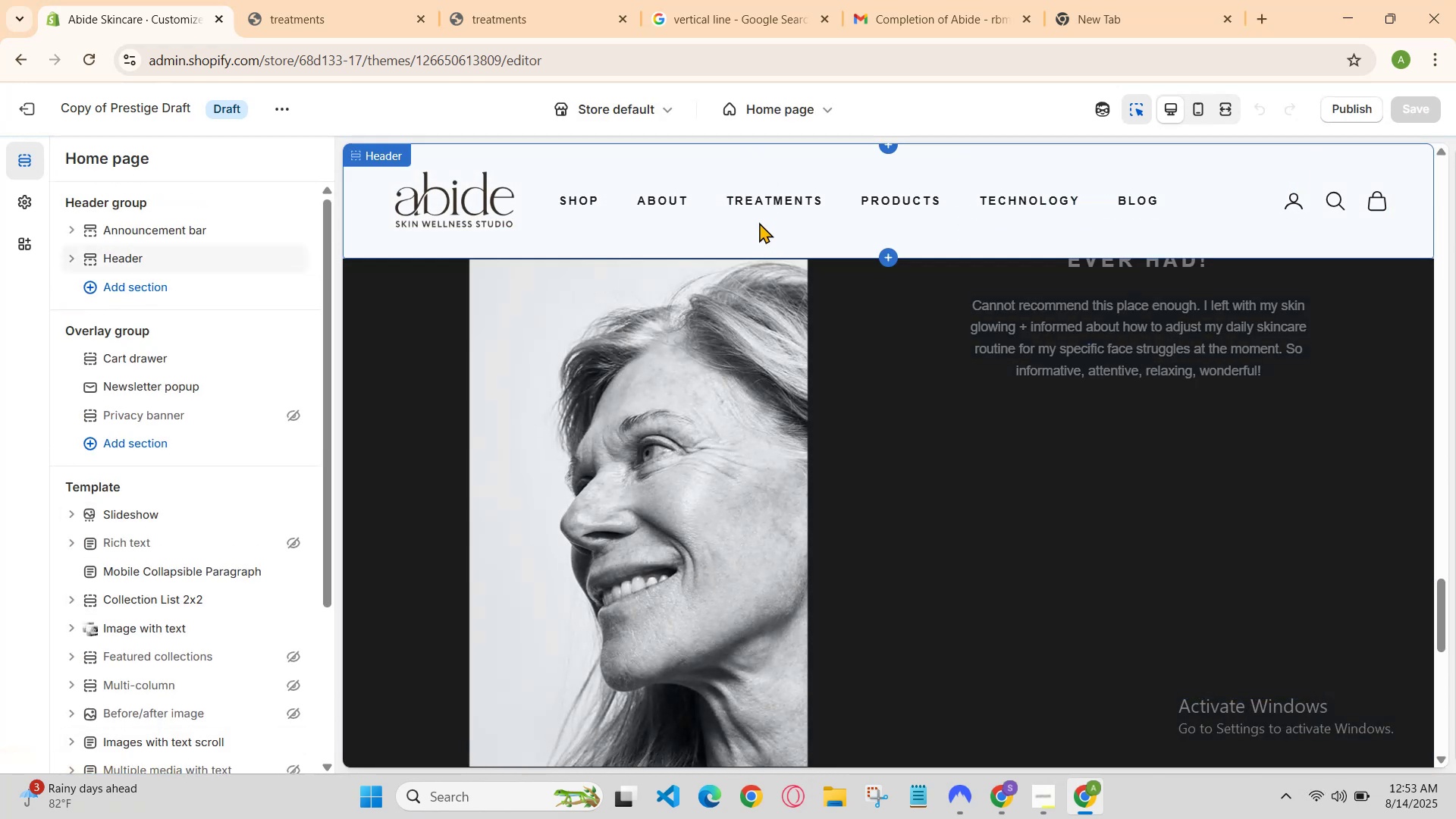 
left_click([760, 202])
 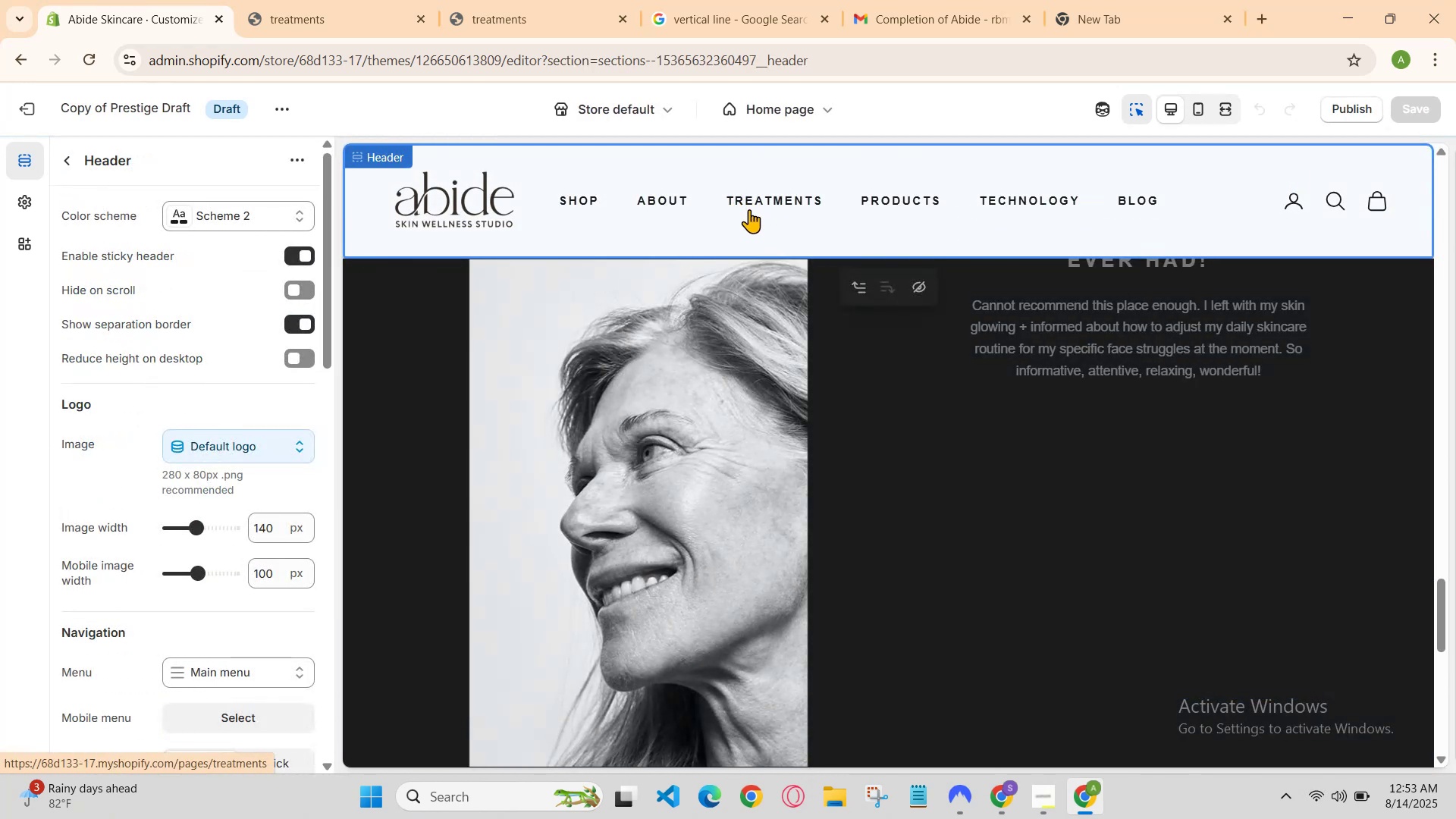 
left_click([752, 209])
 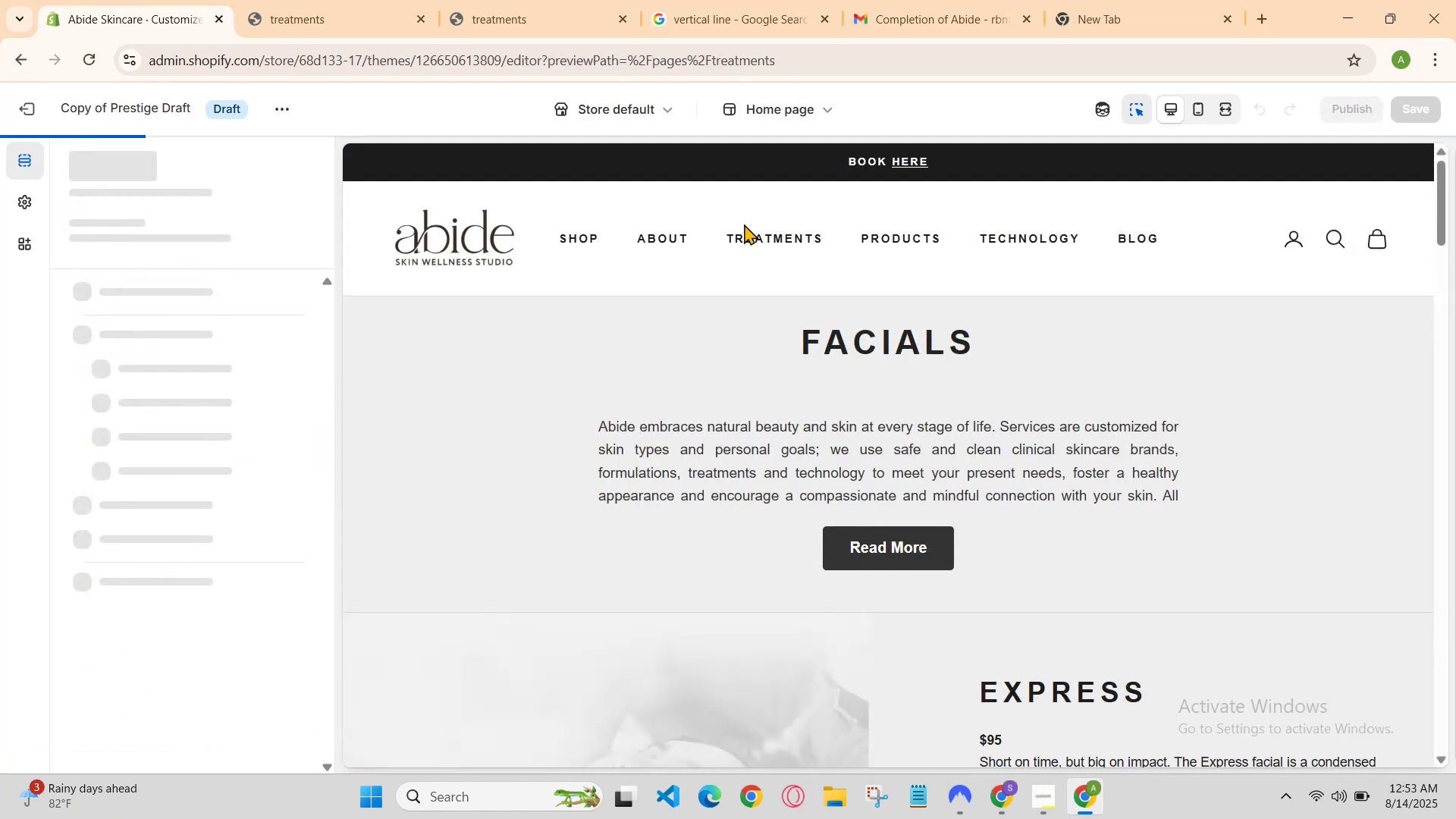 
scroll: coordinate [802, 472], scroll_direction: down, amount: 15.0
 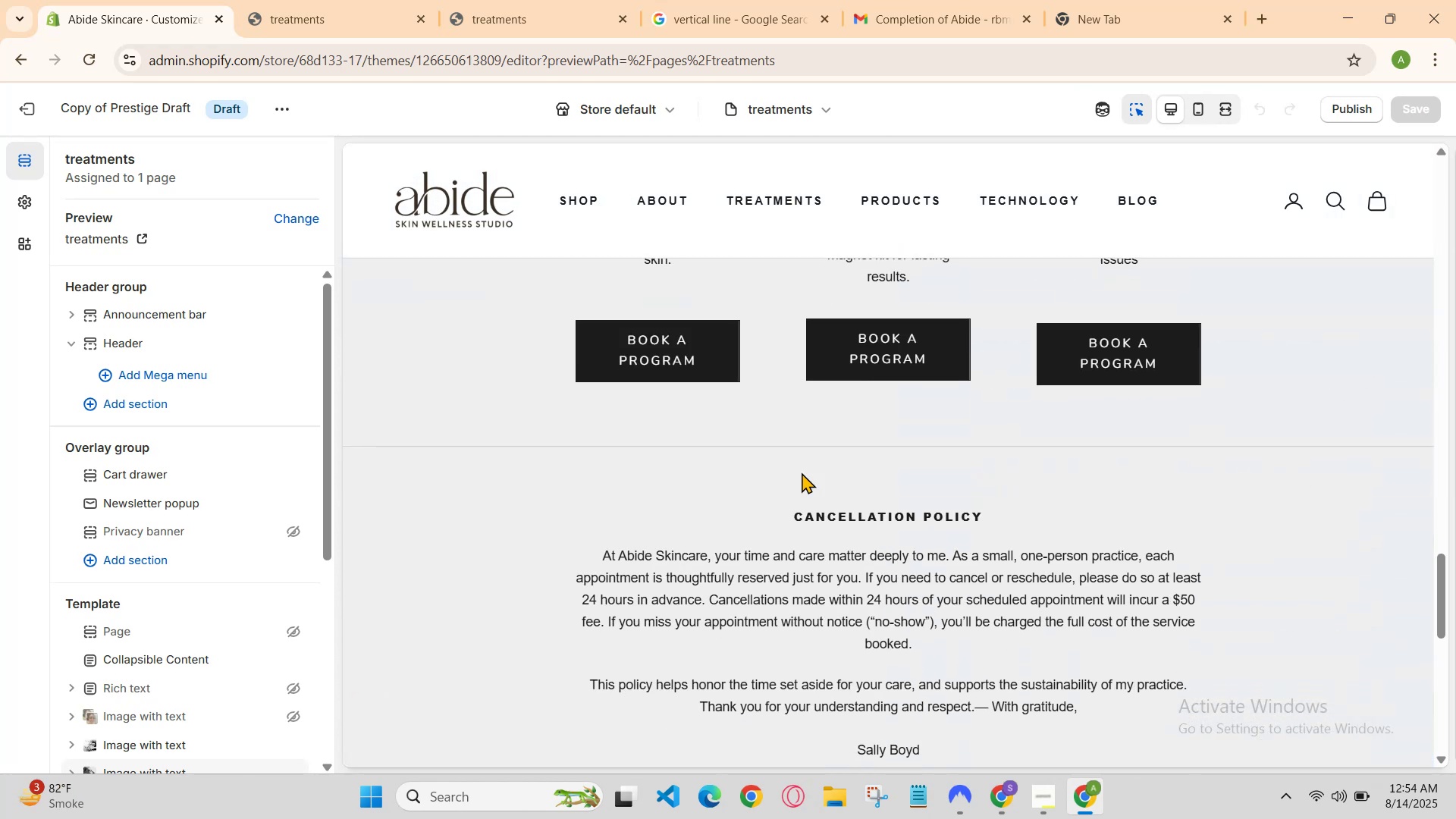 
scroll: coordinate [802, 472], scroll_direction: up, amount: 2.0
 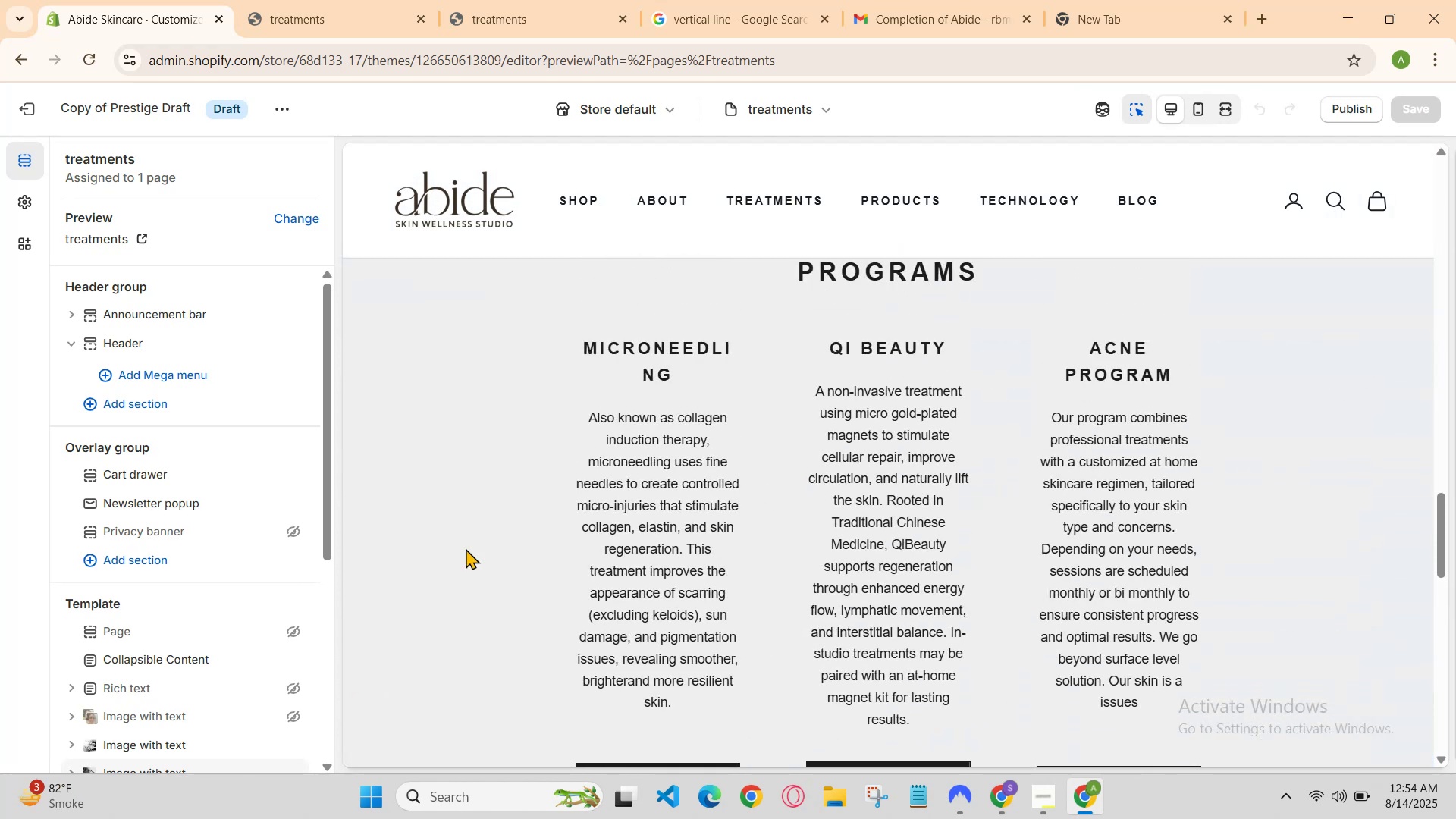 
scroll: coordinate [145, 665], scroll_direction: down, amount: 3.0
 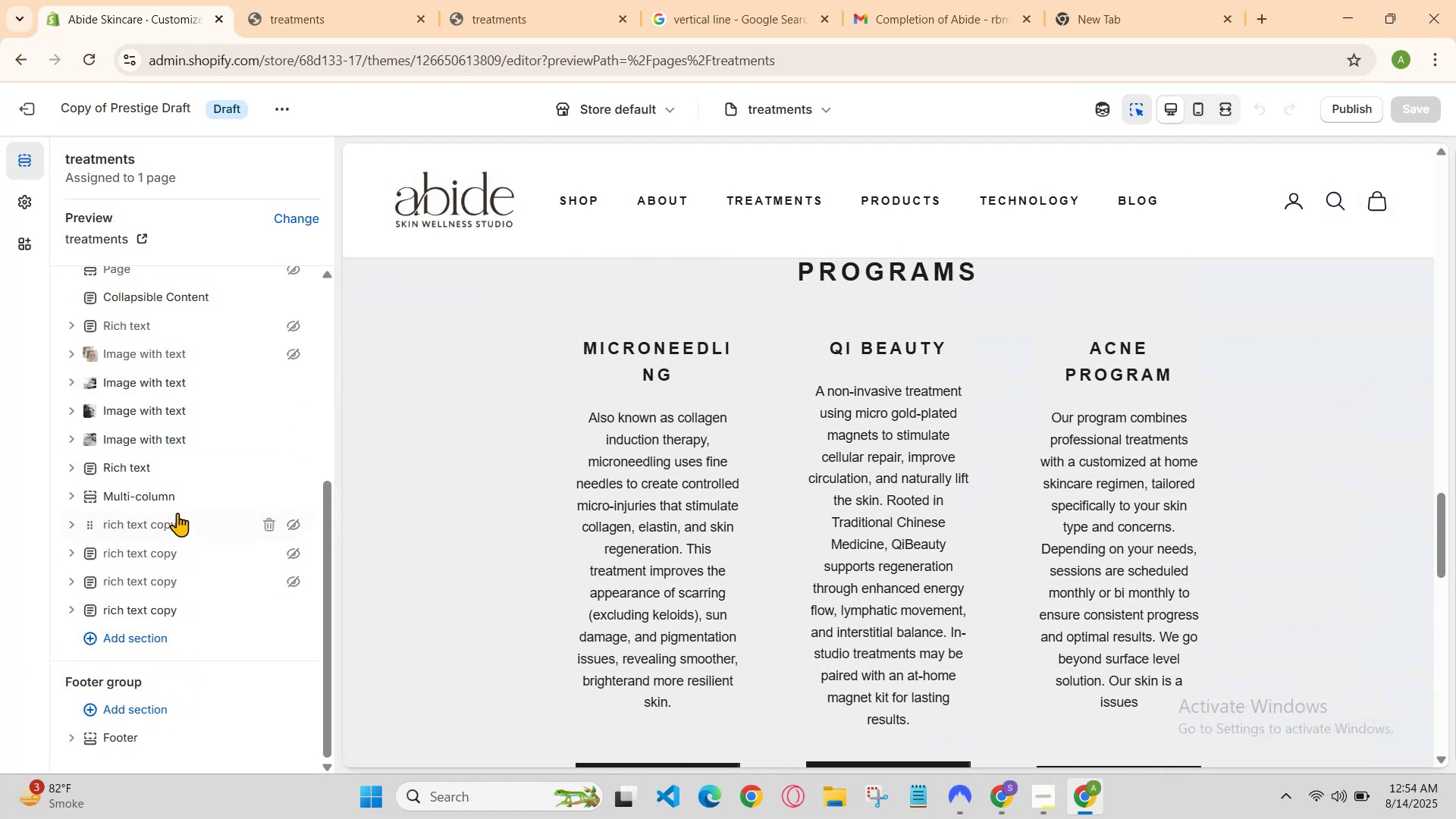 
left_click([173, 501])
 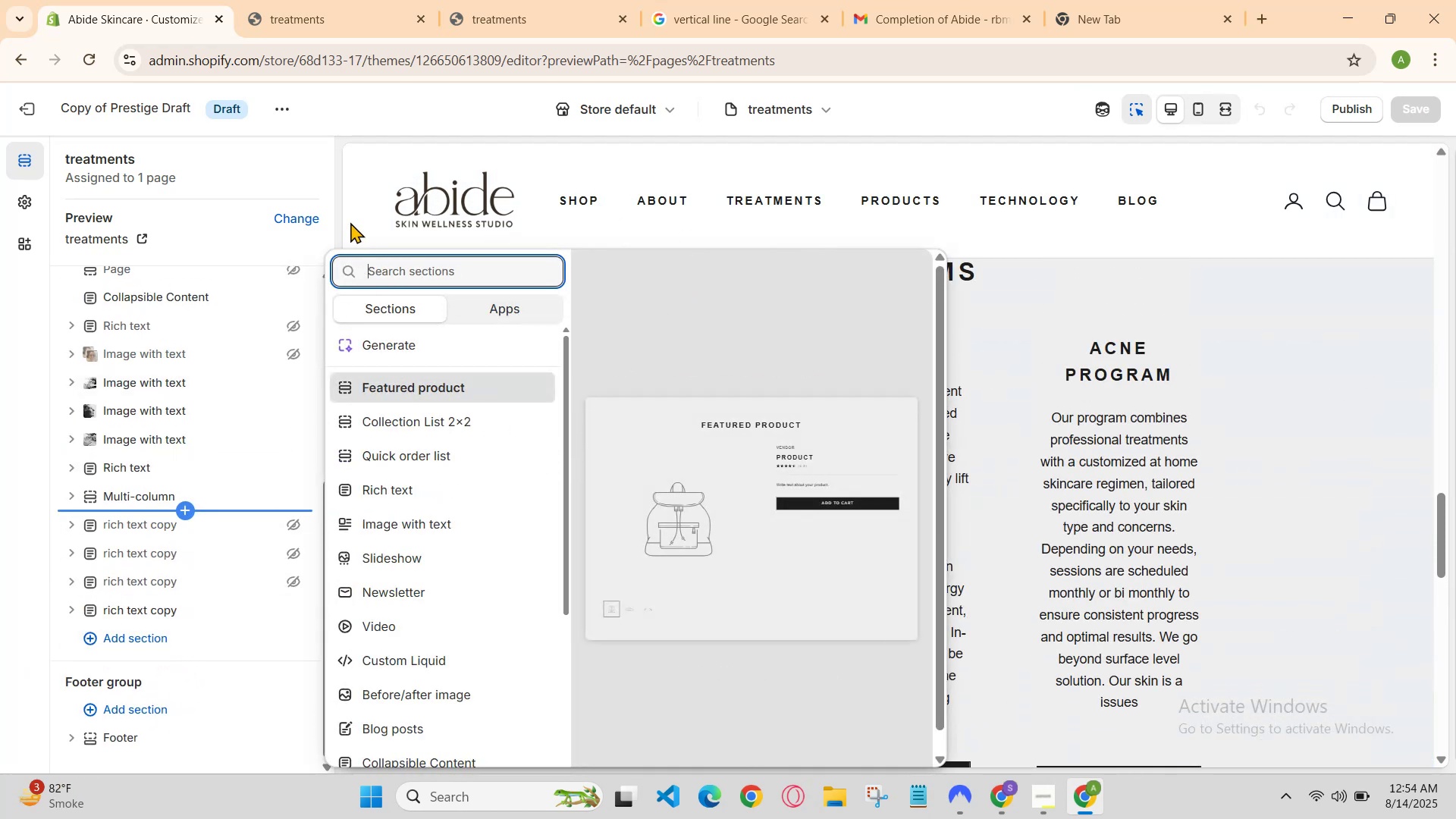 
left_click([312, 179])
 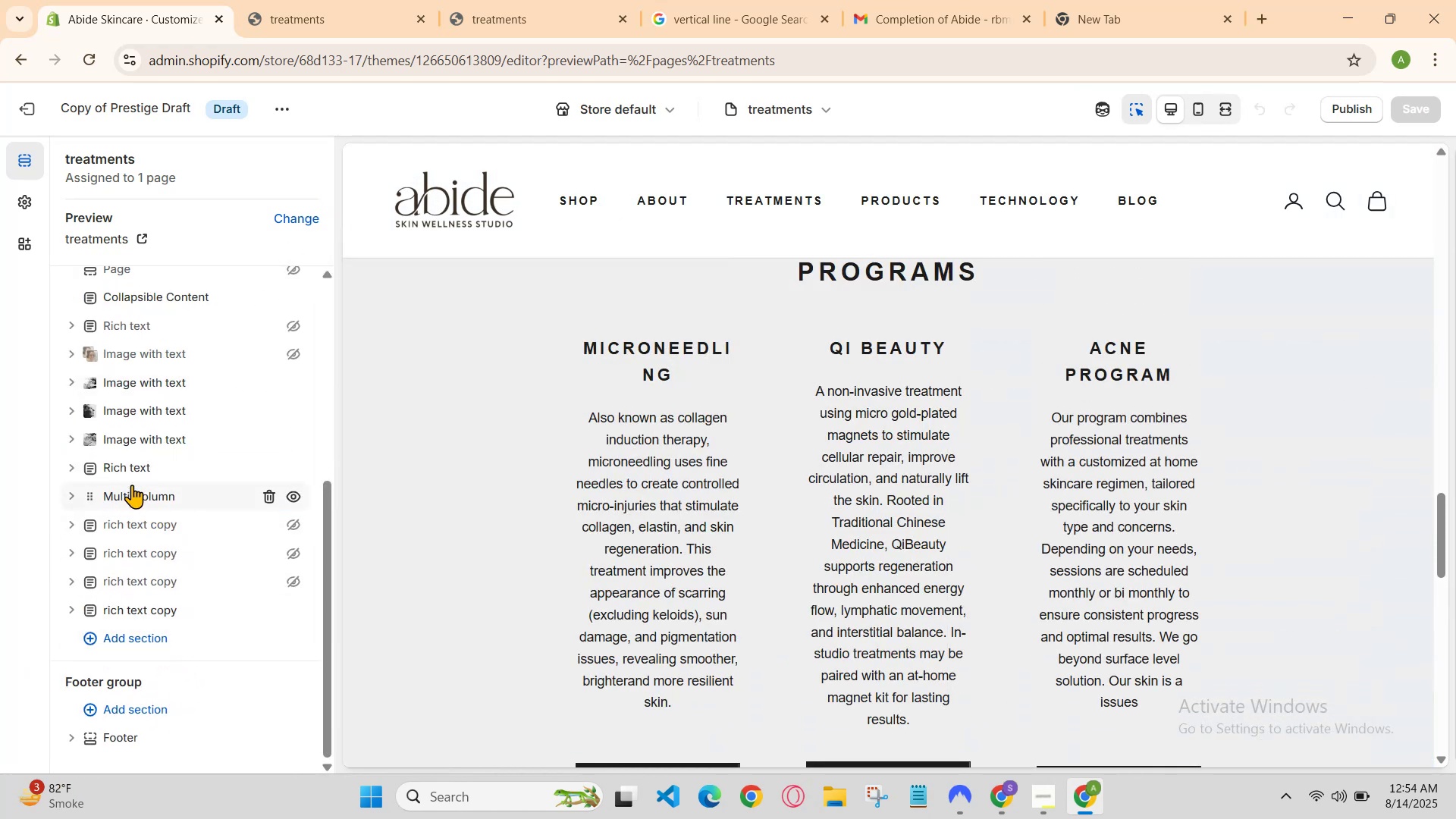 
left_click([133, 463])
 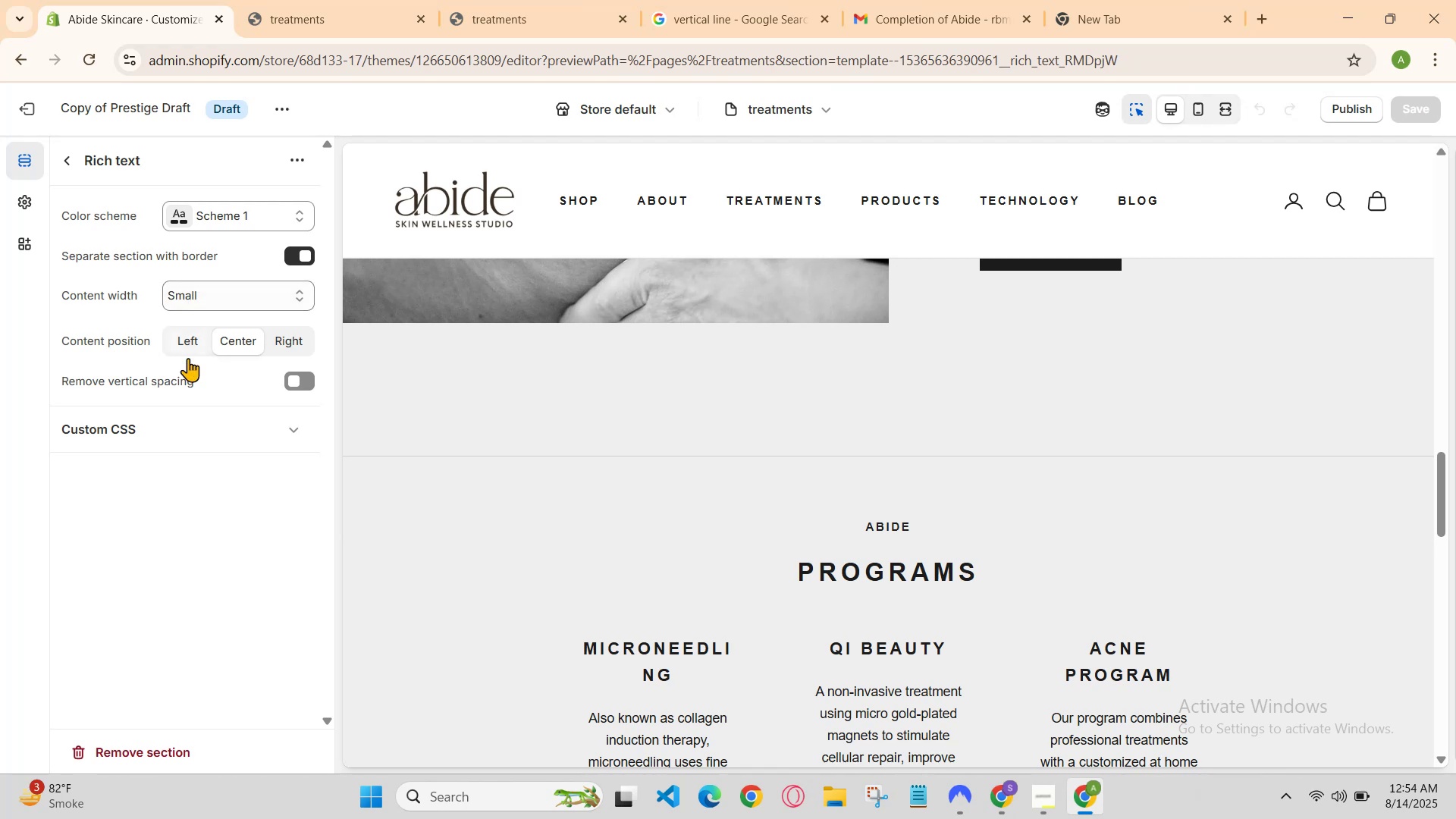 
left_click([188, 416])
 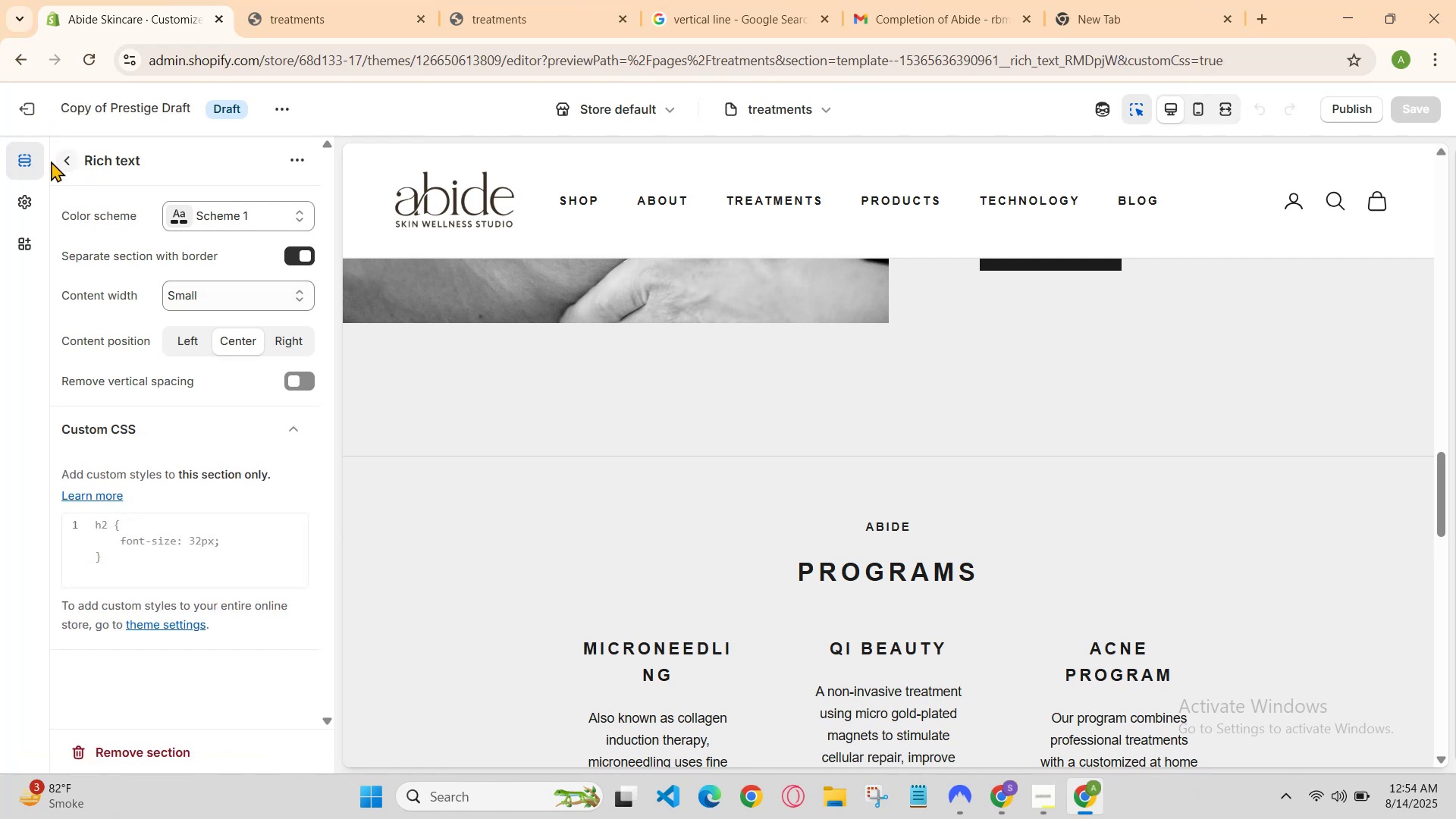 
left_click([58, 165])
 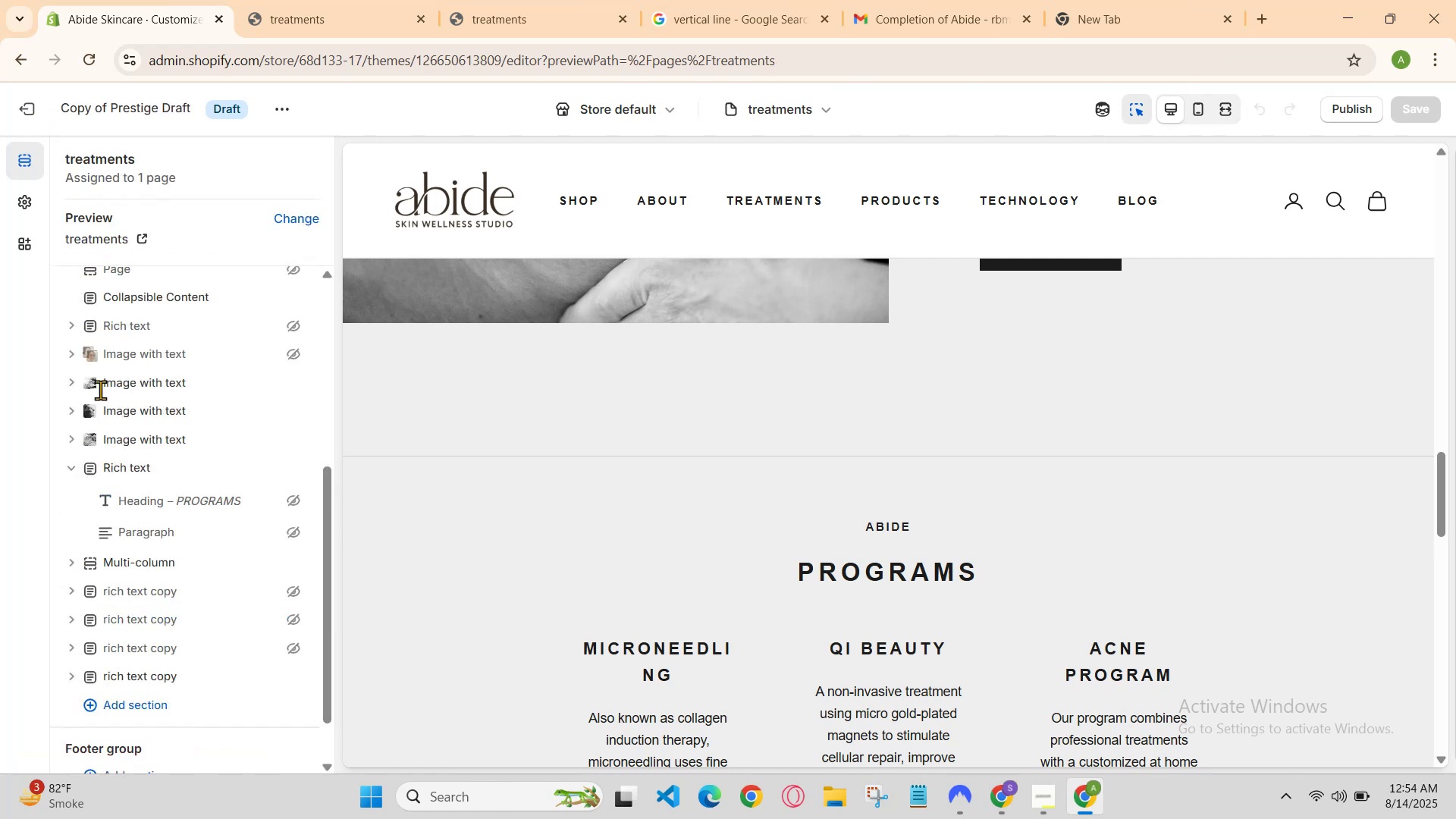 
scroll: coordinate [123, 497], scroll_direction: down, amount: 1.0
 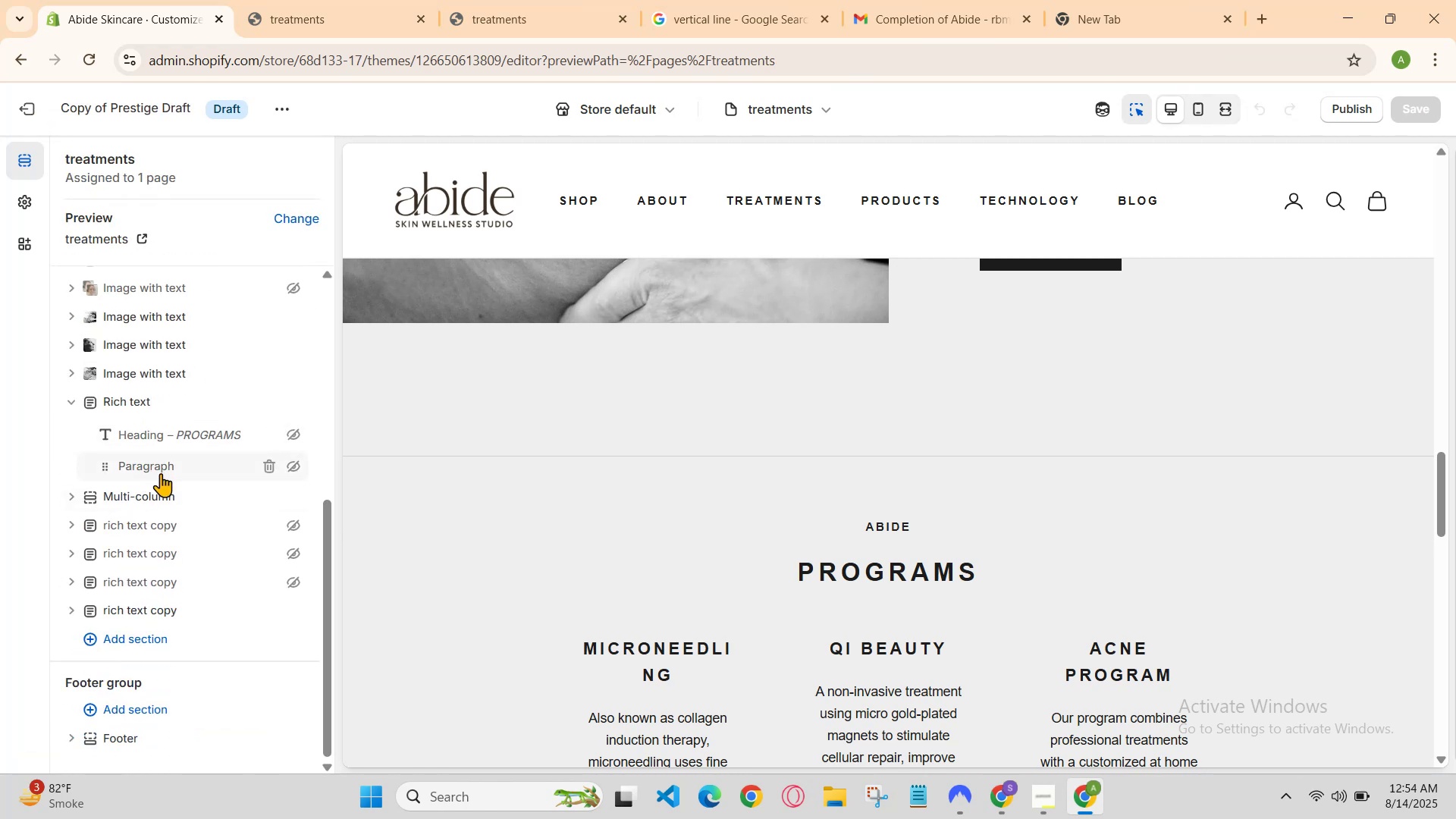 
left_click([167, 489])
 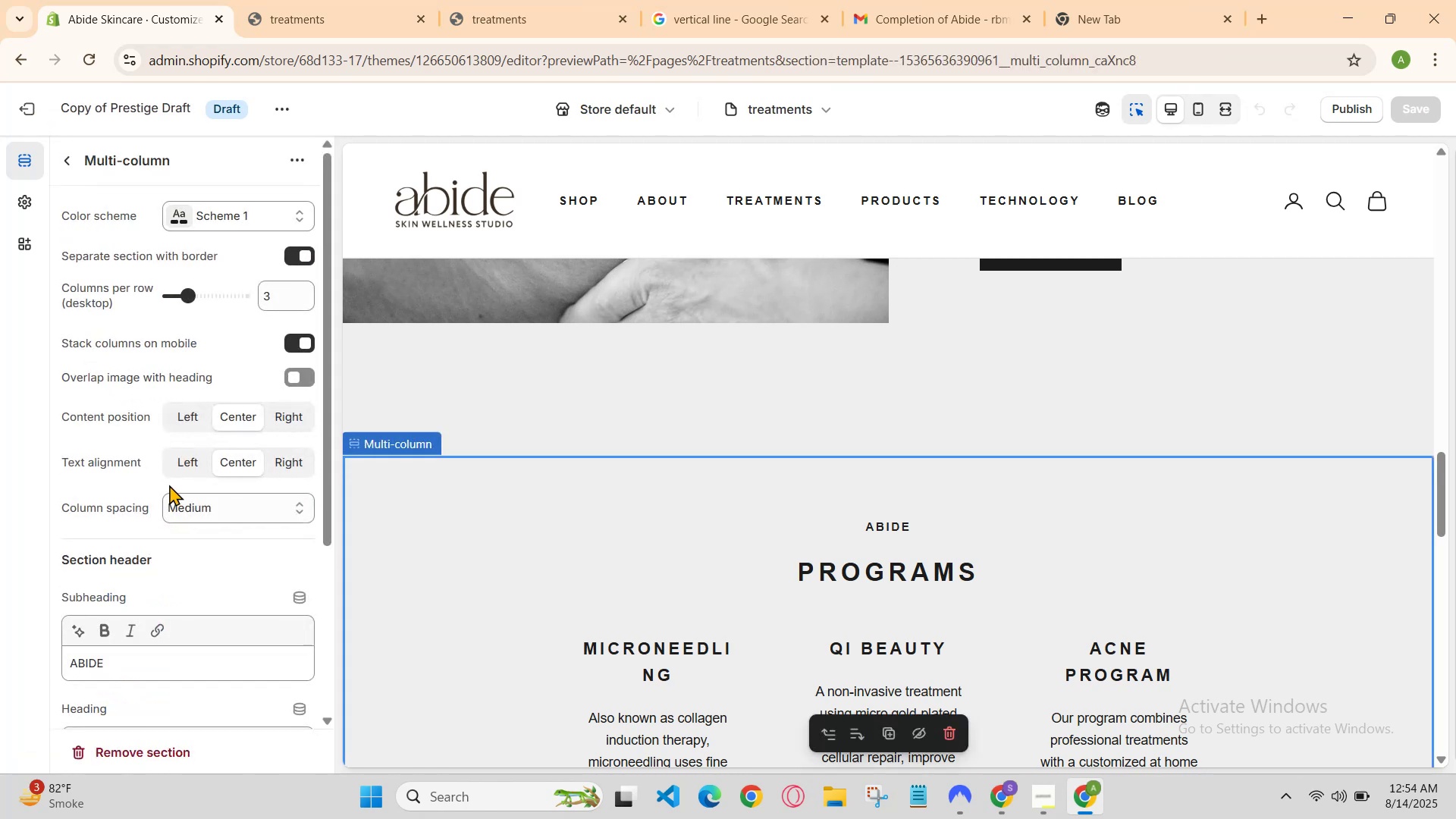 
scroll: coordinate [189, 529], scroll_direction: down, amount: 8.0
 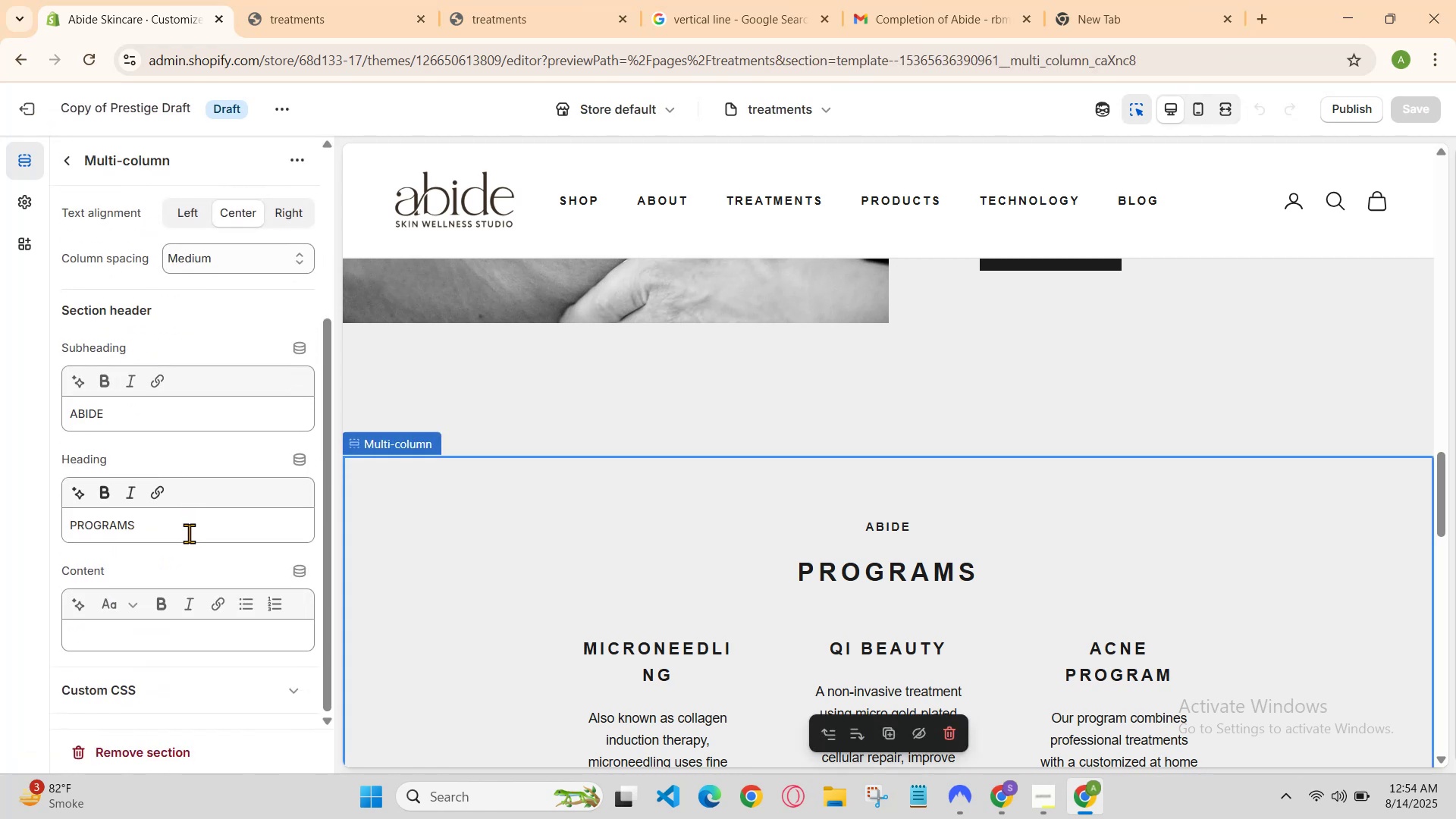 
scroll: coordinate [189, 533], scroll_direction: up, amount: 2.0
 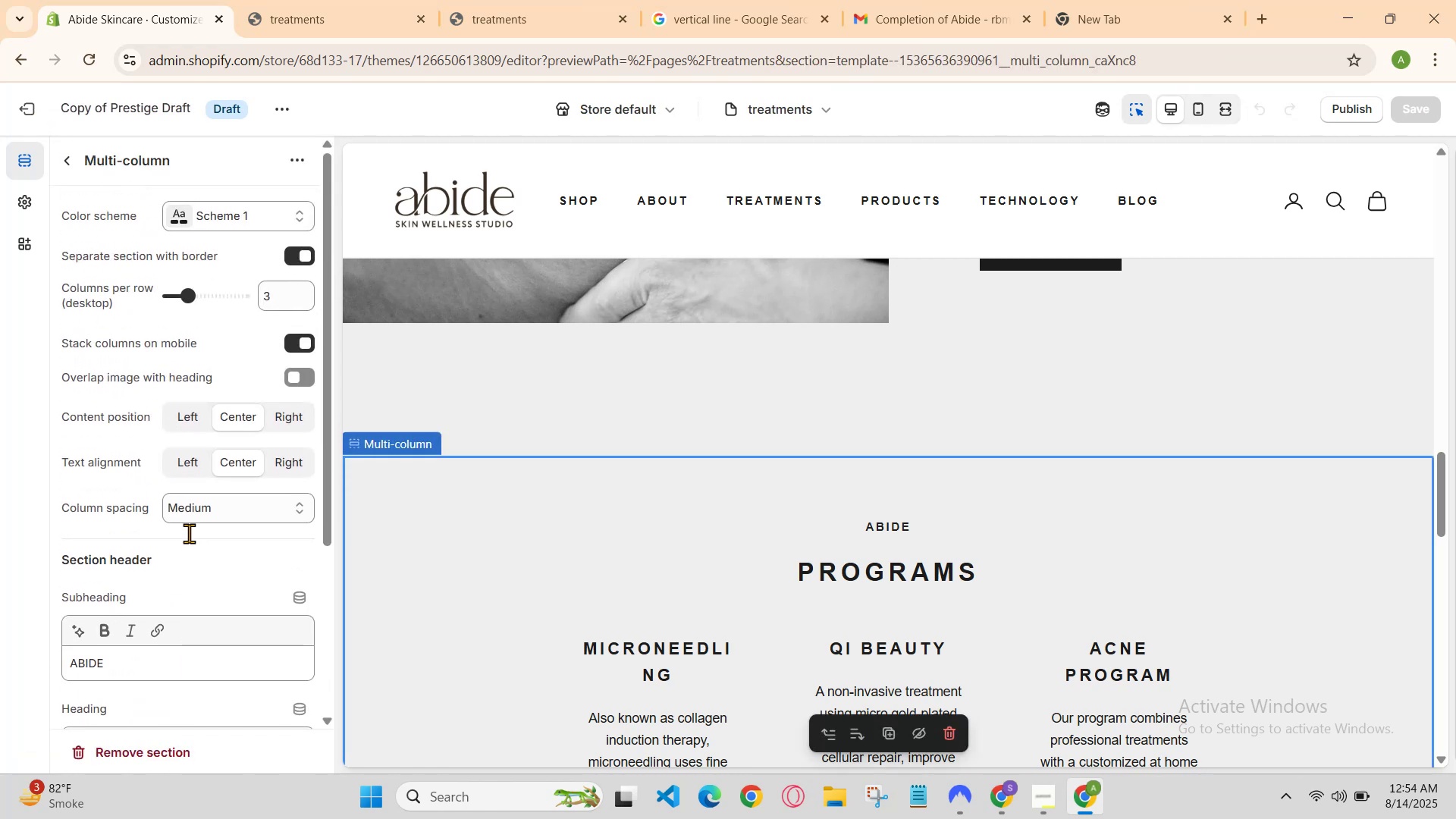 
scroll: coordinate [184, 533], scroll_direction: down, amount: 5.0
 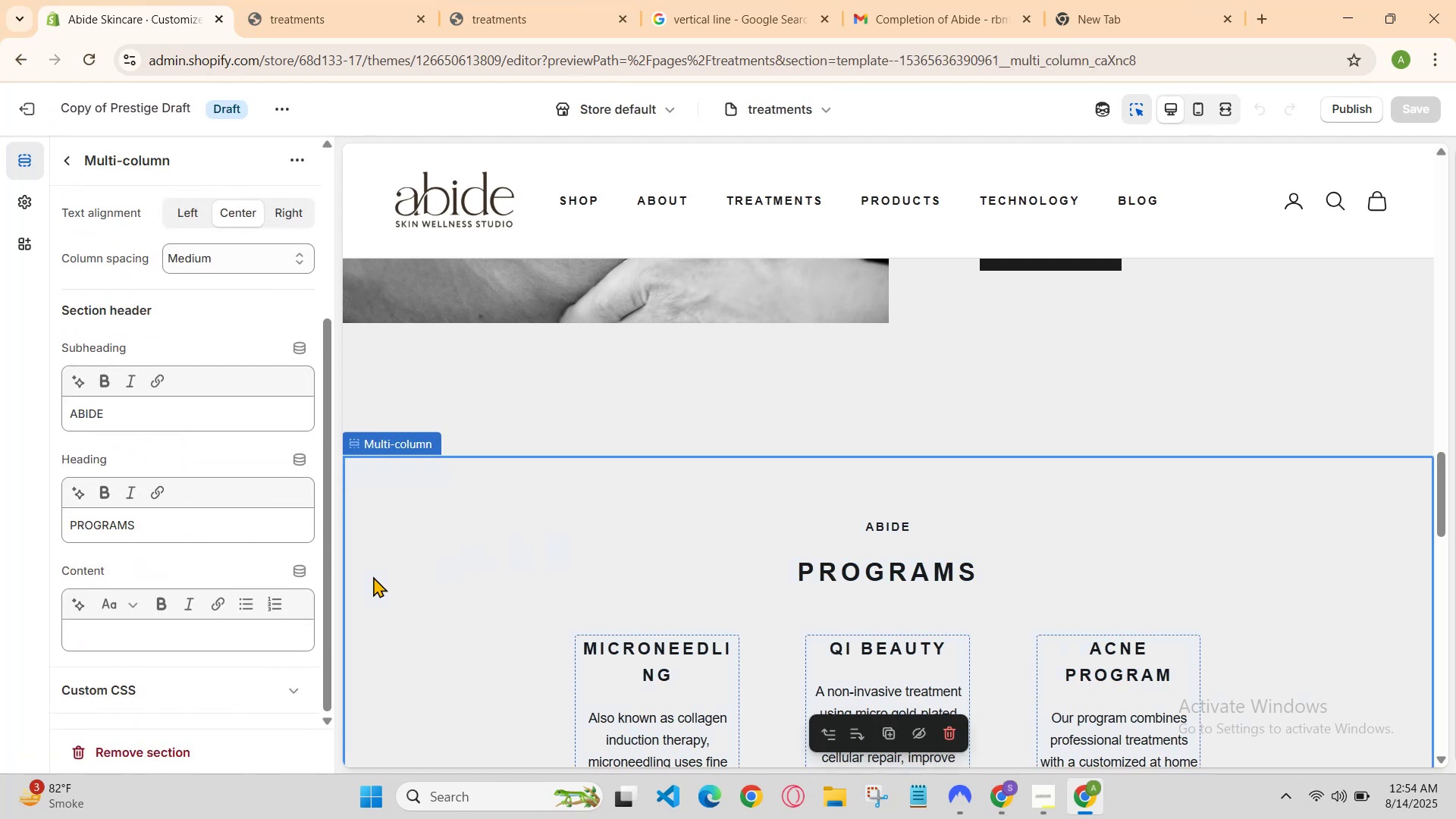 
scroll: coordinate [249, 626], scroll_direction: up, amount: 2.0
 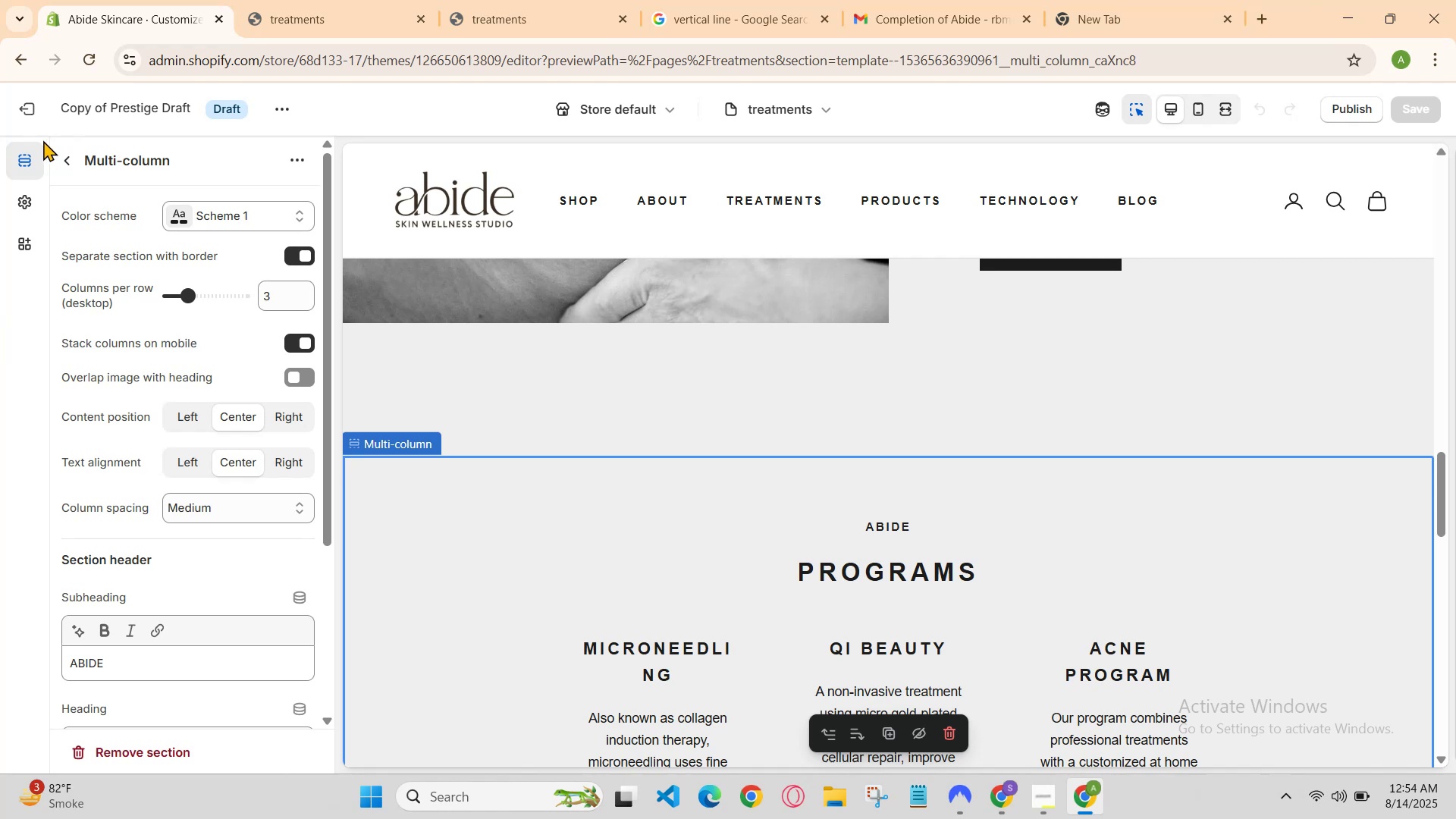 
left_click([67, 165])
 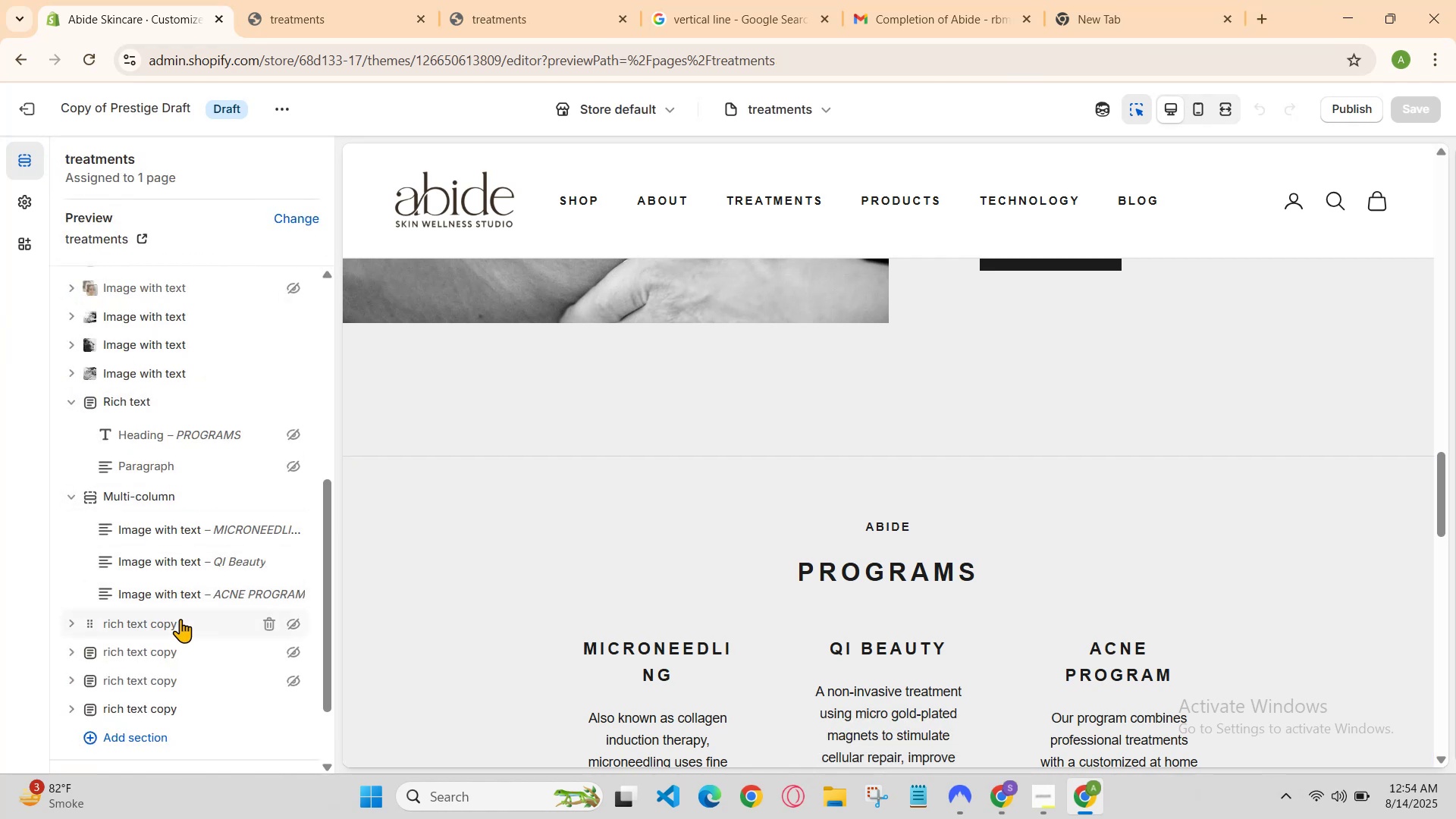 
scroll: coordinate [808, 570], scroll_direction: down, amount: 8.0
 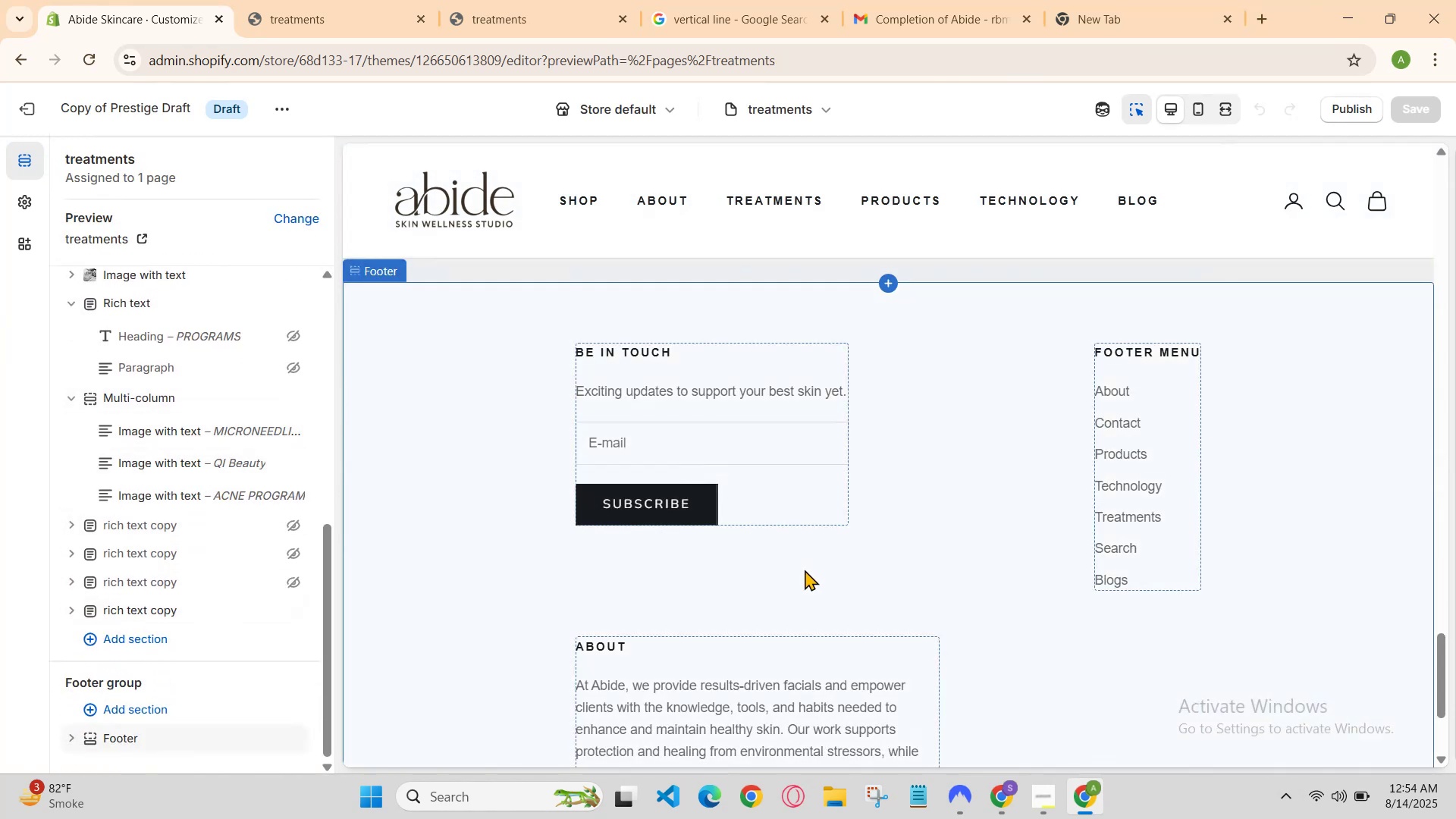 
scroll: coordinate [805, 570], scroll_direction: up, amount: 2.0
 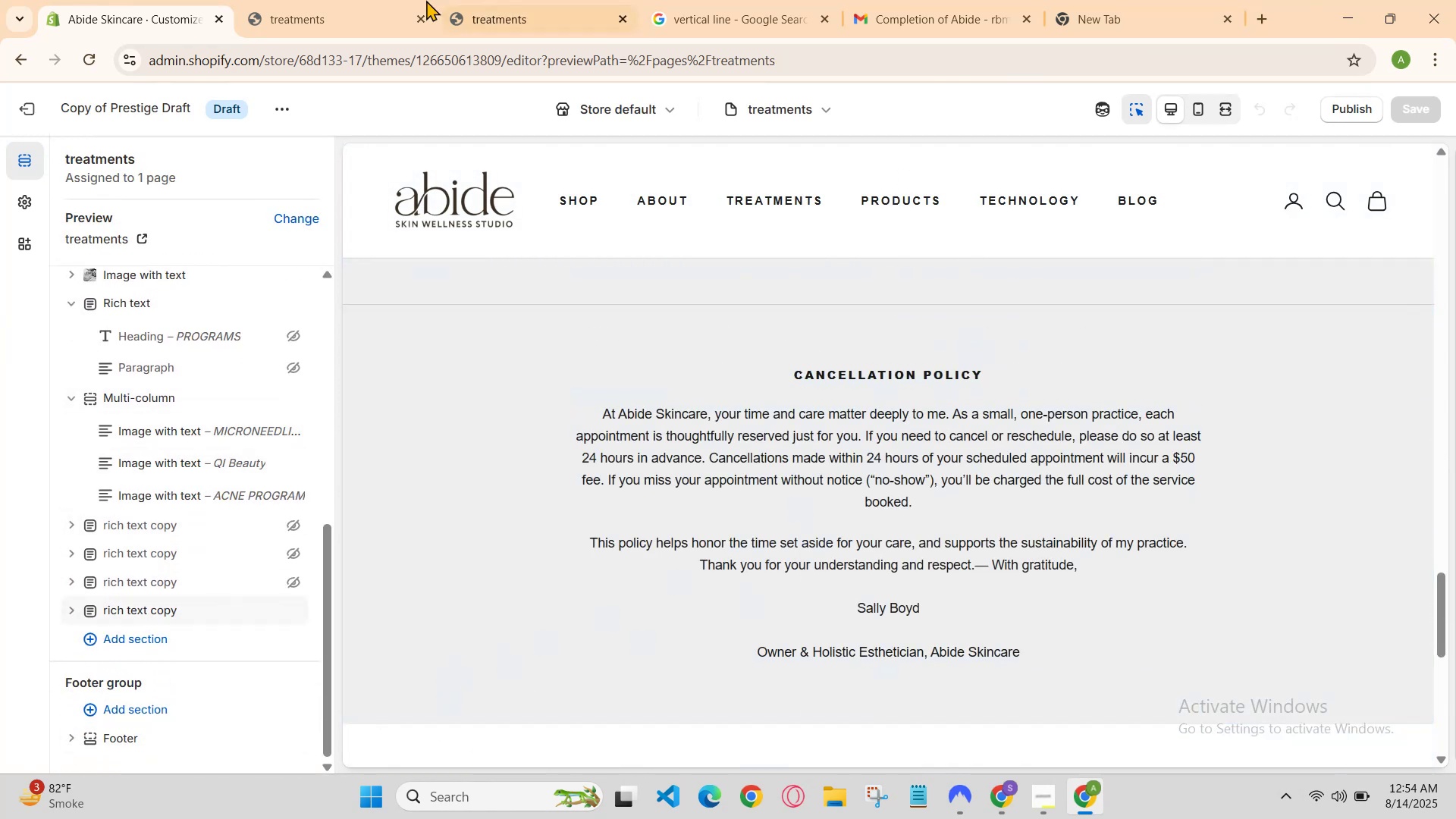 
left_click([399, 0])
 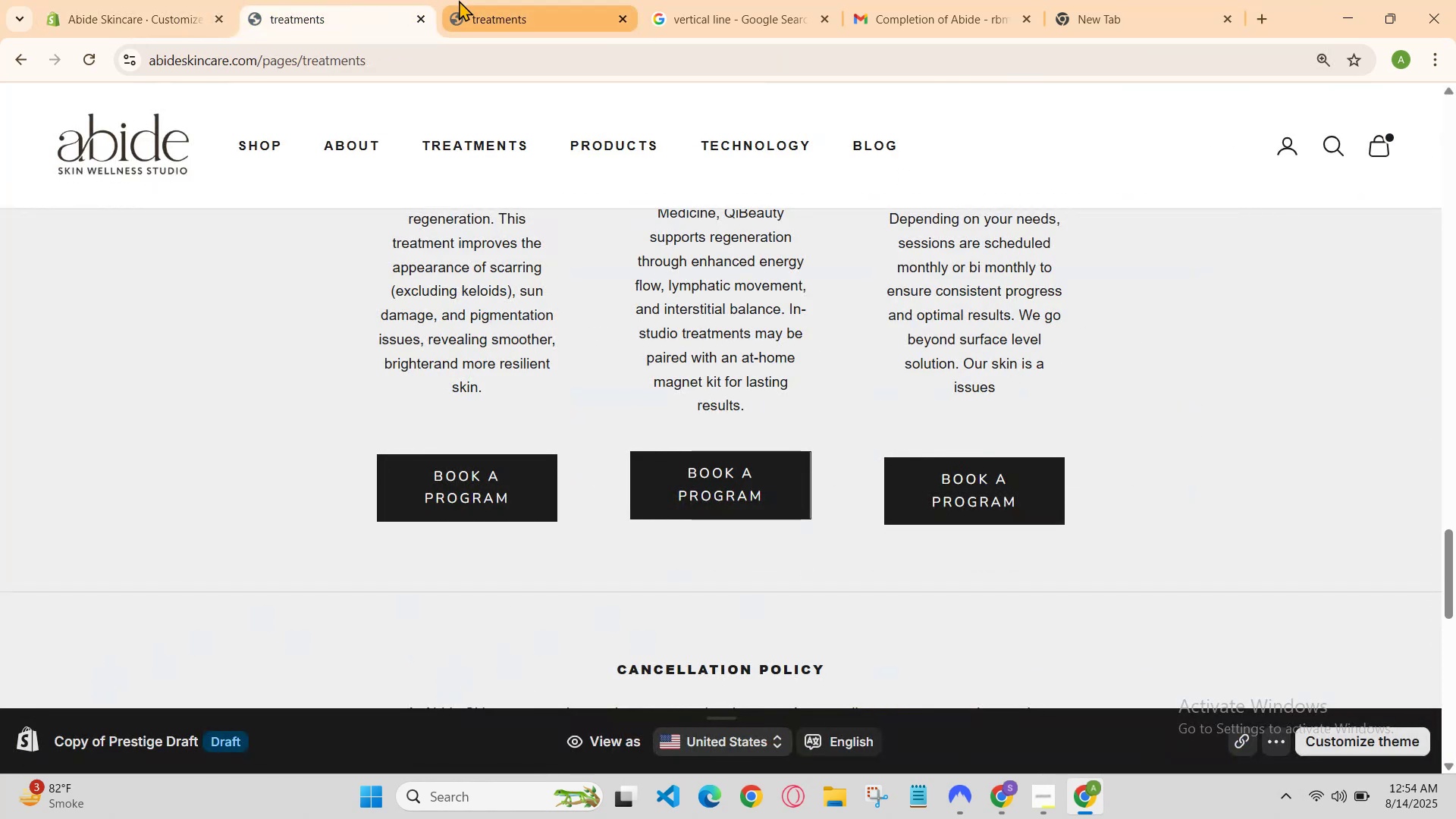 
key(Control+ControlLeft)
 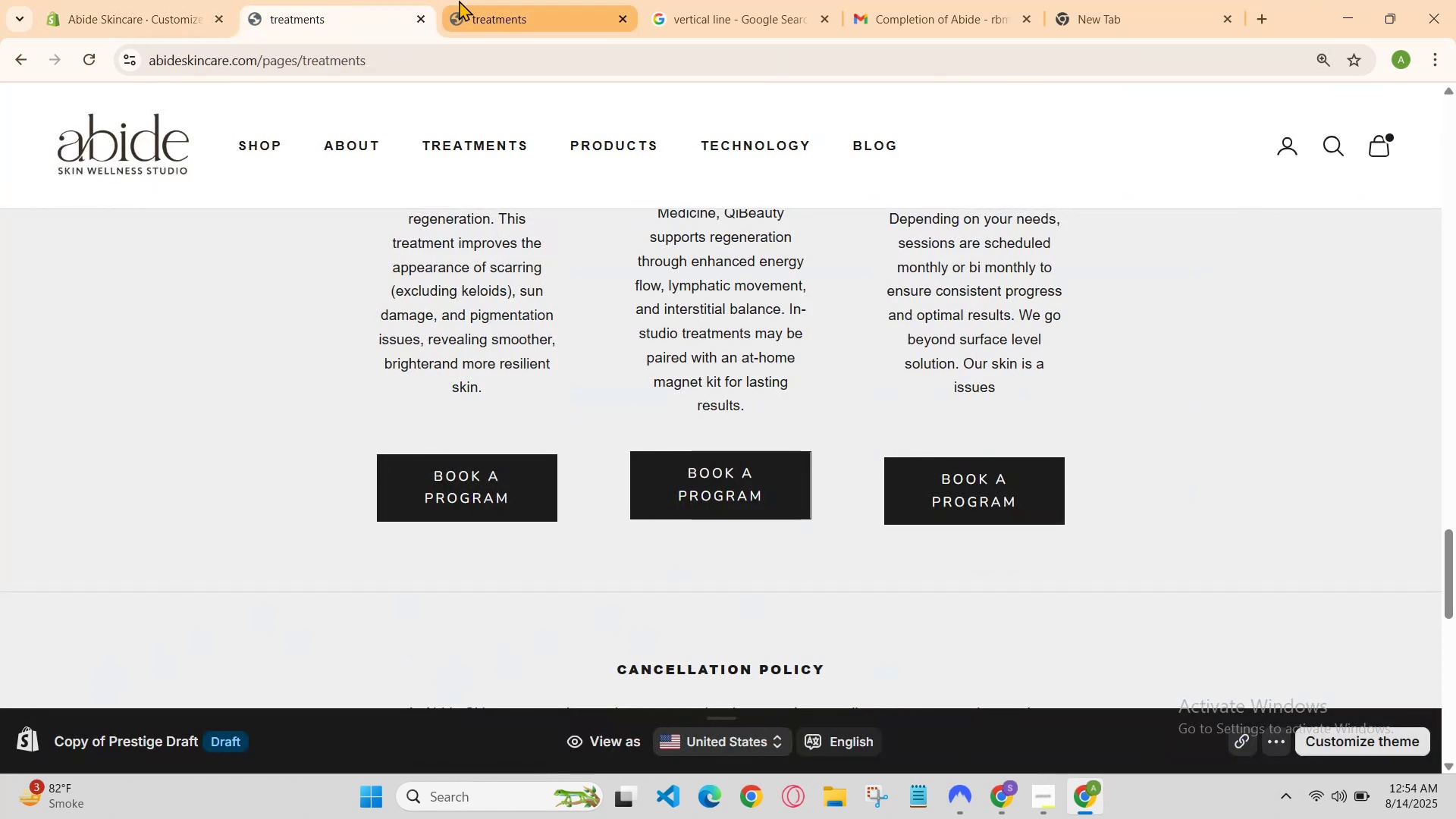 
hold_key(key=ControlLeft, duration=0.84)
 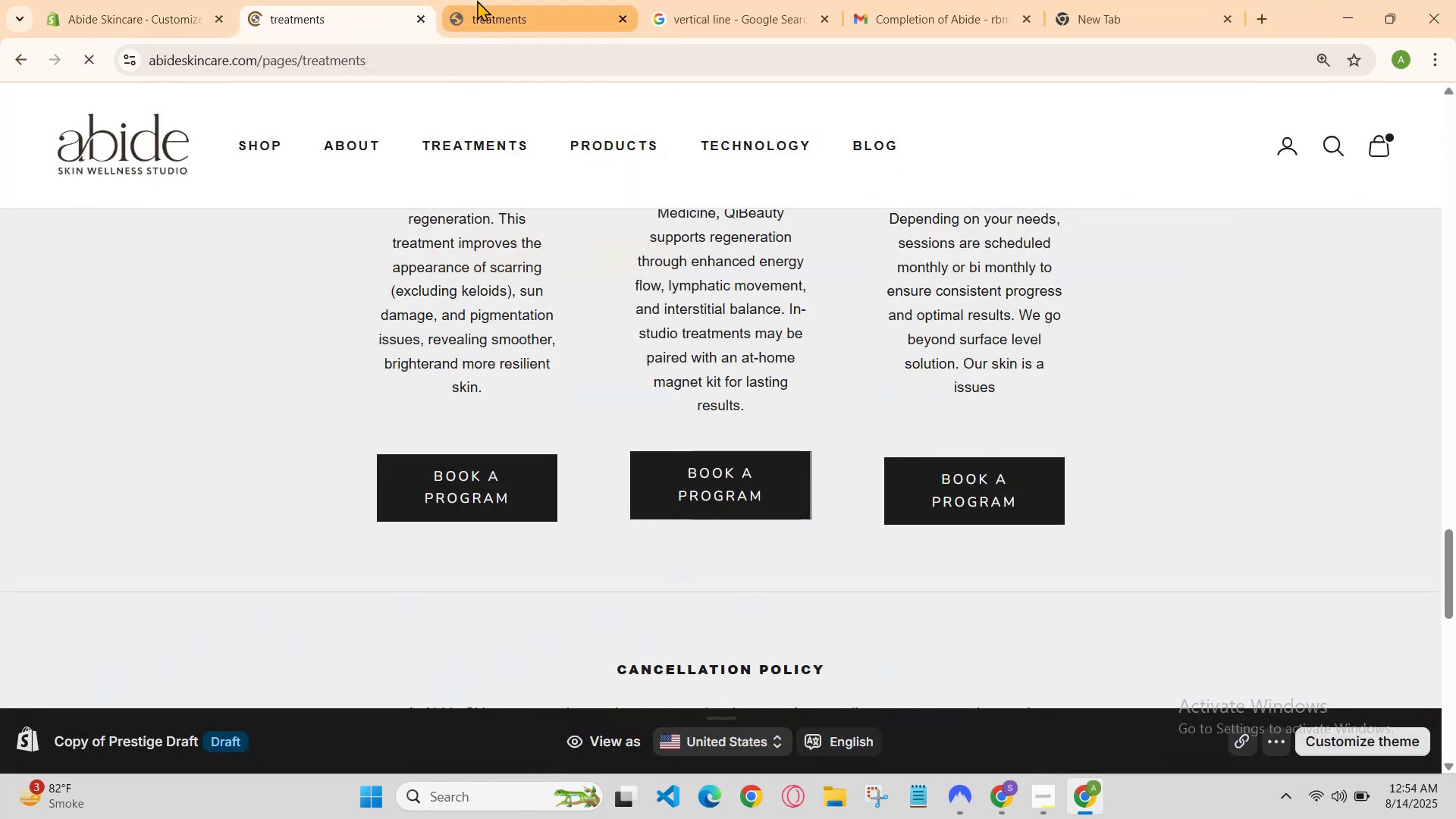 
key(R)
 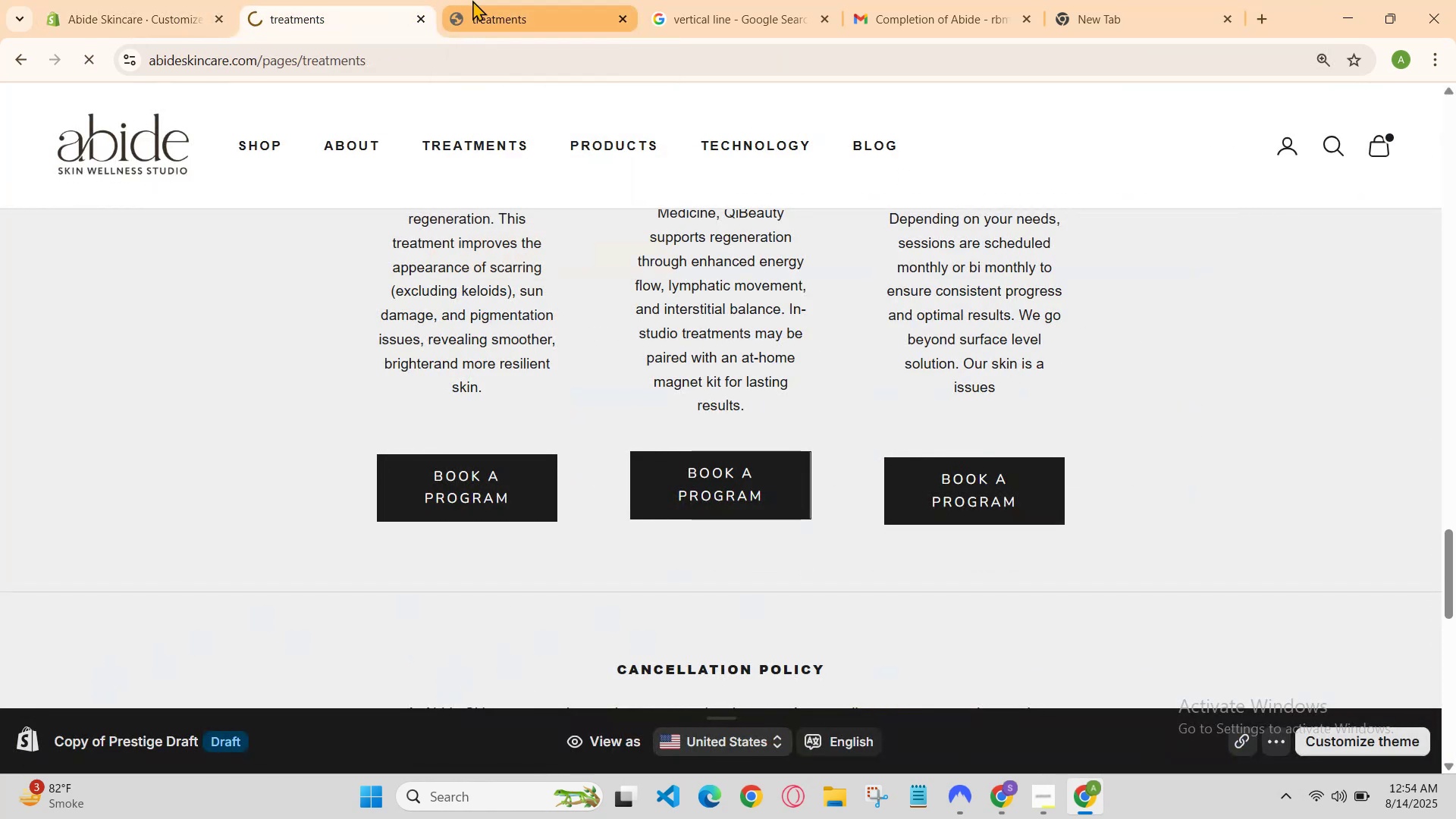 
left_click([477, 0])
 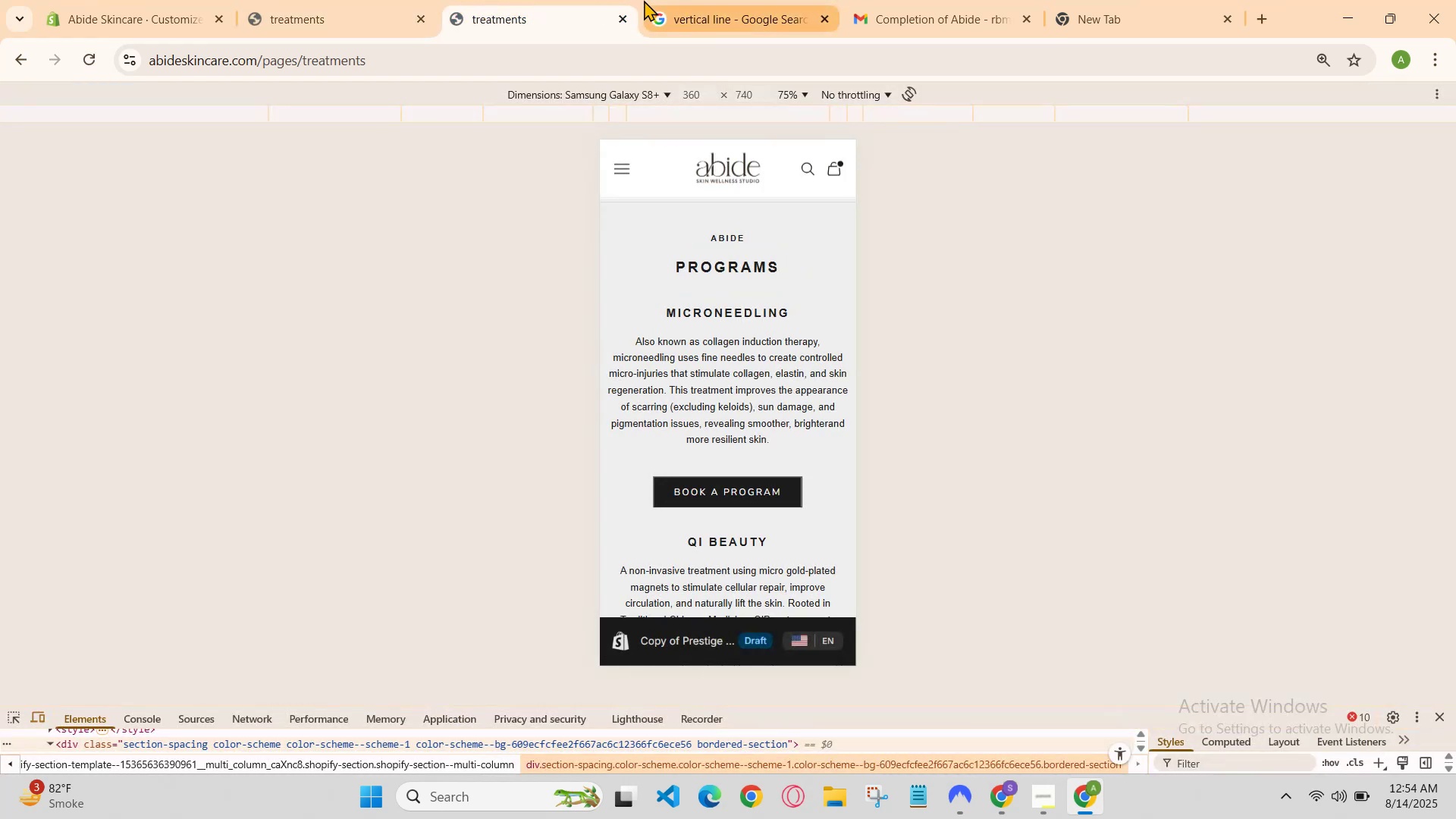 
left_click([751, 0])
 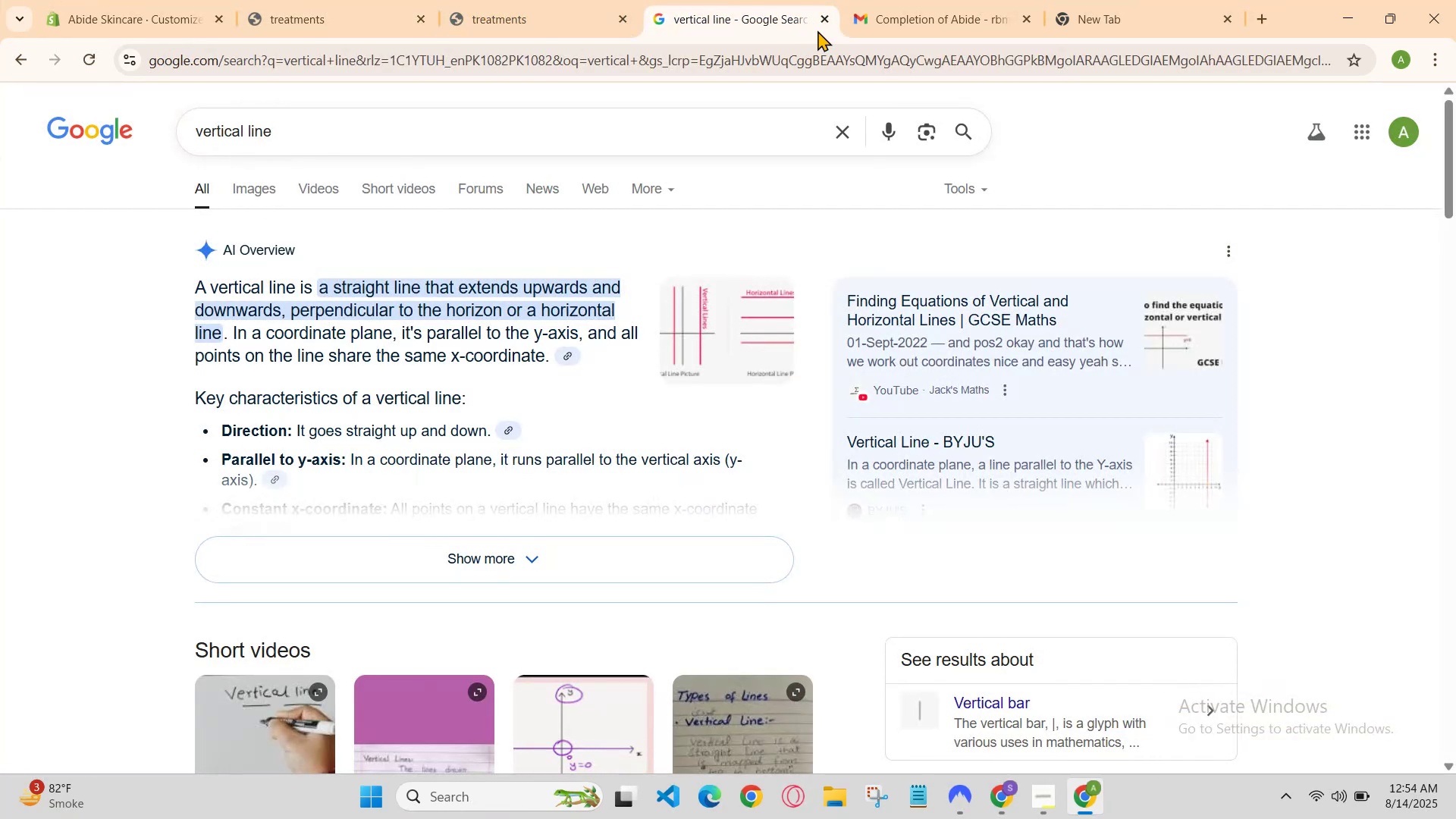 
left_click([826, 21])
 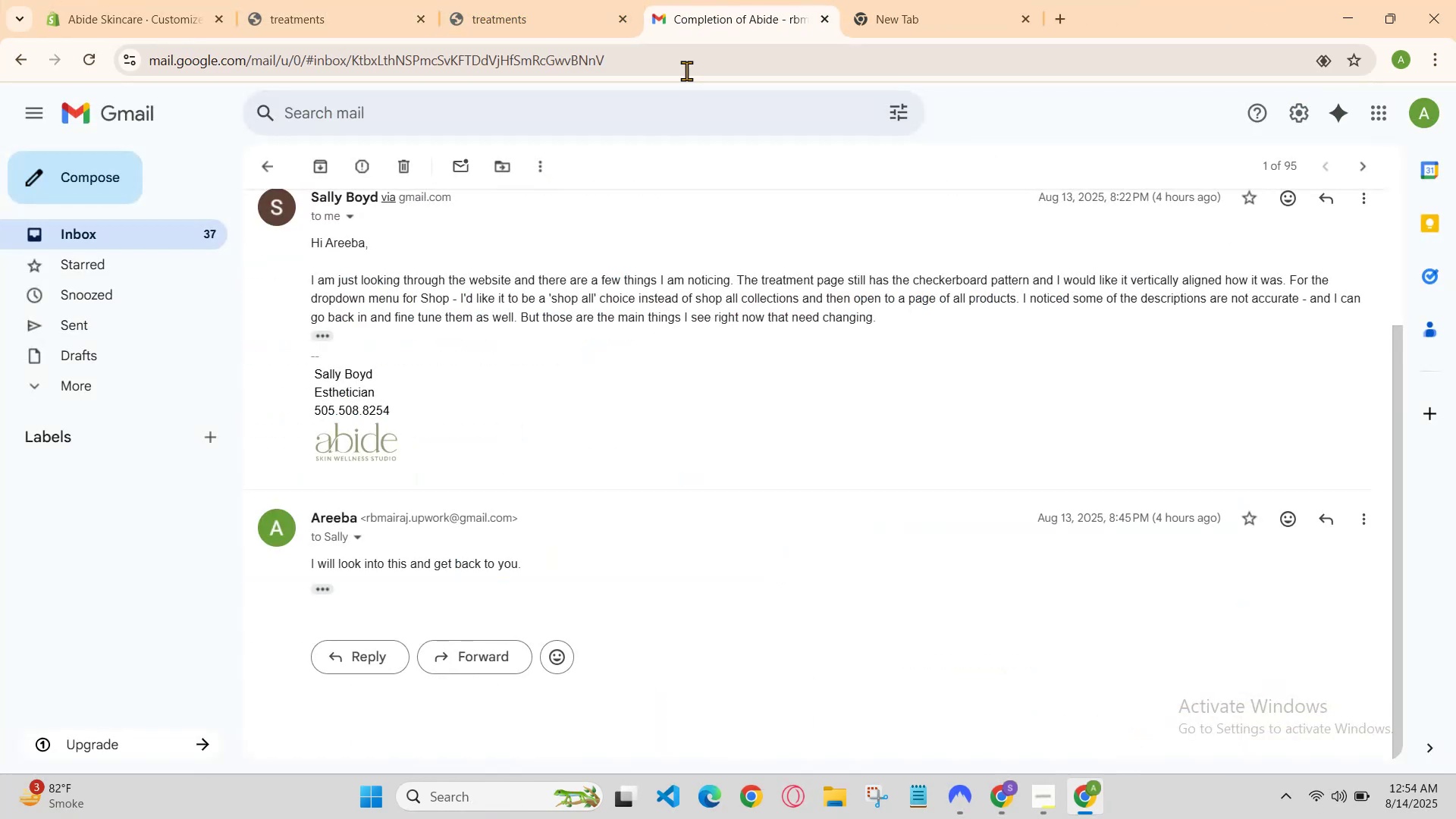 
scroll: coordinate [572, 376], scroll_direction: none, amount: 0.0
 